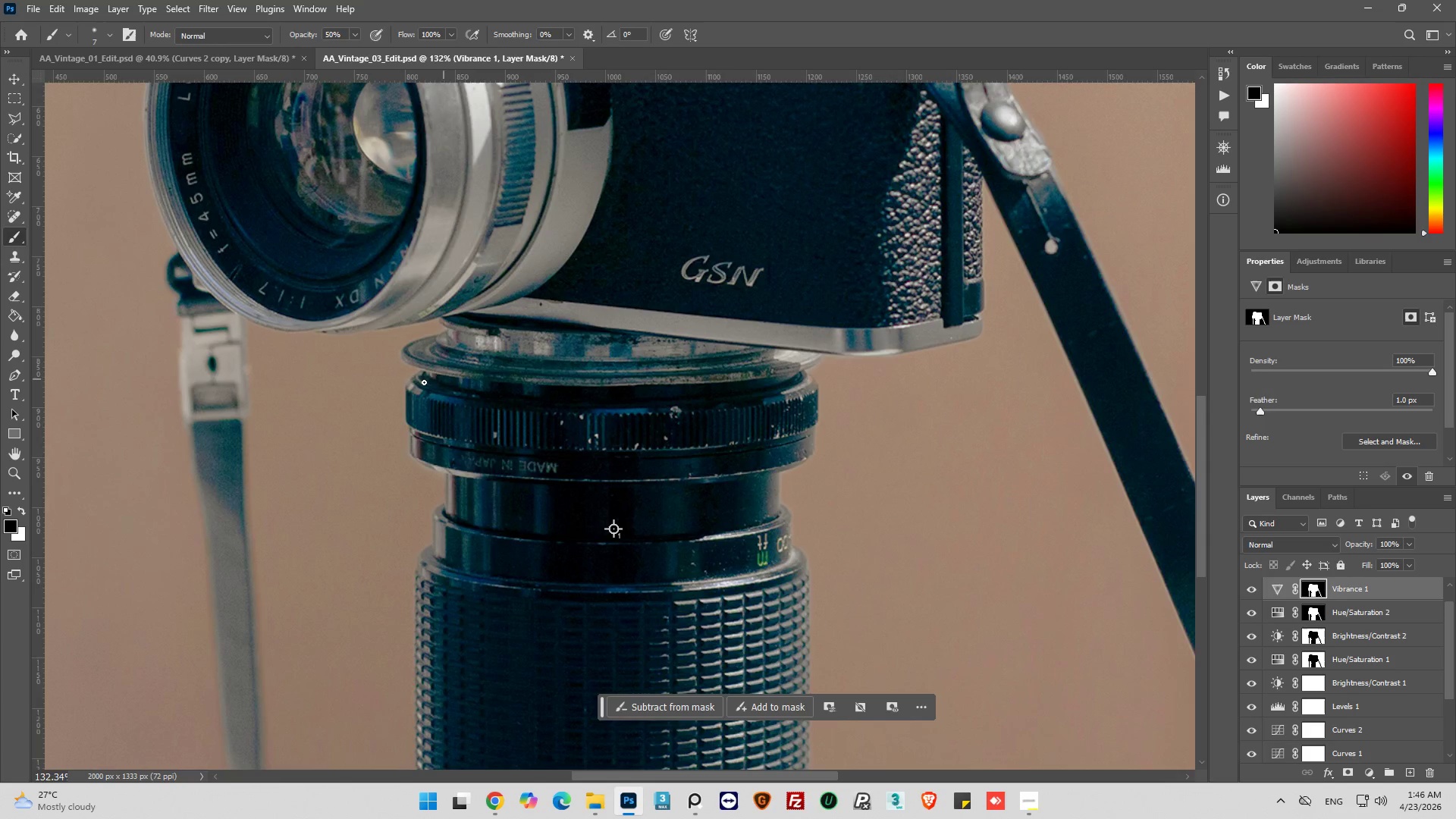 
hold_key(key=AltLeft, duration=2.2)
scroll: coordinate [219, 327], scroll_direction: up, amount: 4.0
 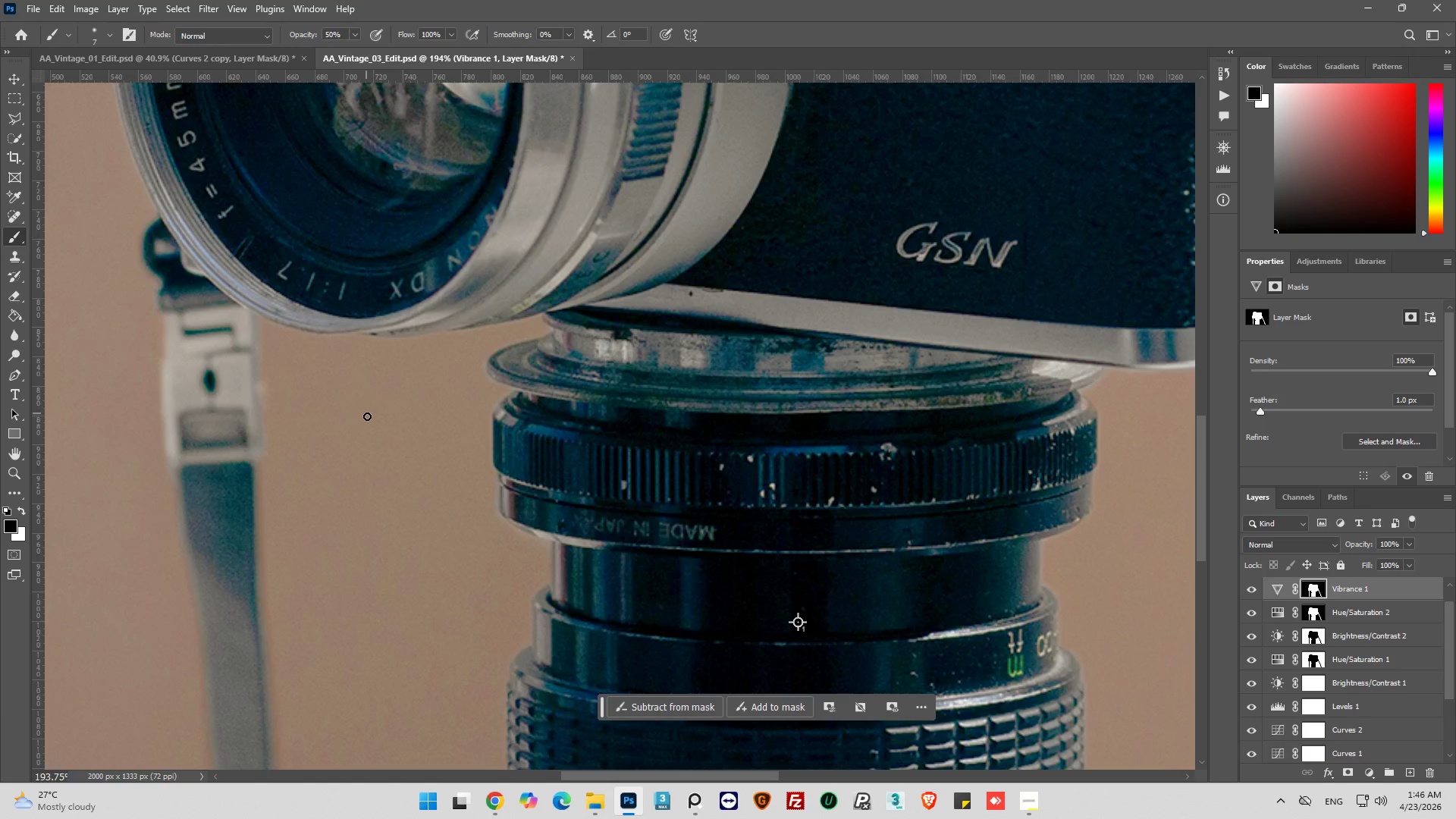 
hold_key(key=AltLeft, duration=0.41)
scroll: coordinate [409, 513], scroll_direction: down, amount: 20.0
 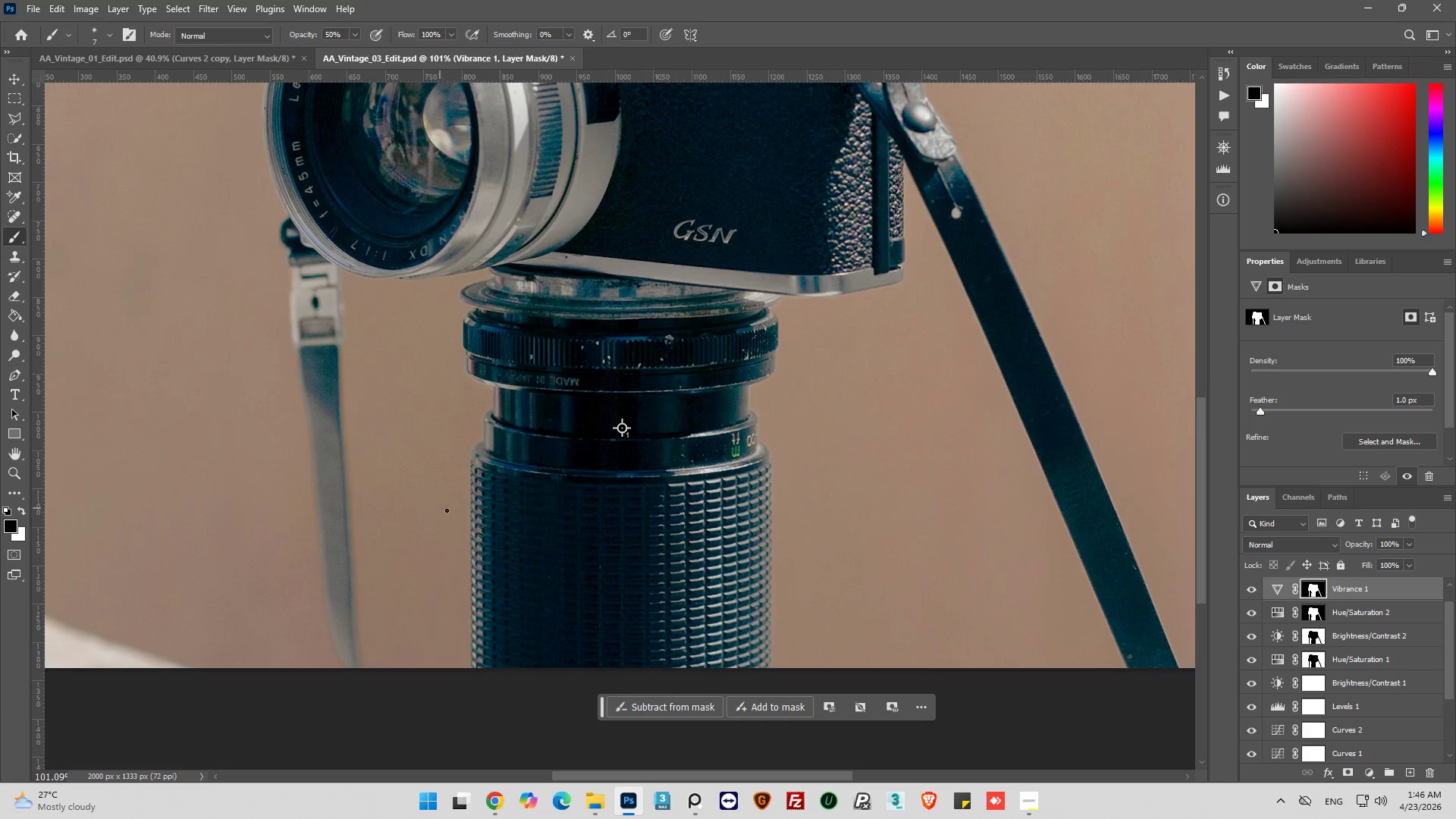 
hold_key(key=AltLeft, duration=1.0)
scroll: coordinate [754, 322], scroll_direction: up, amount: 8.0
 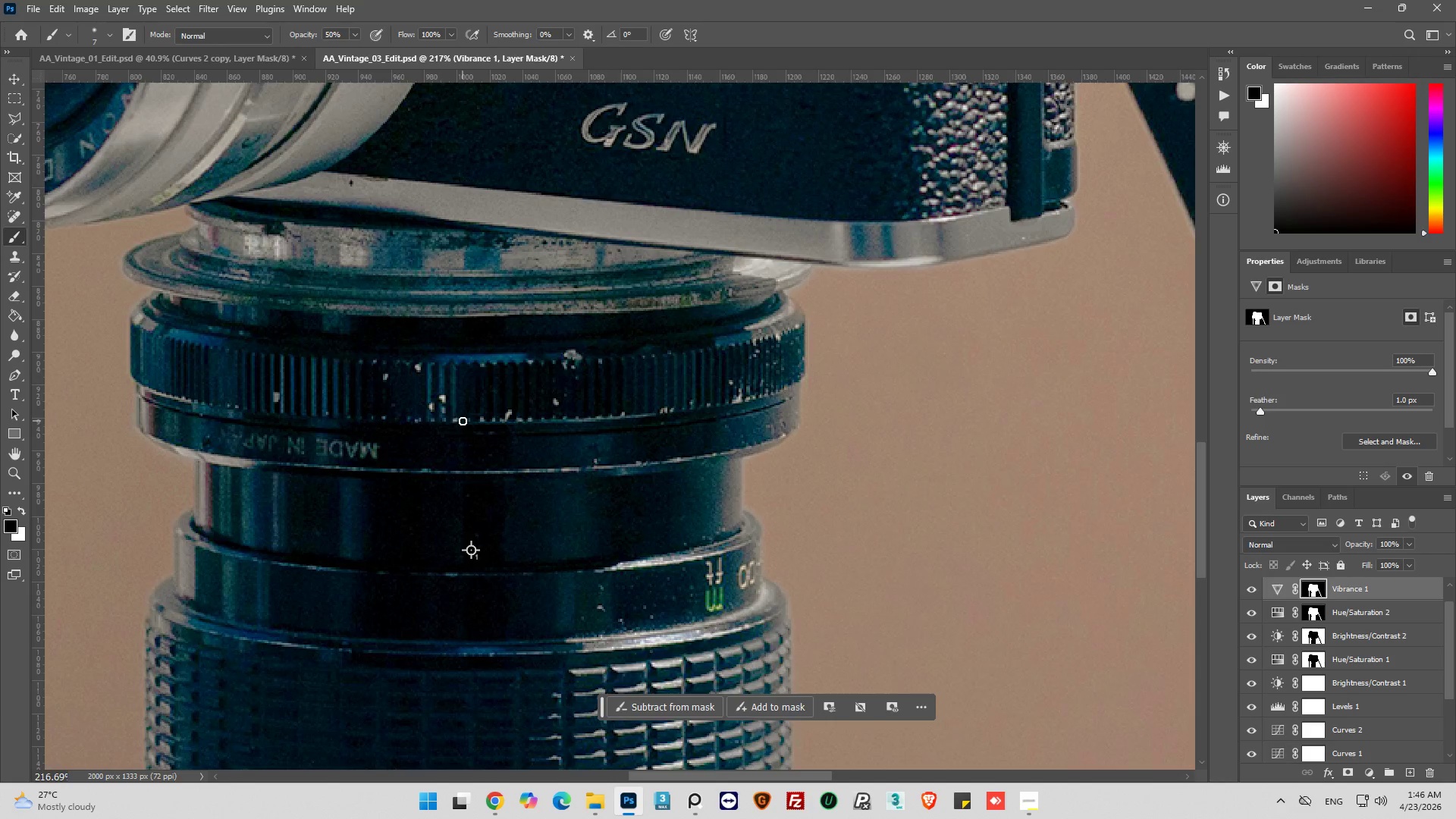 
hold_key(key=AltLeft, duration=0.53)
hold_key(key=AltLeft, duration=0.45)
scroll: coordinate [457, 427], scroll_direction: up, amount: 19.0
 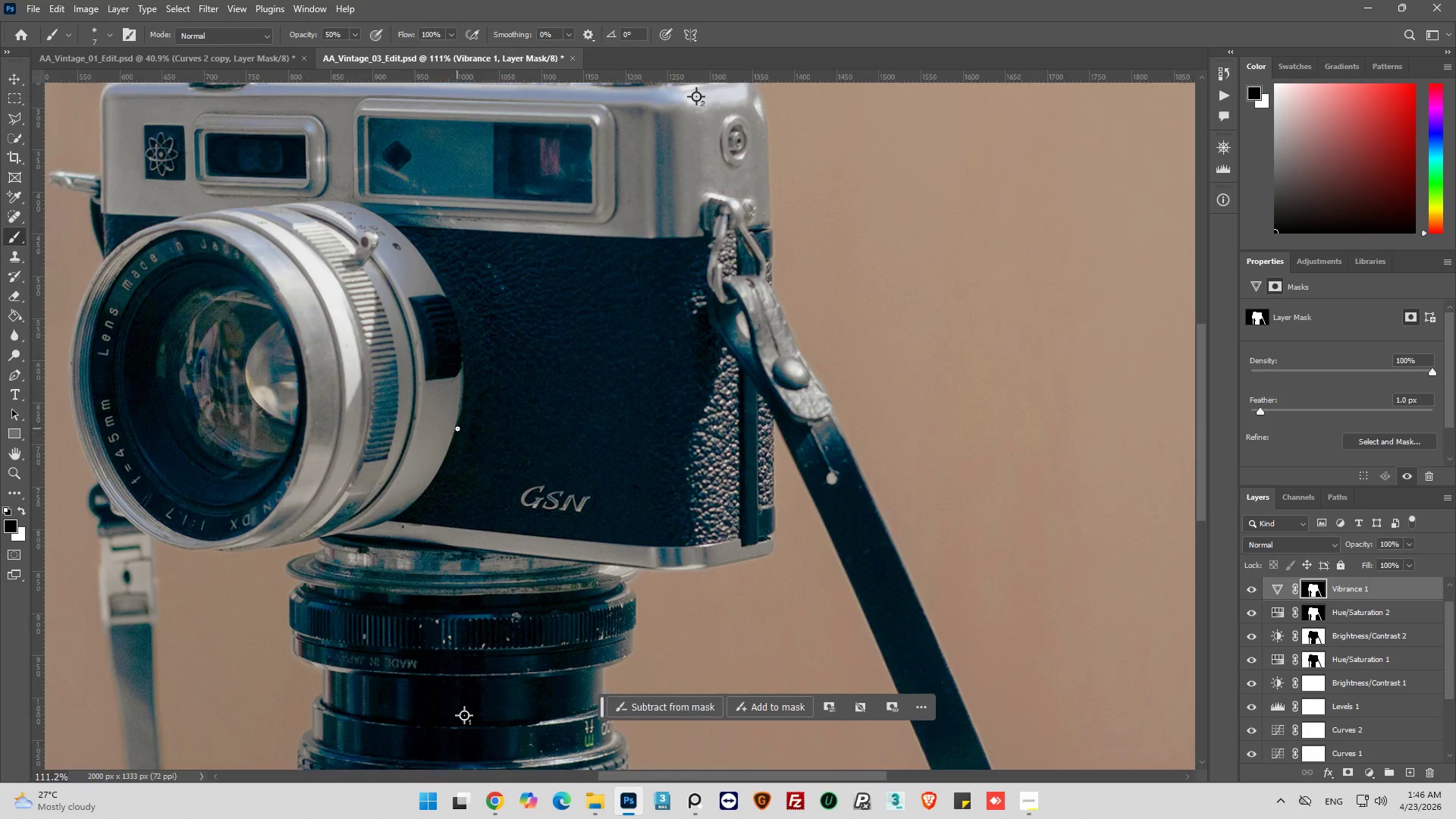 
hold_key(key=AltLeft, duration=0.44)
scroll: coordinate [457, 428], scroll_direction: up, amount: 1.0
 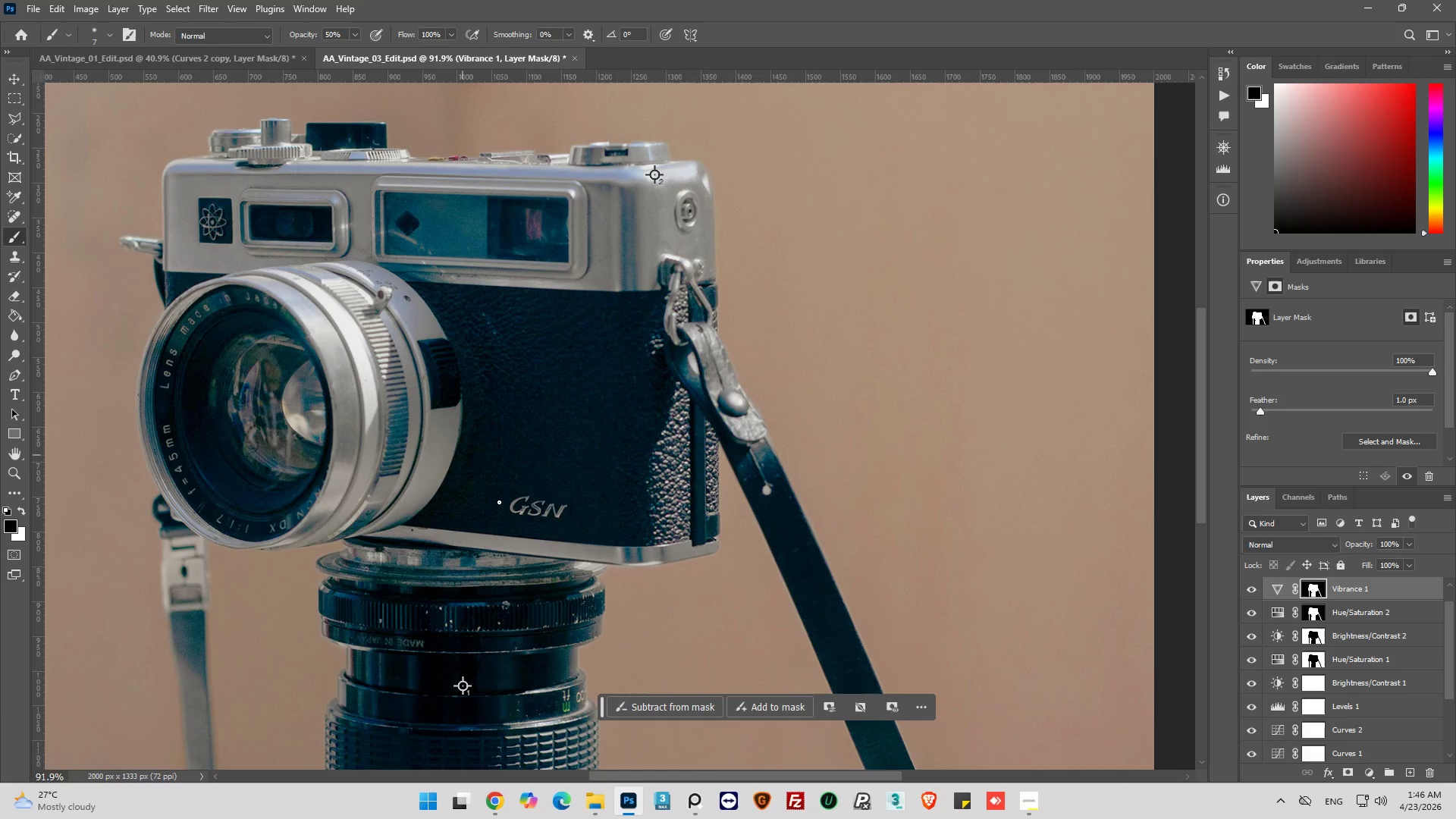 
left_click_drag(start_coordinate=[623, 774], to_coordinate=[584, 774])
 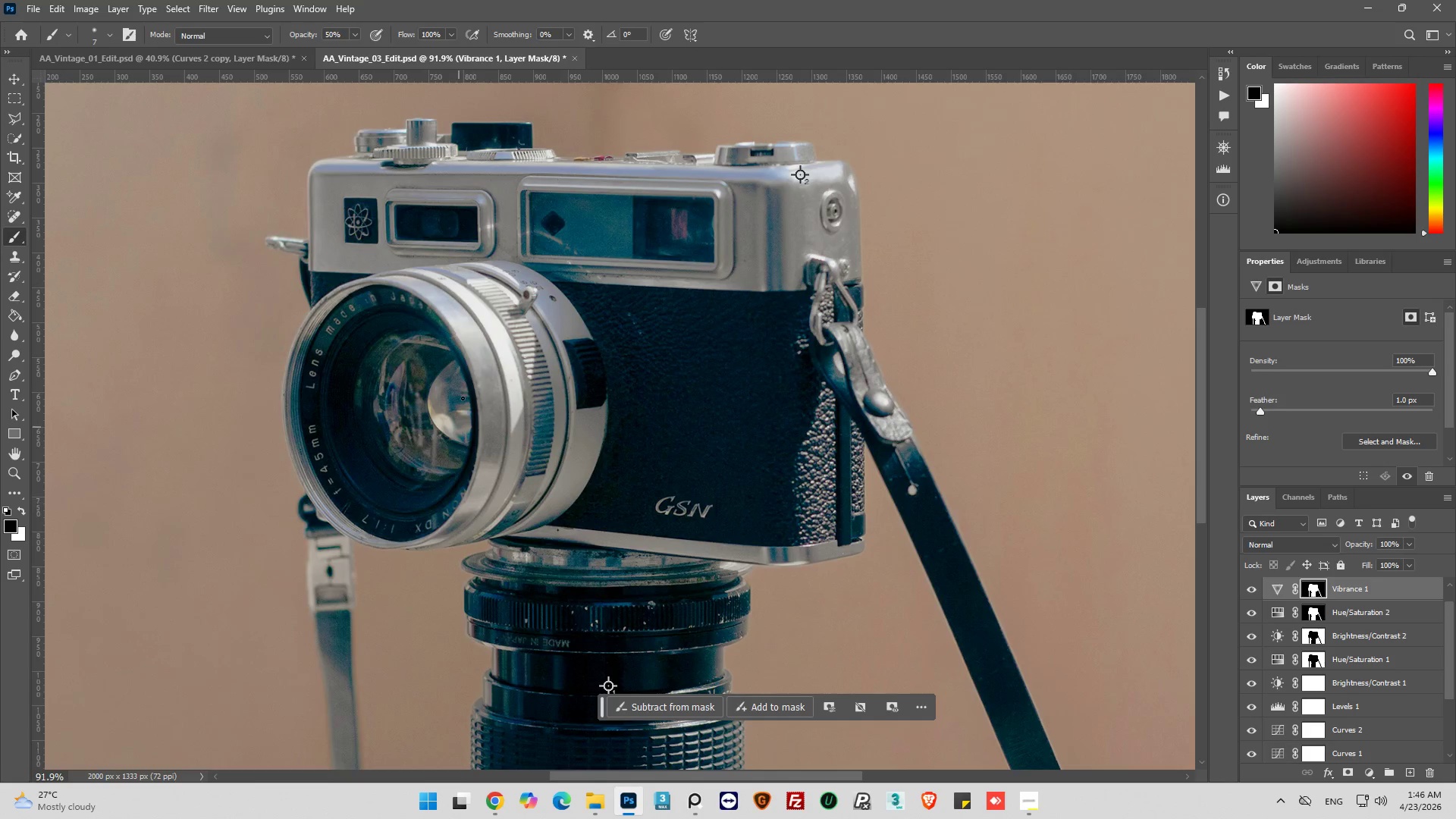 
hold_key(key=AltLeft, duration=0.44)
scroll: coordinate [724, 369], scroll_direction: up, amount: 4.0
 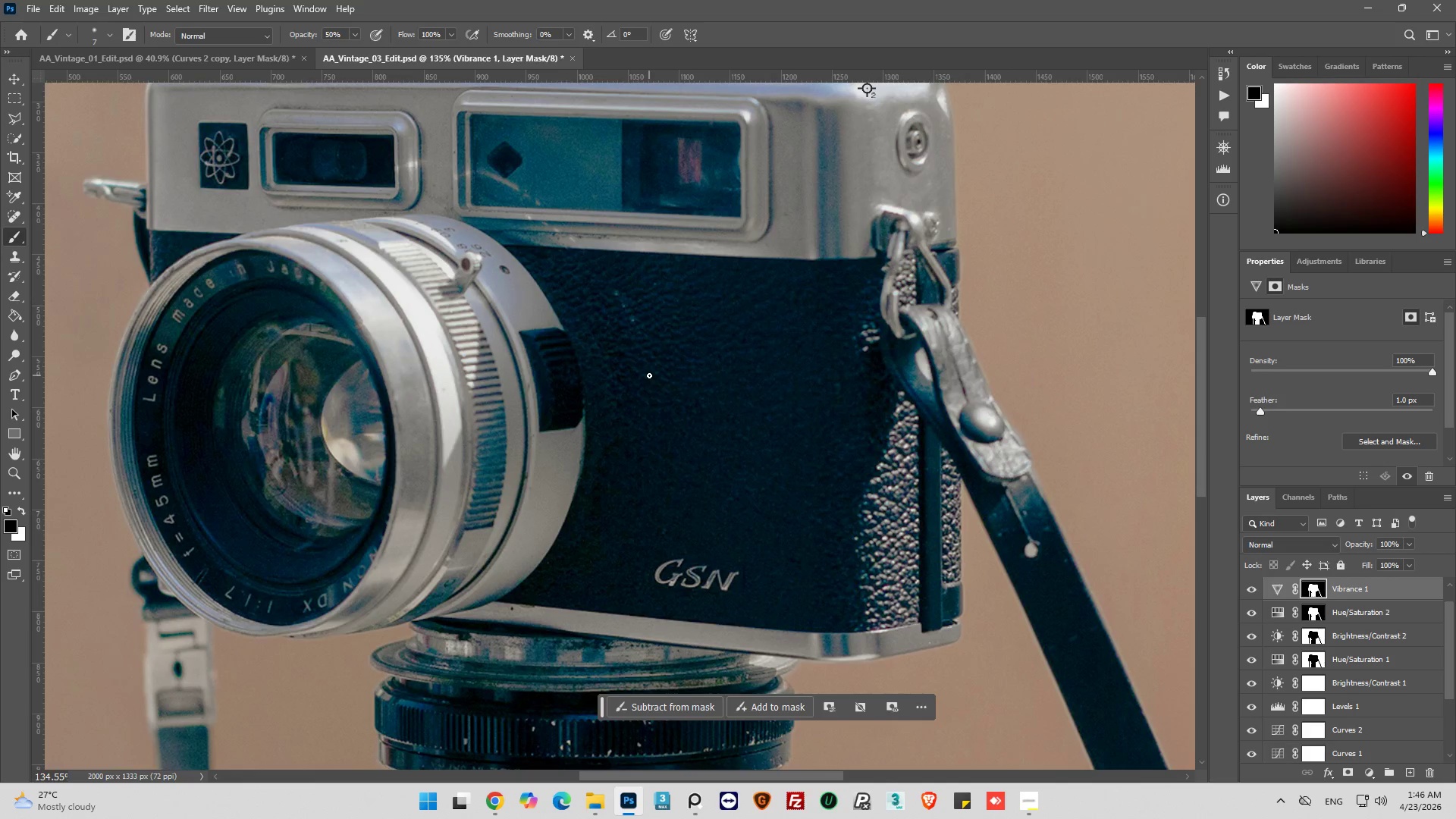 
hold_key(key=AltLeft, duration=0.56)
 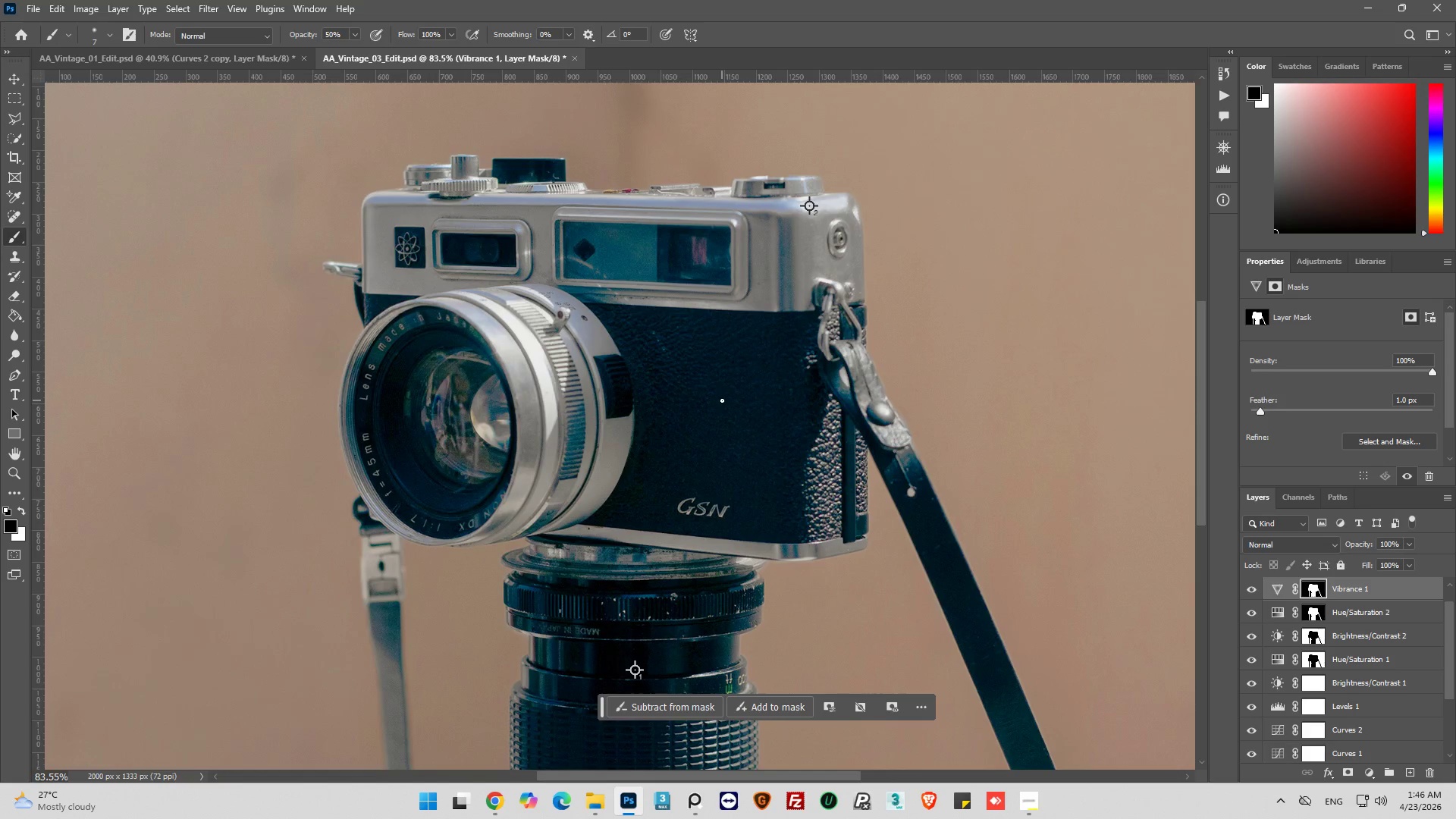 
key(Alt+AltLeft)
 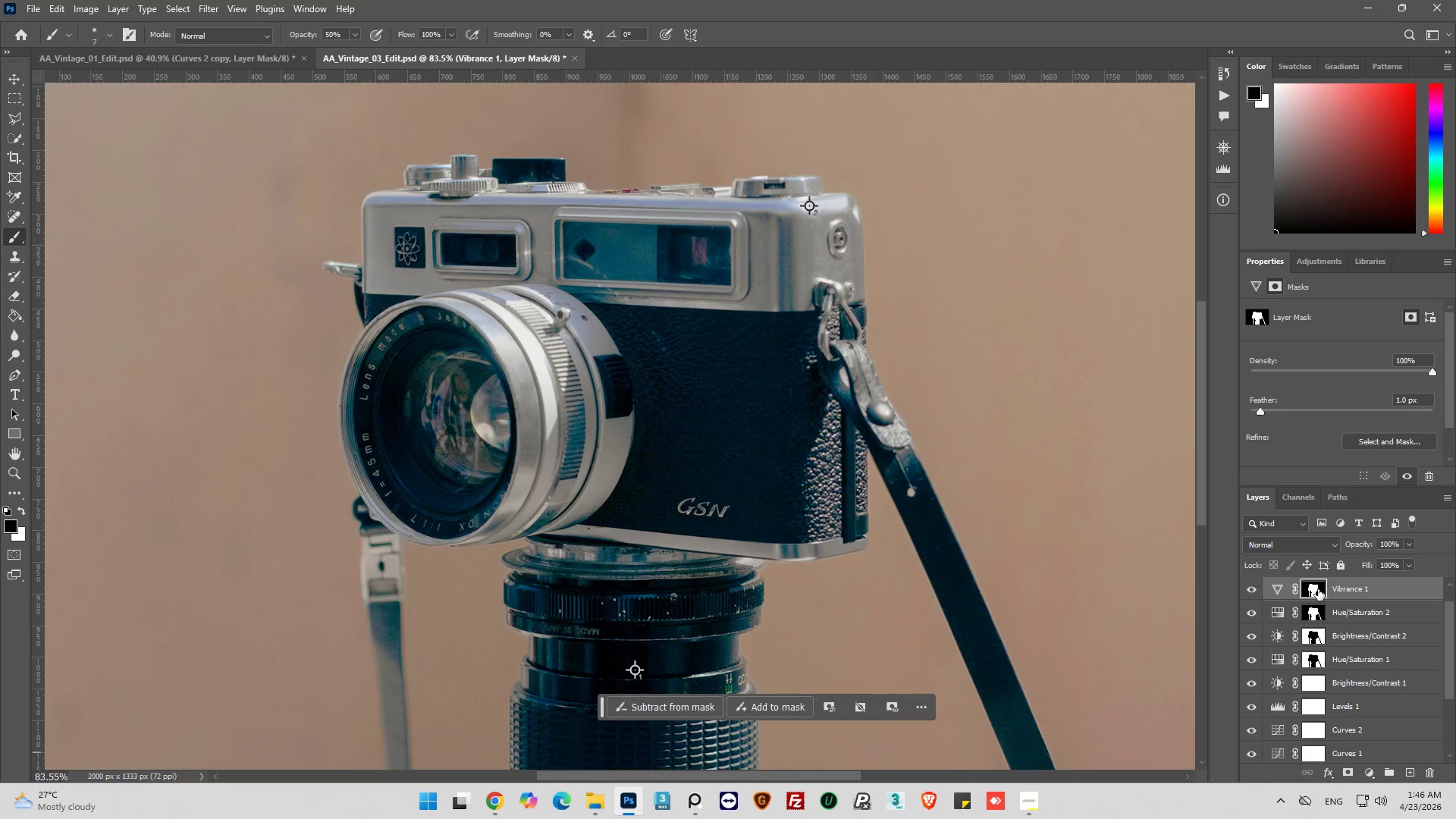 
scroll: coordinate [722, 400], scroll_direction: down, amount: 5.0
 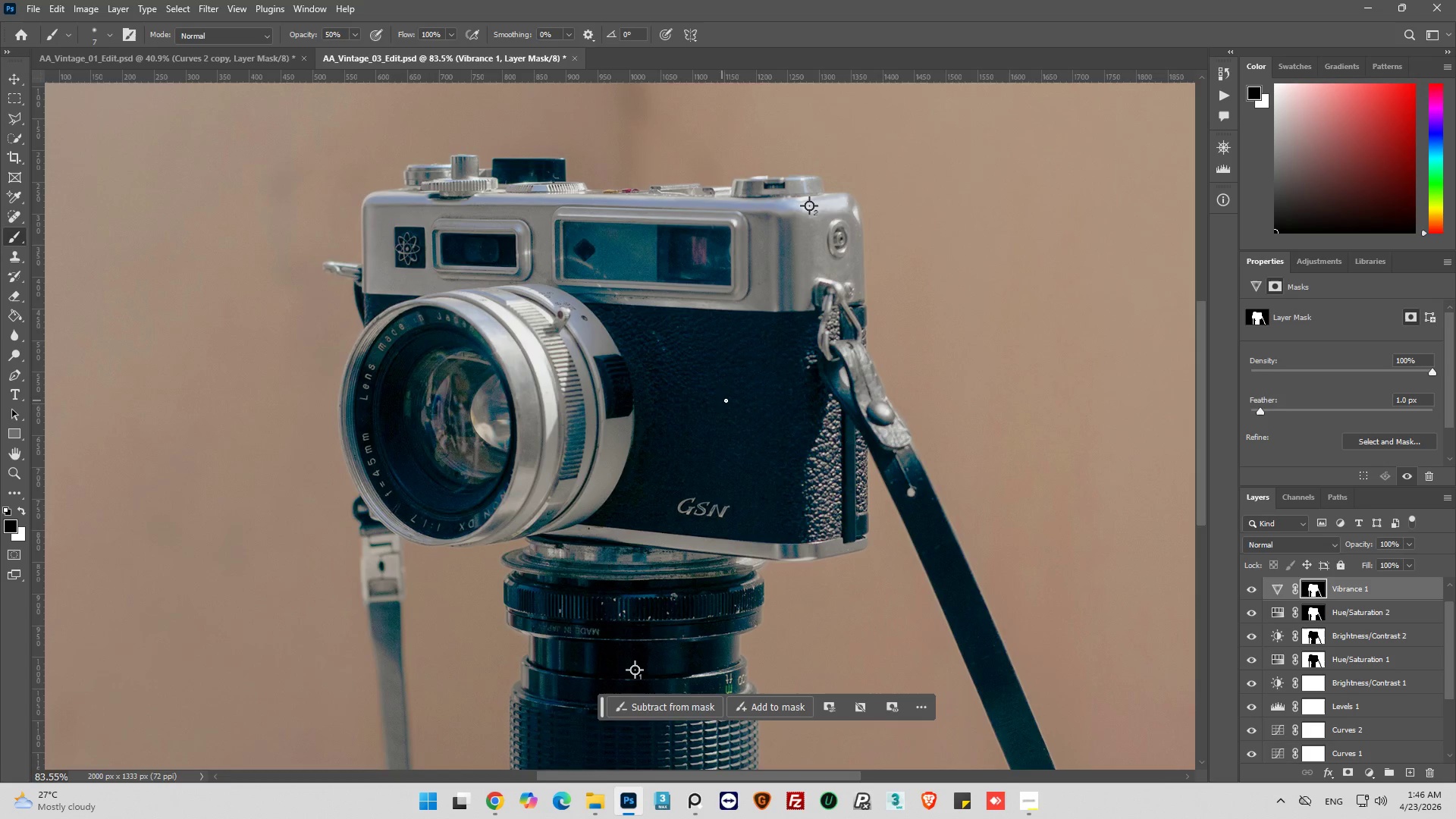 
hold_key(key=ControlLeft, duration=0.44)
left_click([1316, 590])
 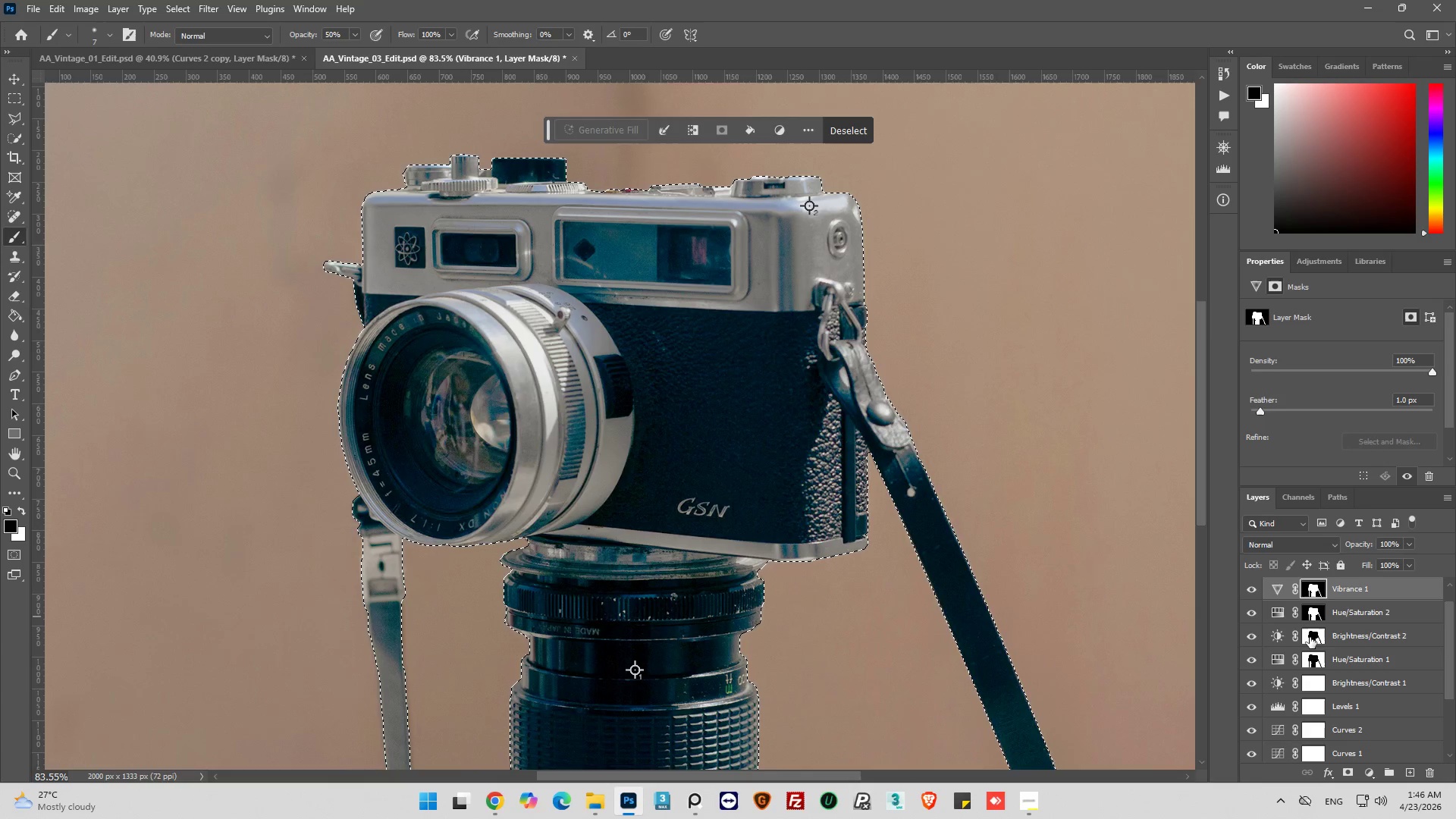 
scroll: coordinate [1309, 663], scroll_direction: down, amount: 9.0
 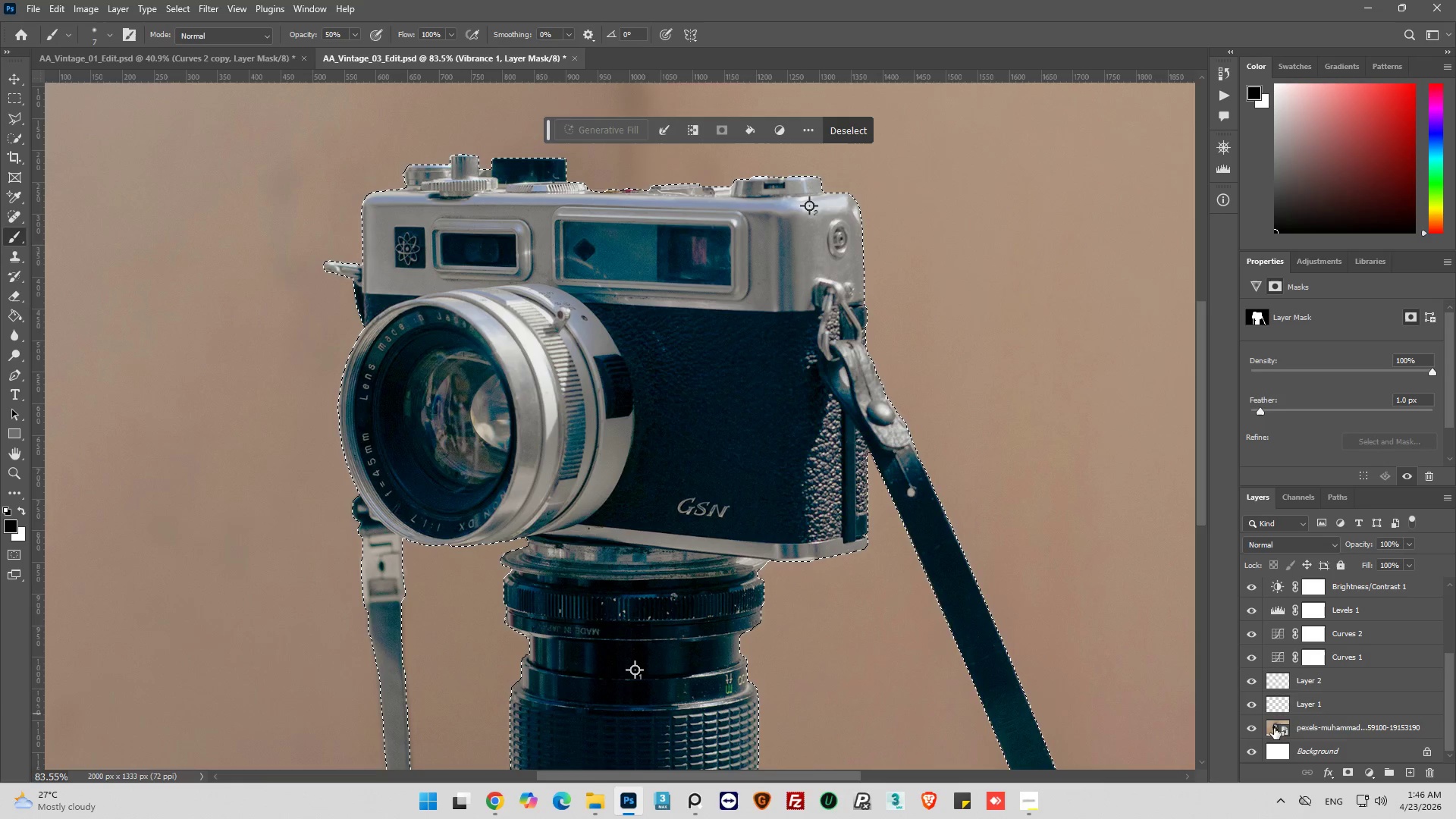 
left_click([1270, 730])
 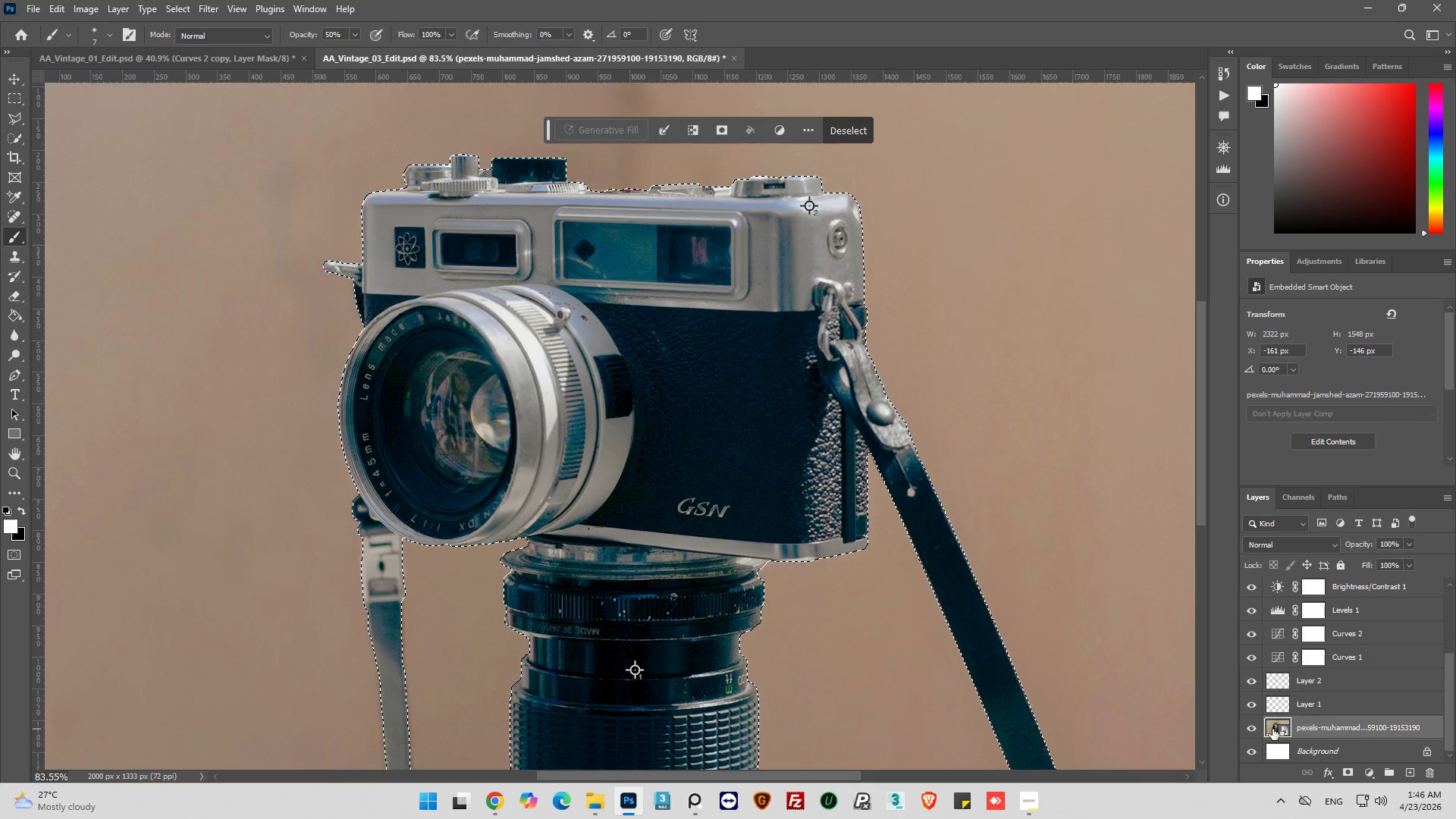 
key(Control+ControlLeft)
 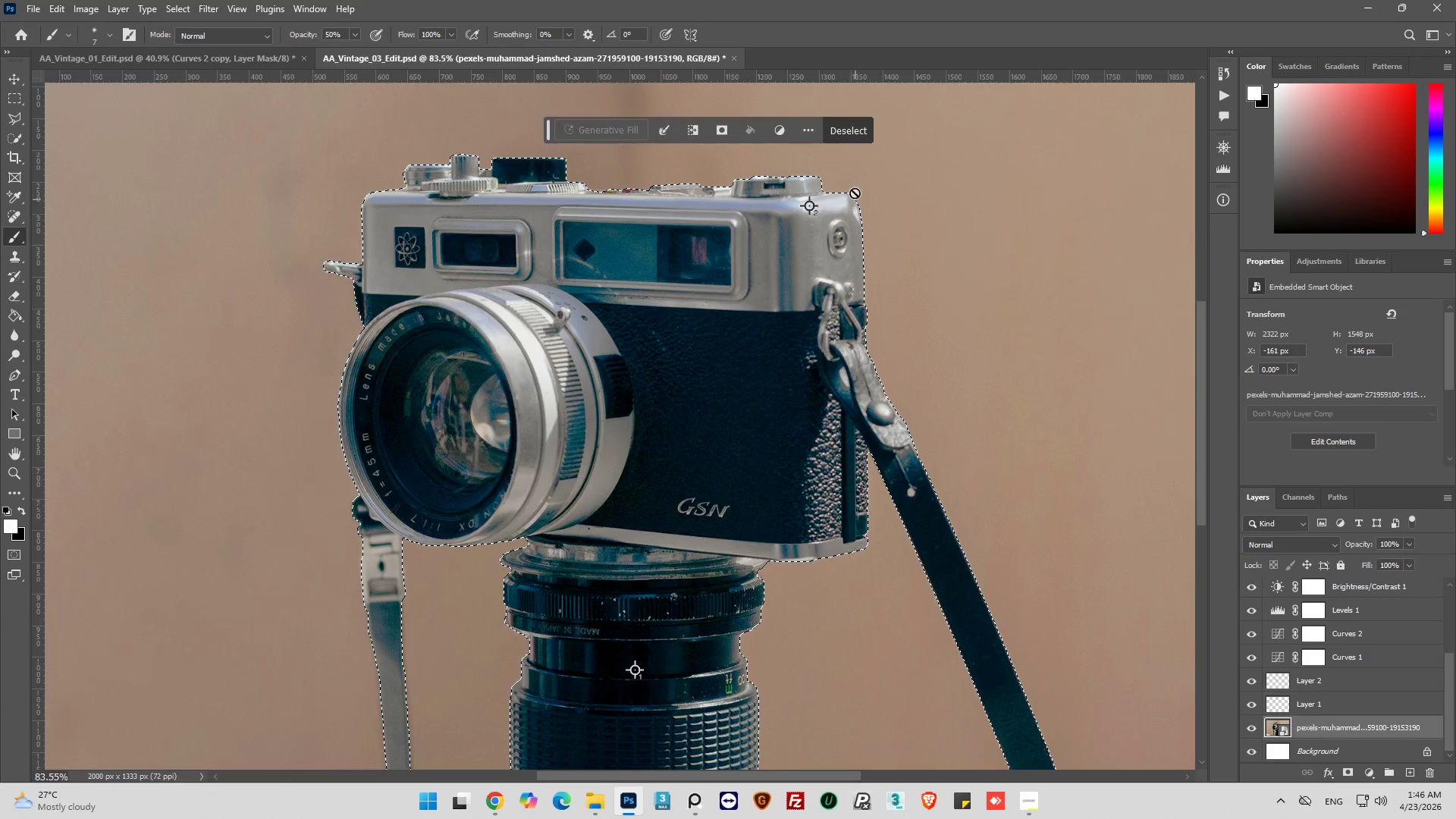 
left_click([859, 131])
 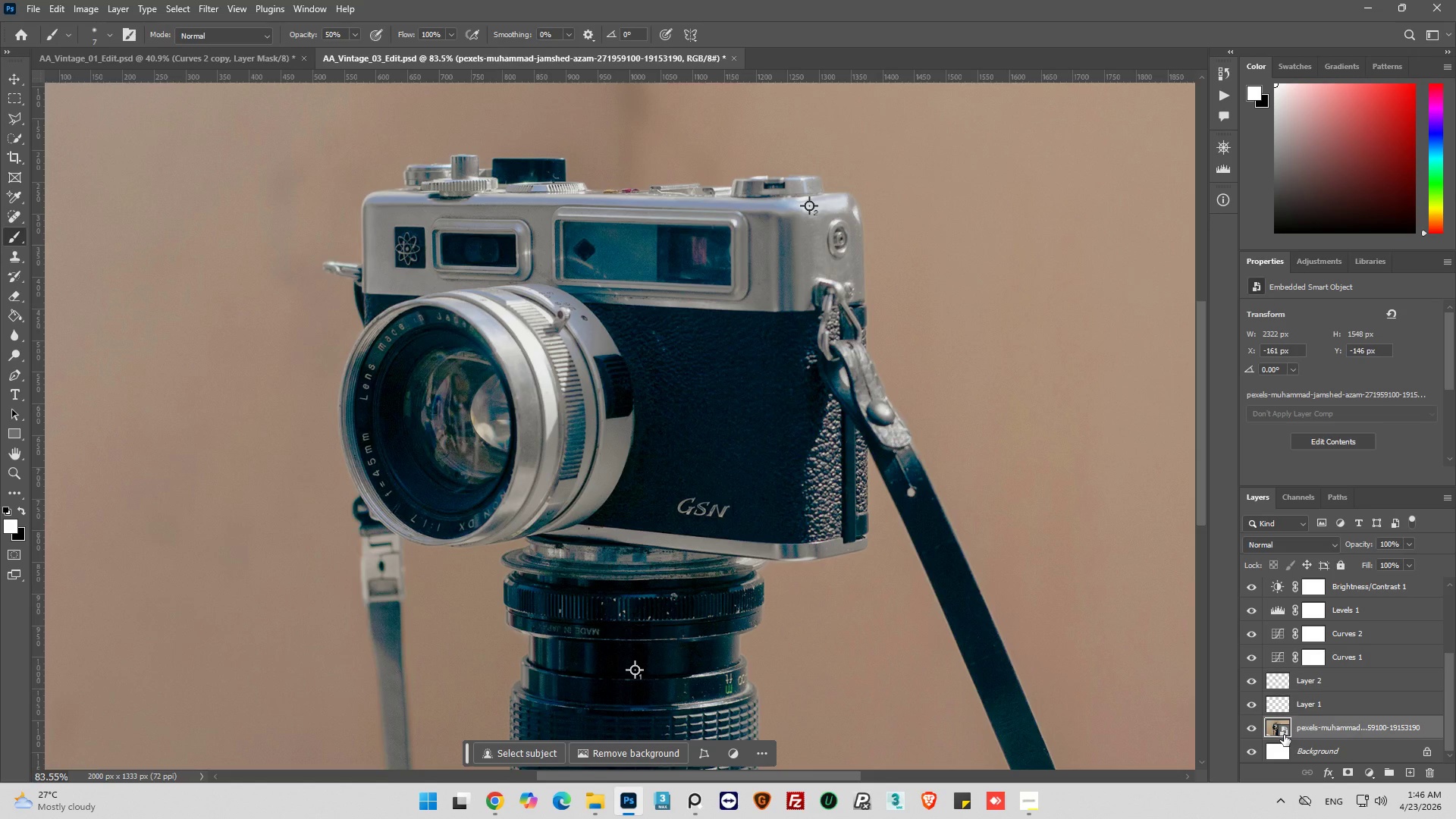 
key(Control+J)
 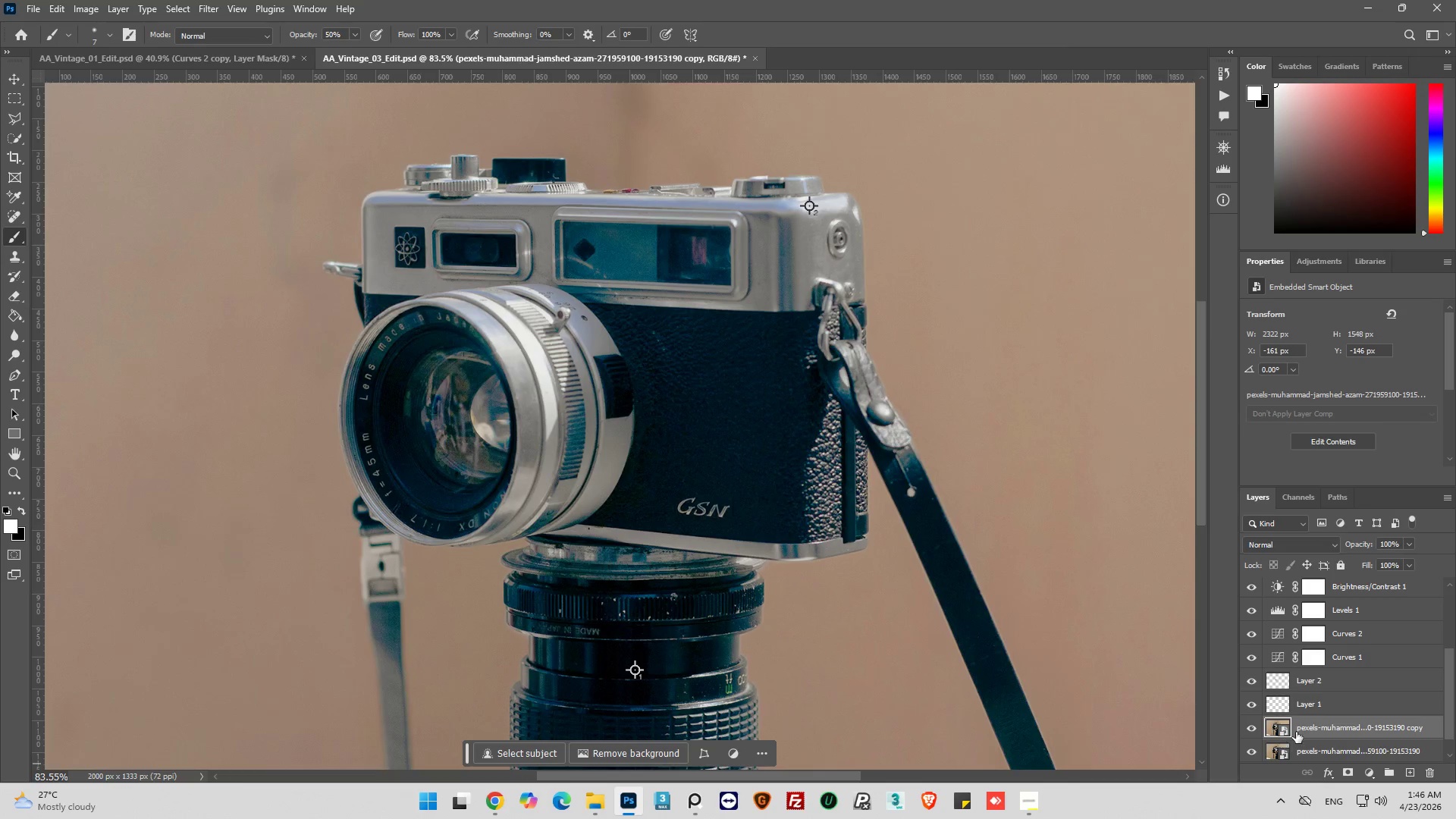 
scroll: coordinate [1320, 652], scroll_direction: up, amount: 7.0
 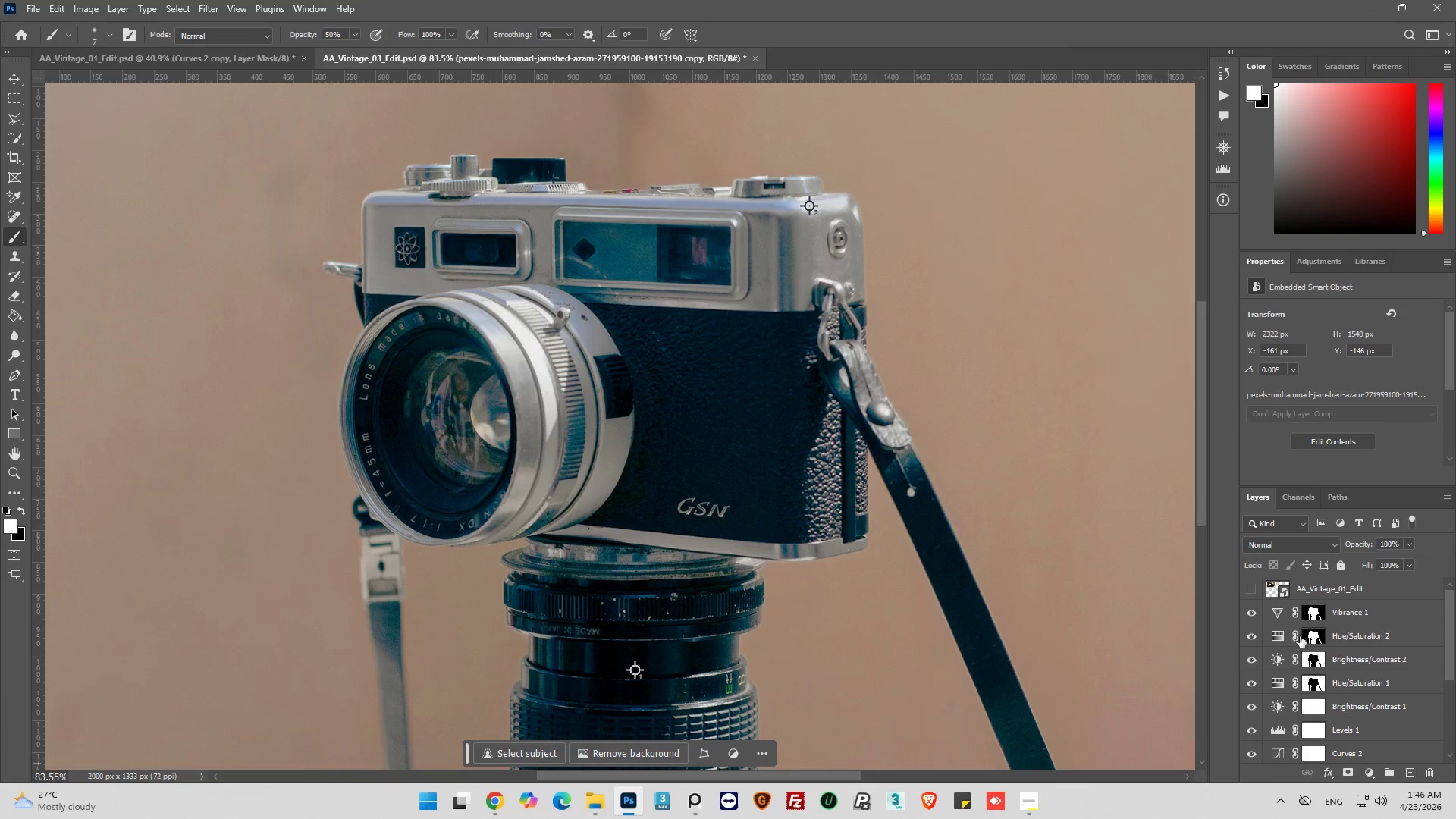 
hold_key(key=ControlLeft, duration=0.55)
left_click([1307, 617])
 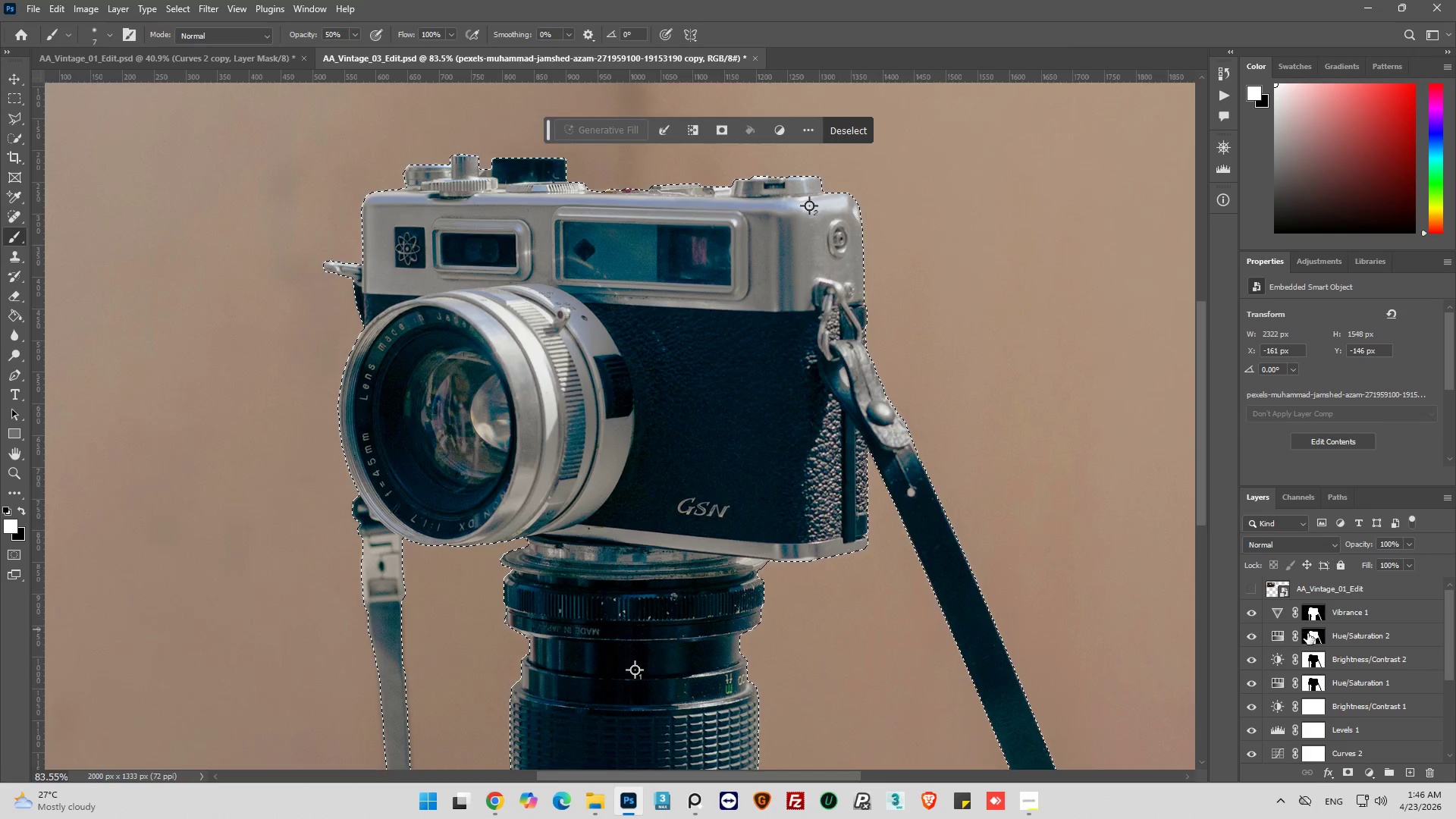 
scroll: coordinate [1324, 674], scroll_direction: down, amount: 6.0
 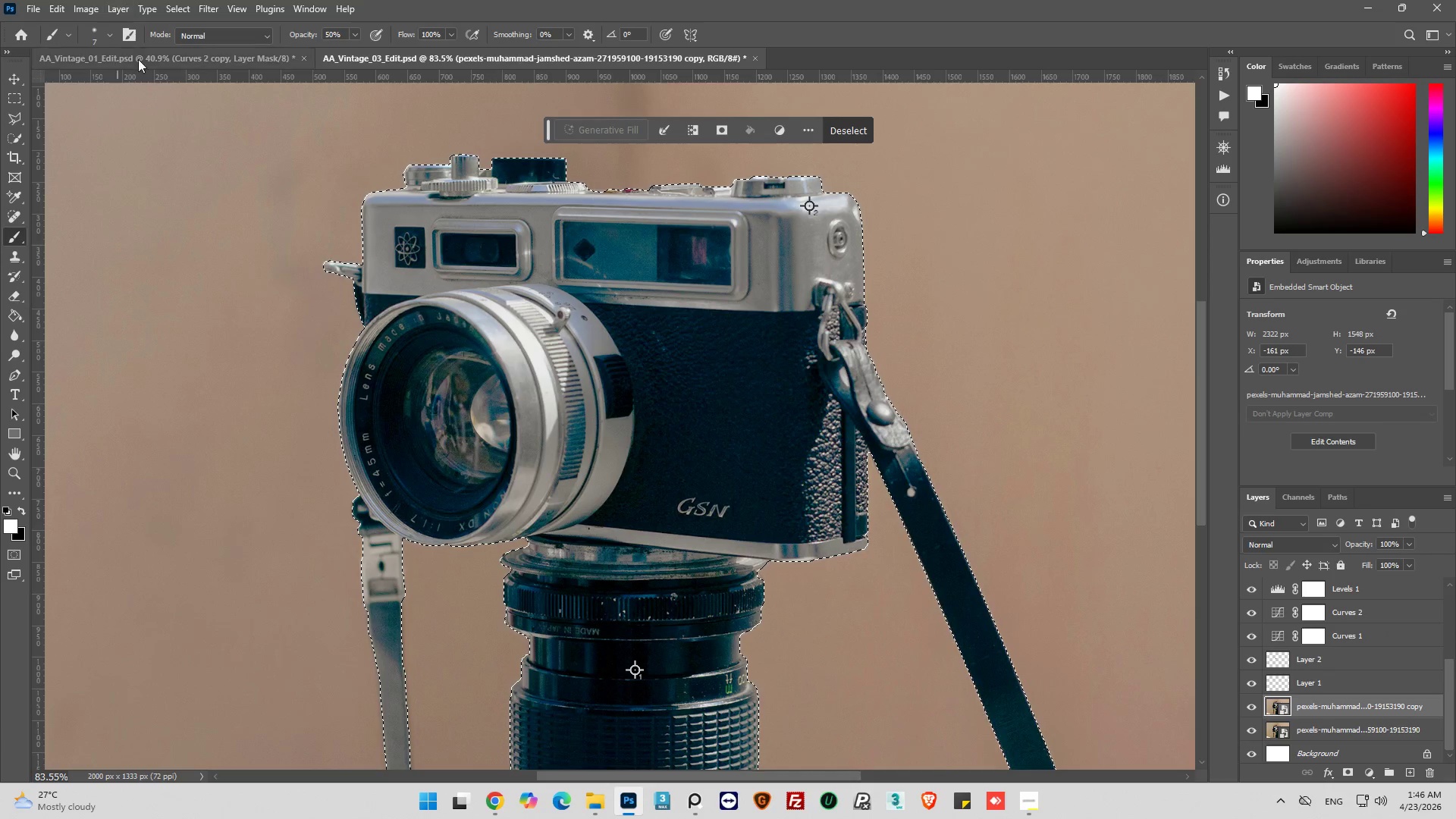 
left_click([201, 9])
 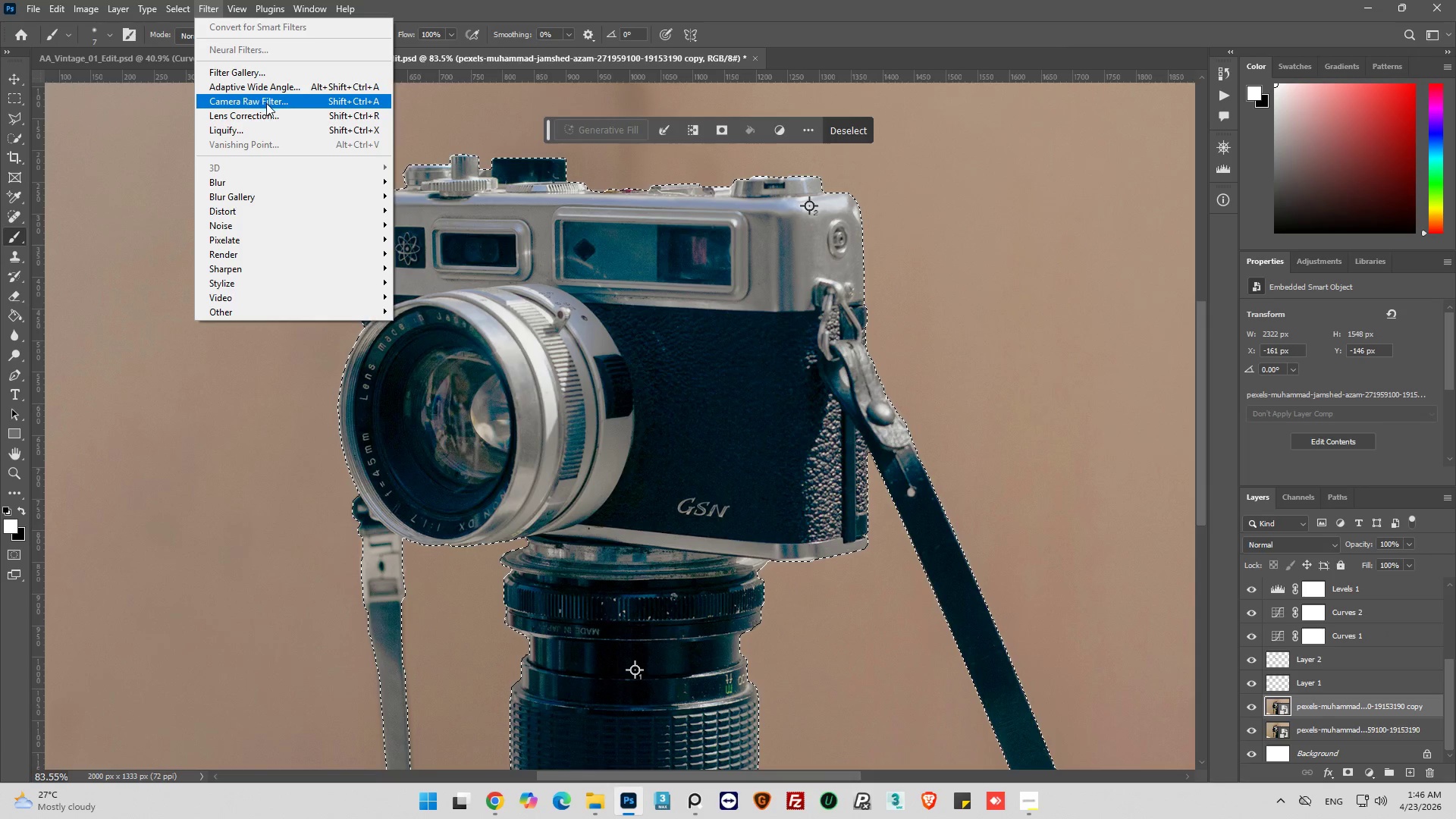 
left_click([266, 103])
 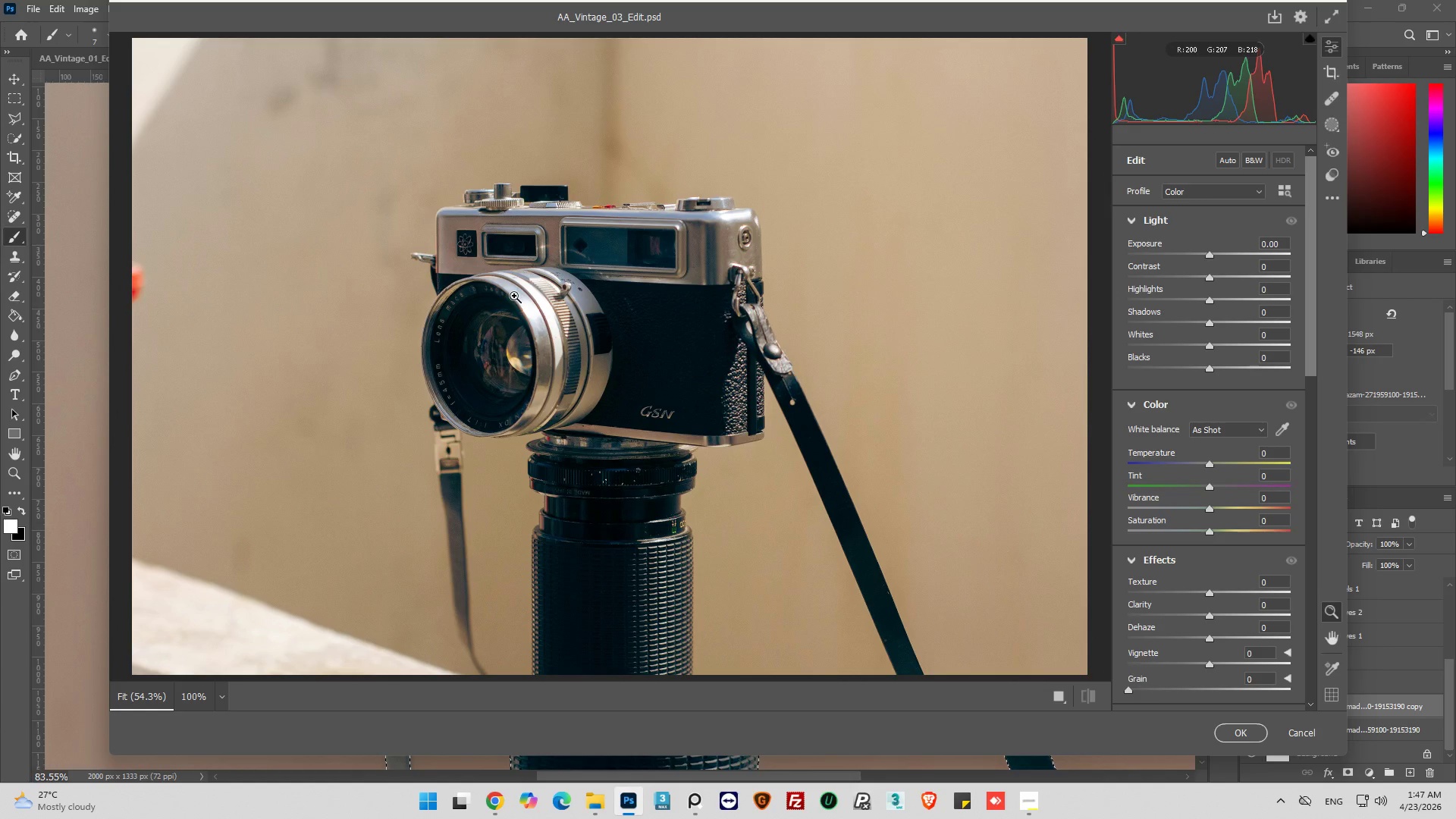 
wait(8.31)
 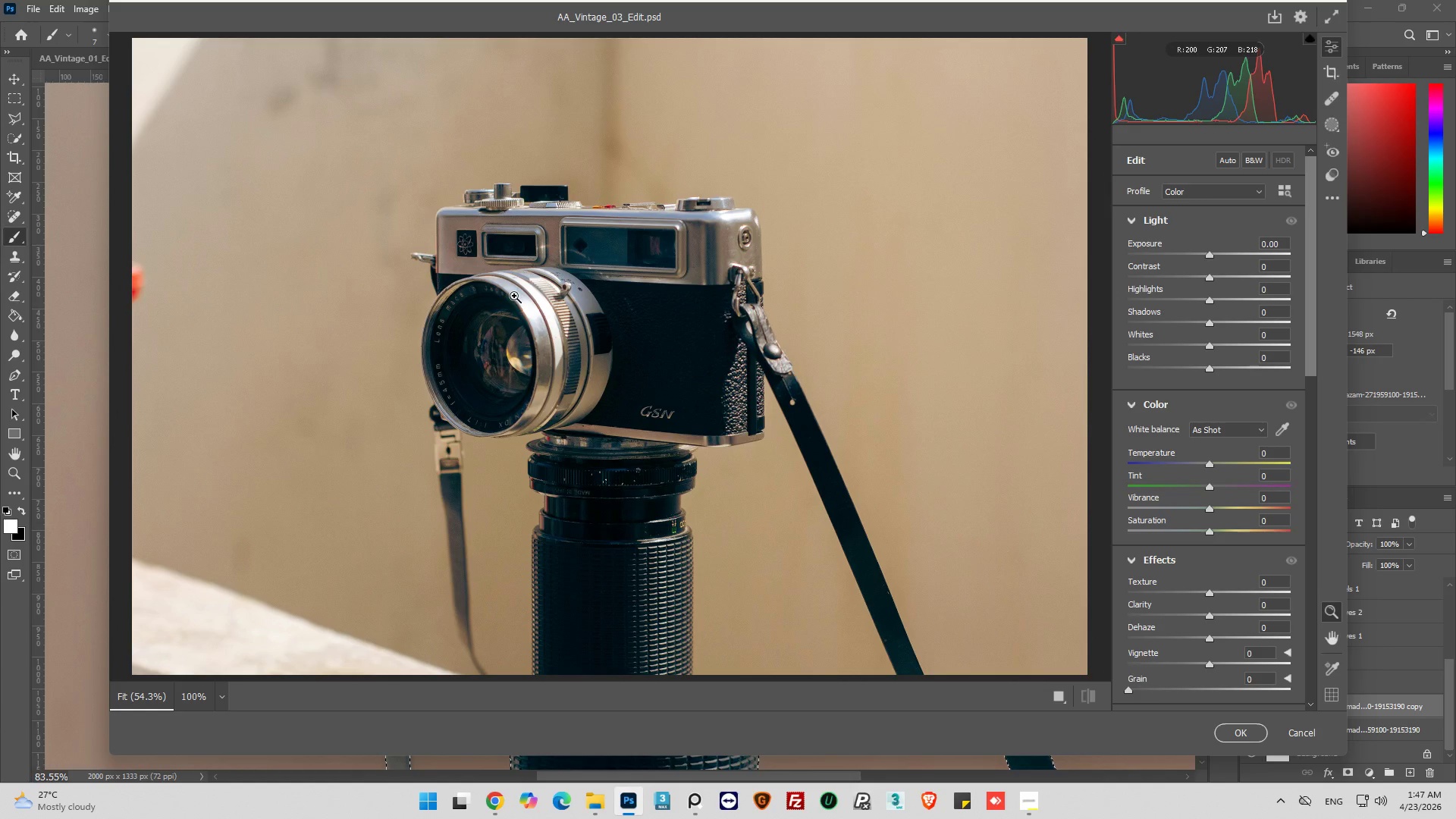 
left_click_drag(start_coordinate=[1210, 594], to_coordinate=[1235, 597])
 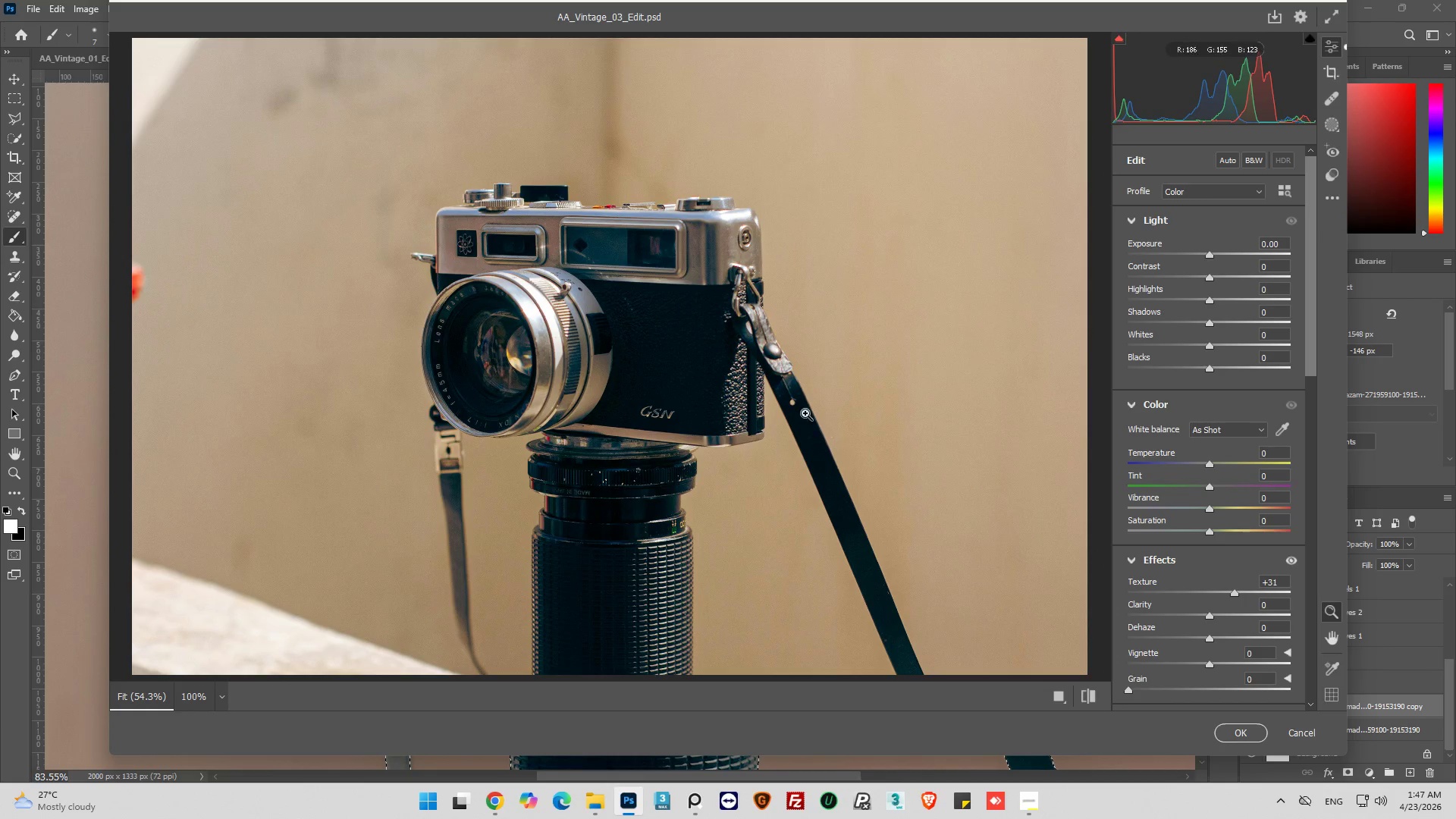 
key(Alt+AltLeft)
 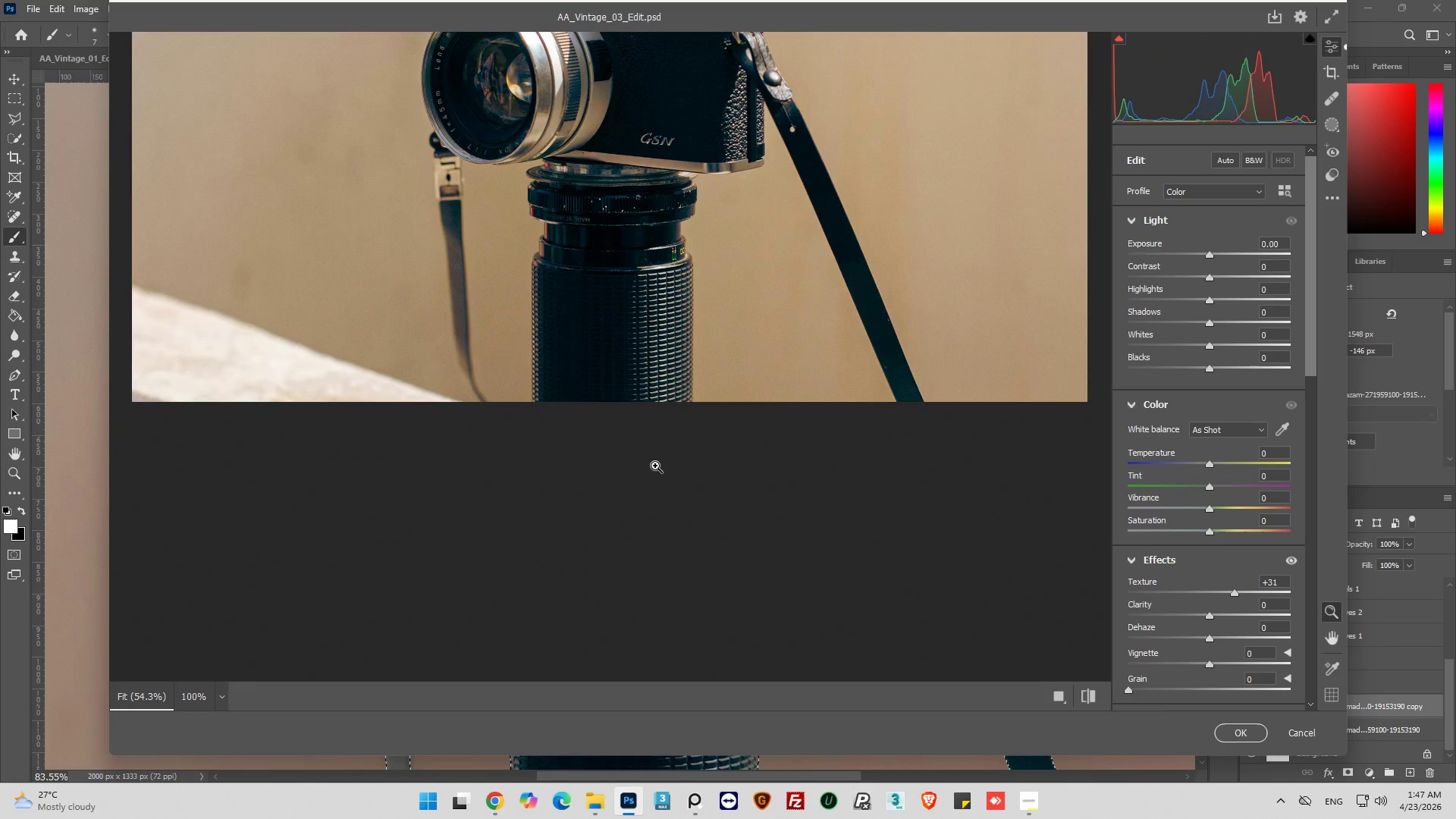 
scroll: coordinate [653, 466], scroll_direction: down, amount: 3.0
 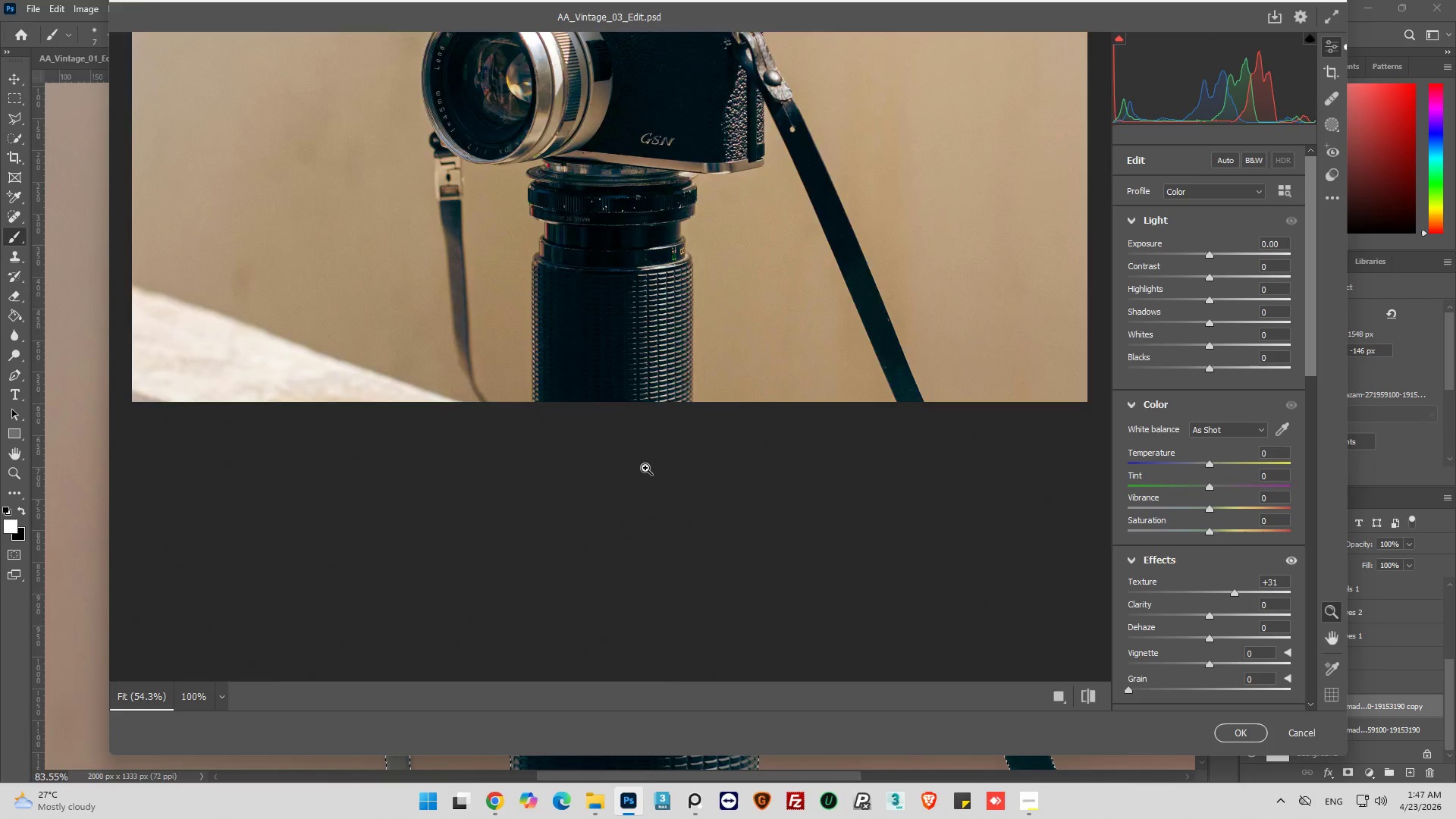 
hold_key(key=AltLeft, duration=1.64)
scroll: coordinate [707, 331], scroll_direction: up, amount: 24.0
 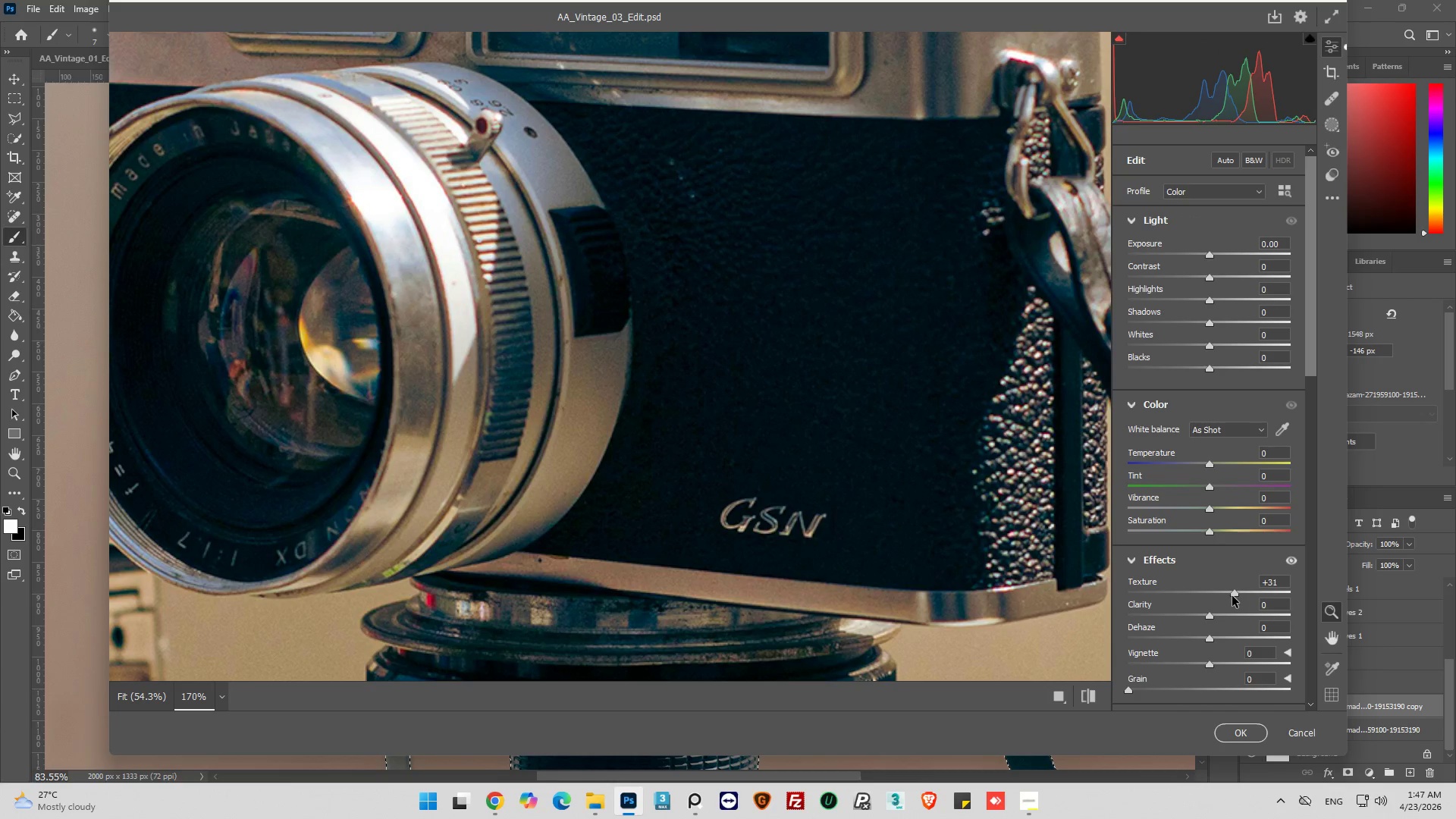 
left_click_drag(start_coordinate=[1233, 595], to_coordinate=[1248, 596])
 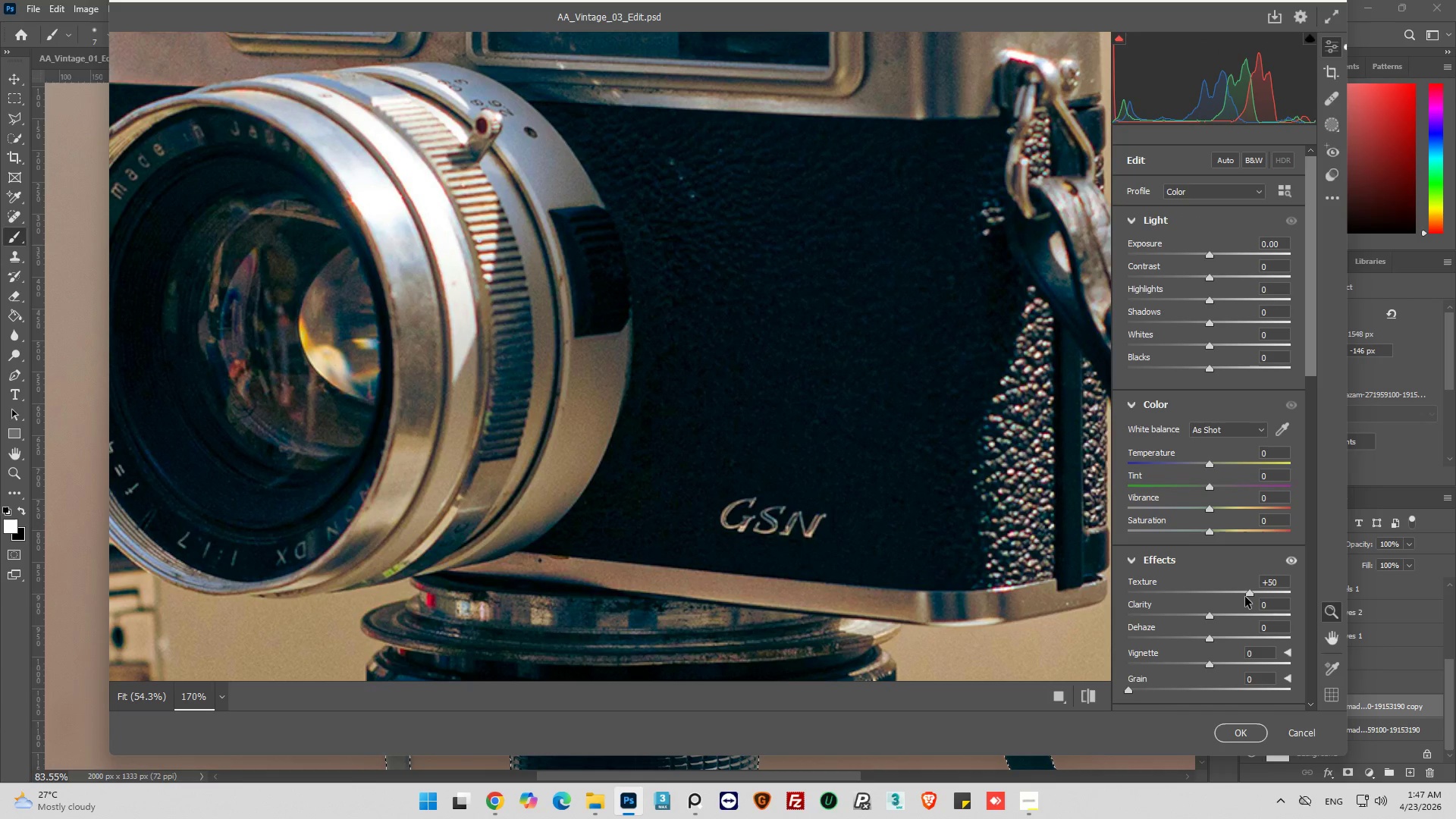 
left_click_drag(start_coordinate=[1245, 597], to_coordinate=[1172, 612])
 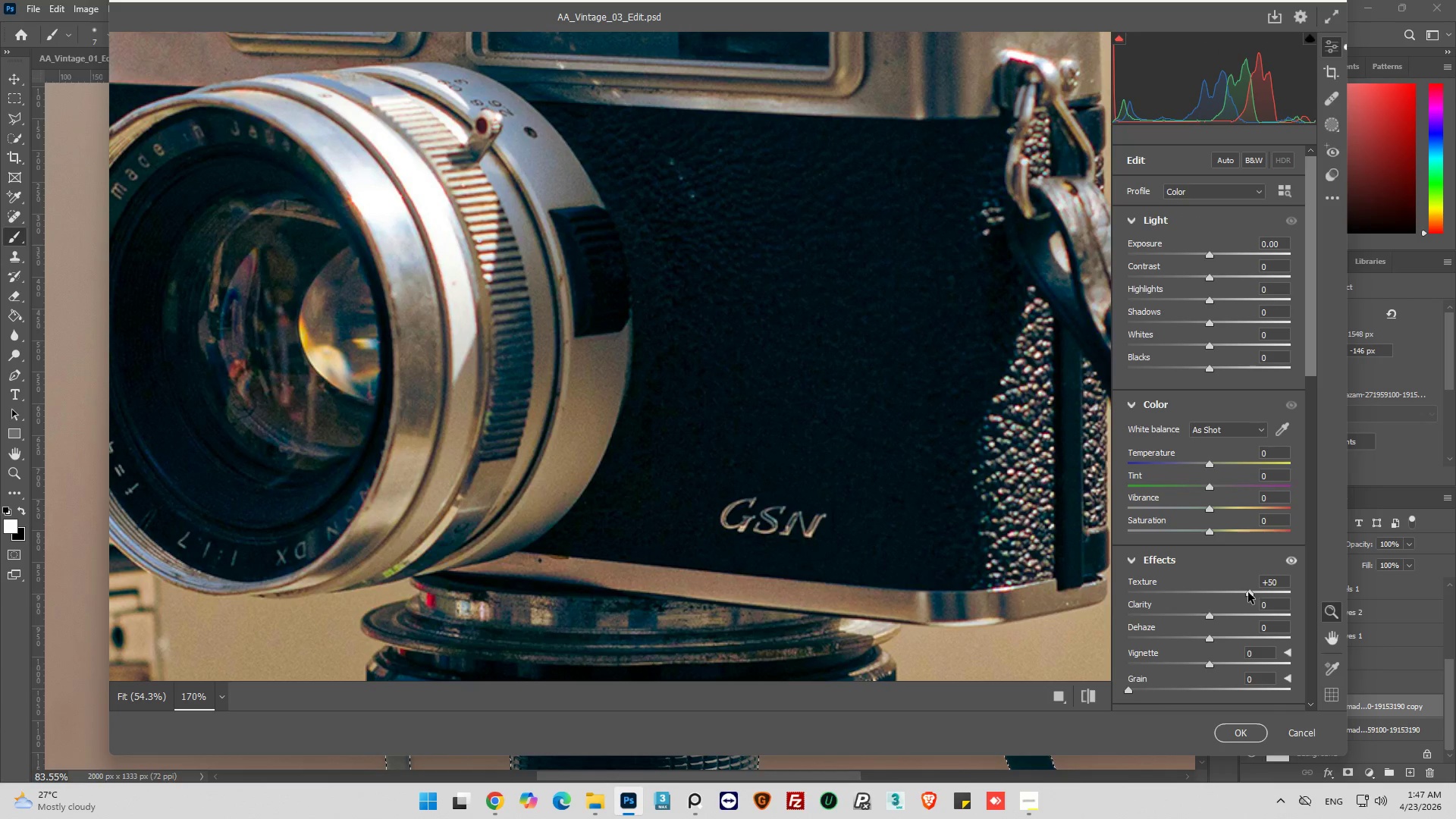 
left_click_drag(start_coordinate=[1260, 592], to_coordinate=[1250, 593])
 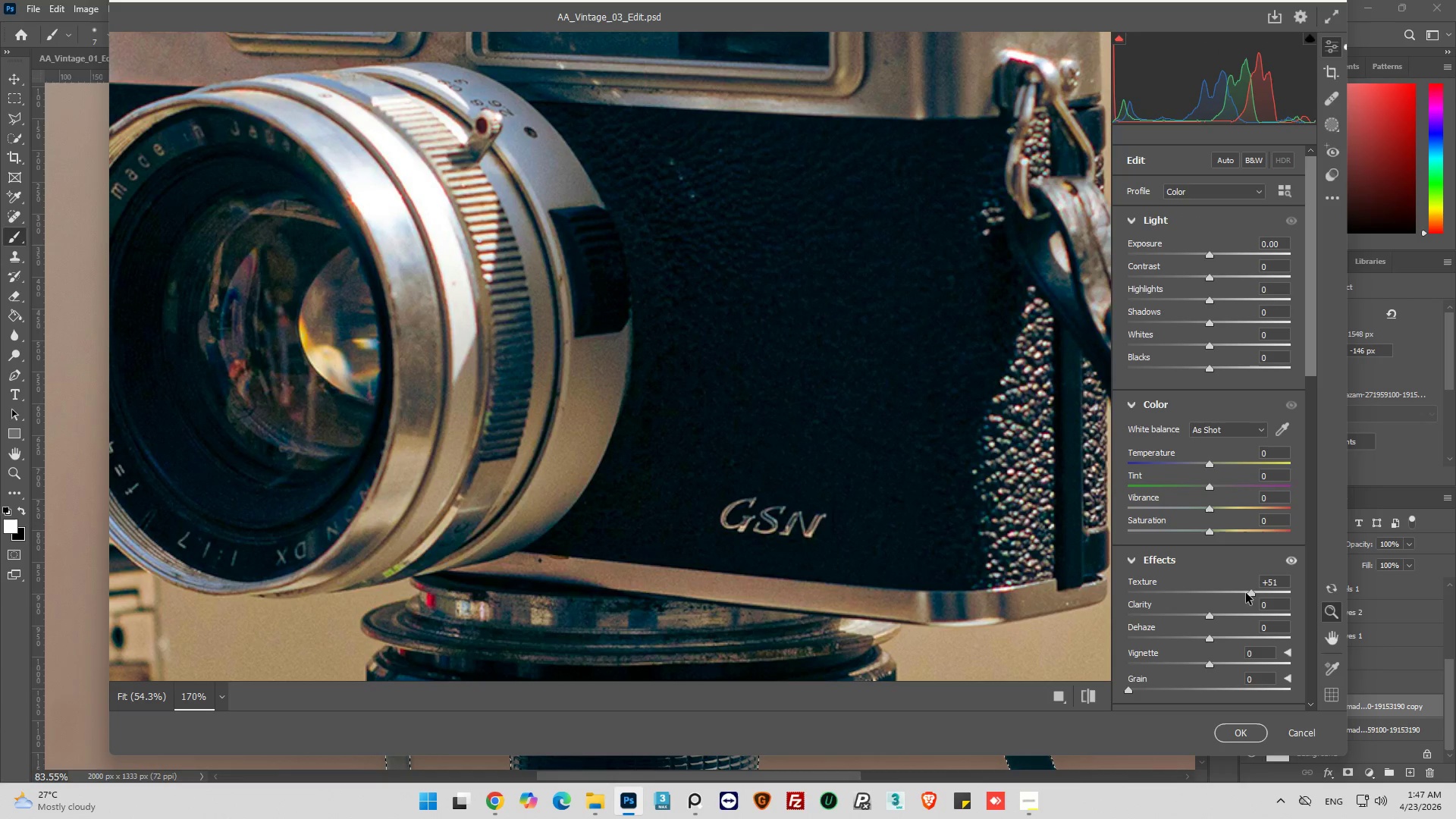 
left_click_drag(start_coordinate=[1246, 593], to_coordinate=[1150, 595])
 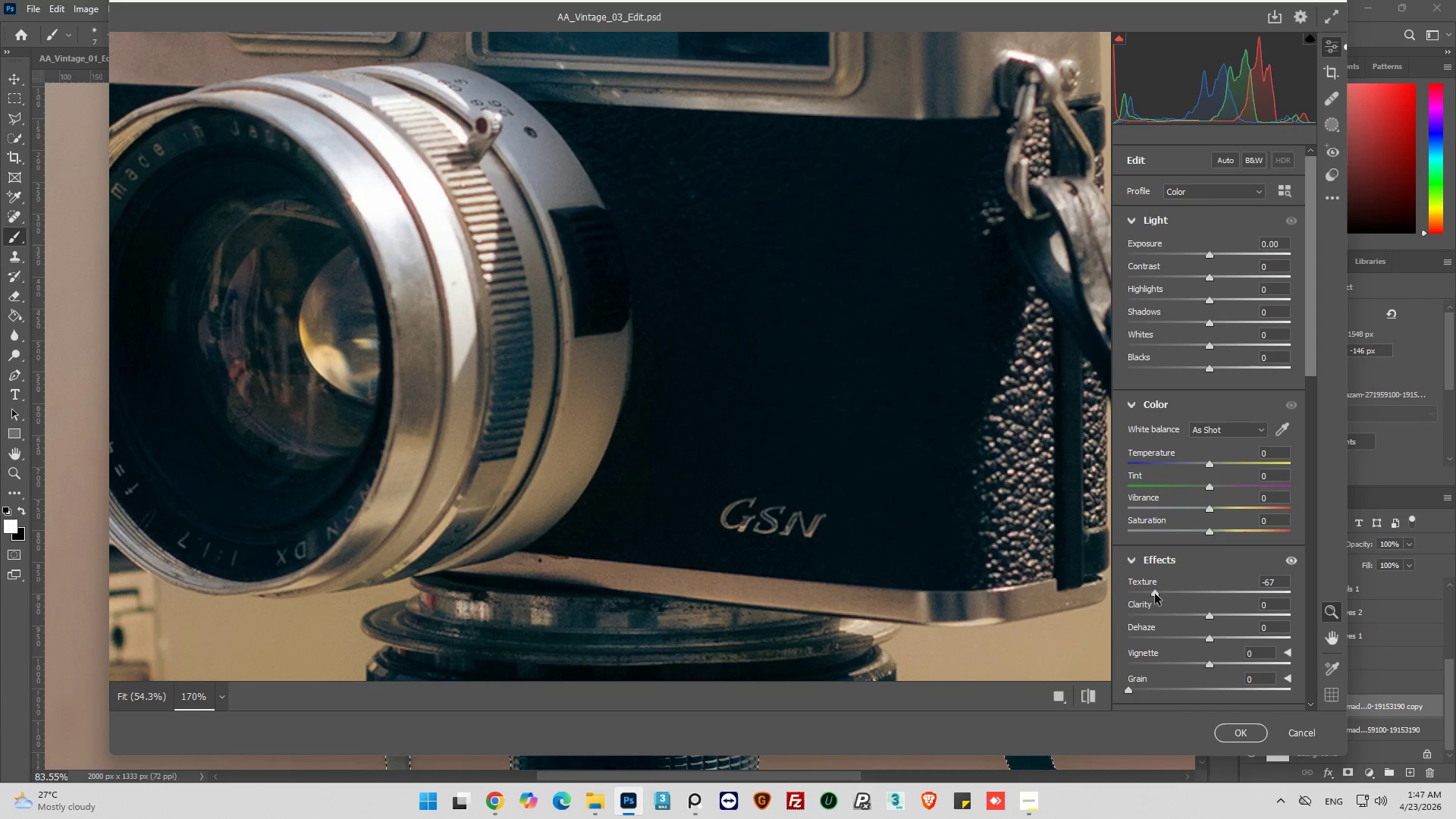 
left_click_drag(start_coordinate=[1154, 594], to_coordinate=[1340, 604])
 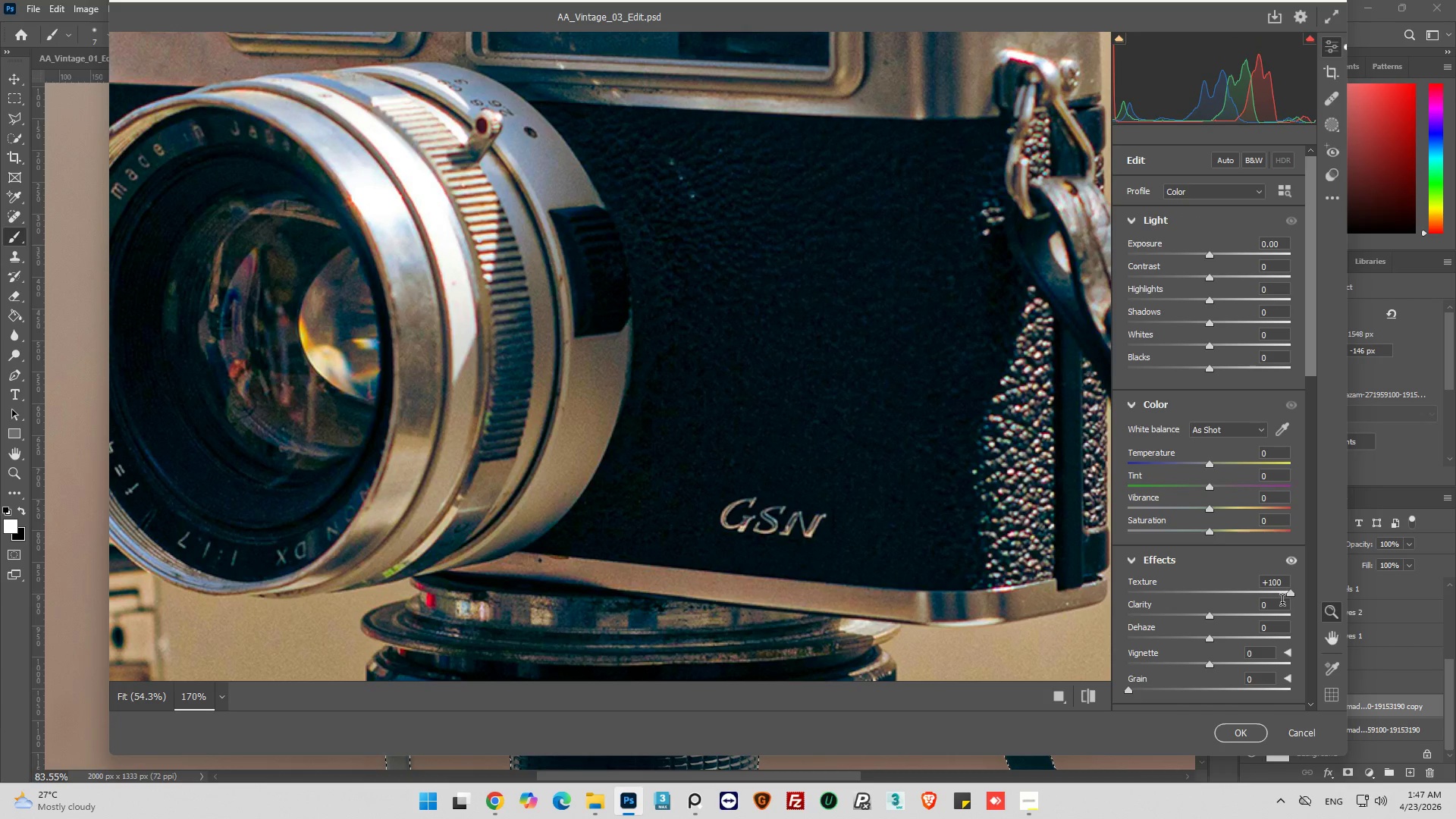 
left_click_drag(start_coordinate=[1287, 597], to_coordinate=[1250, 601])
 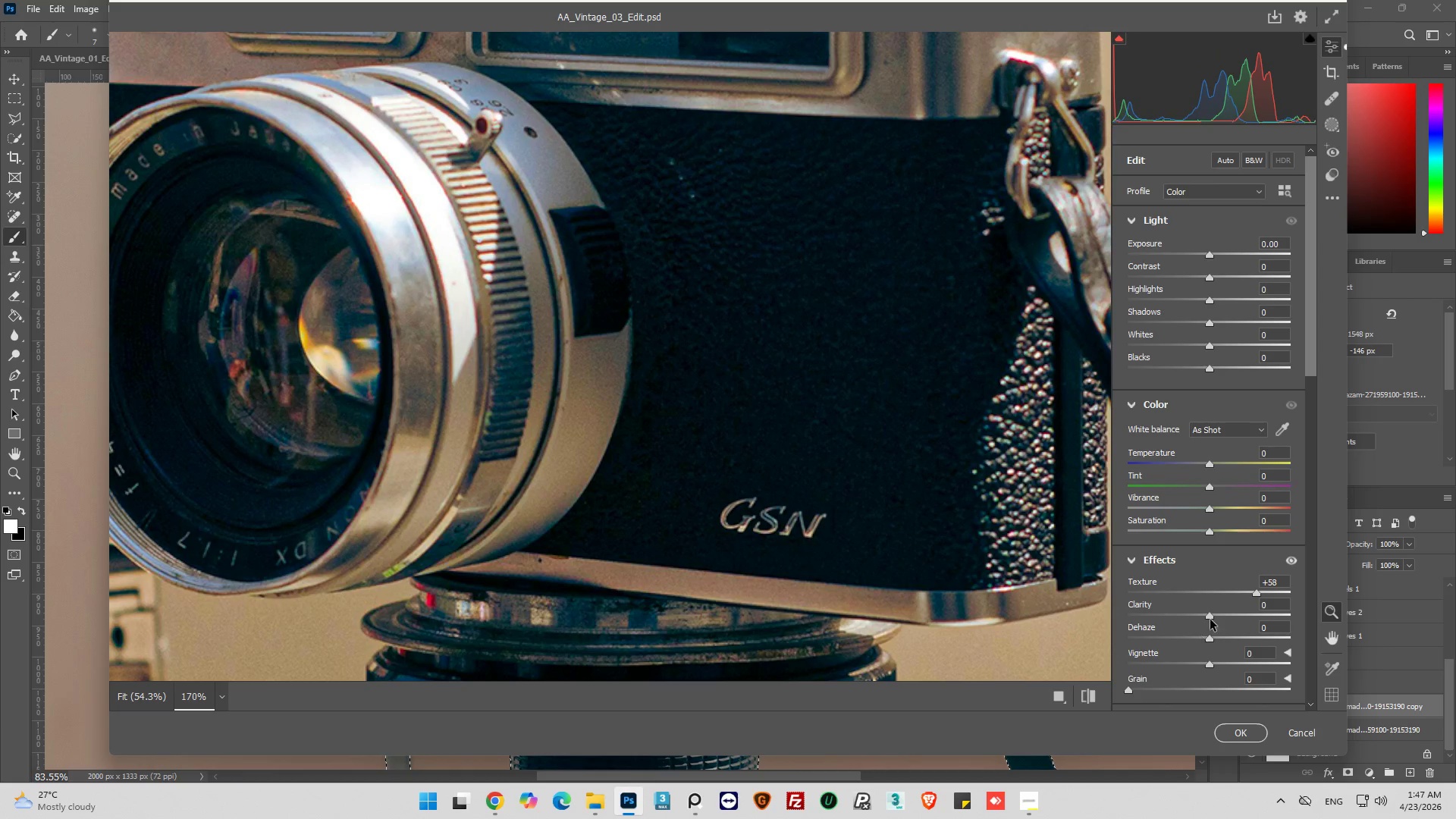 
left_click_drag(start_coordinate=[1204, 617], to_coordinate=[1219, 625])
 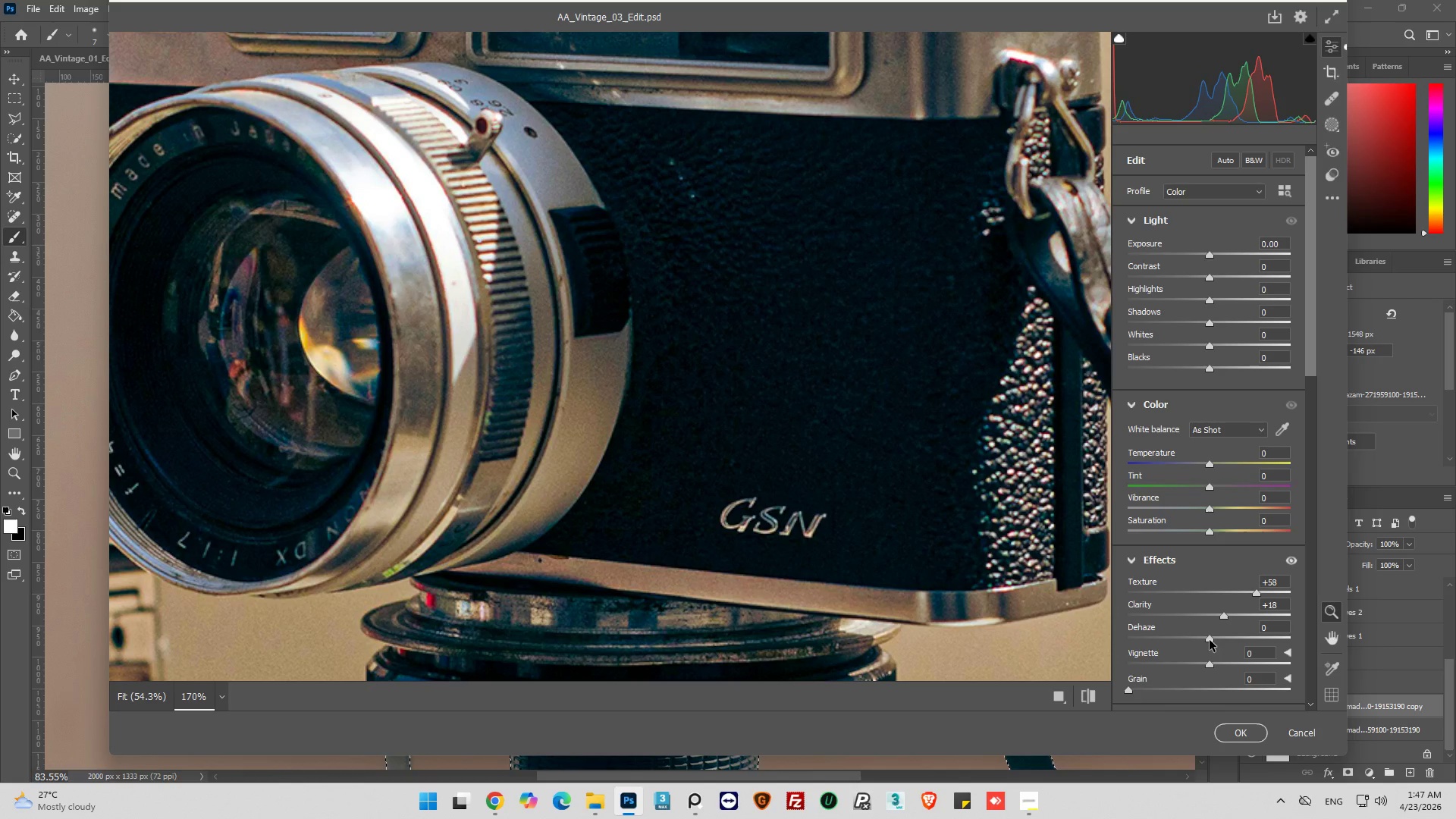 
left_click_drag(start_coordinate=[1210, 640], to_coordinate=[1201, 663])
 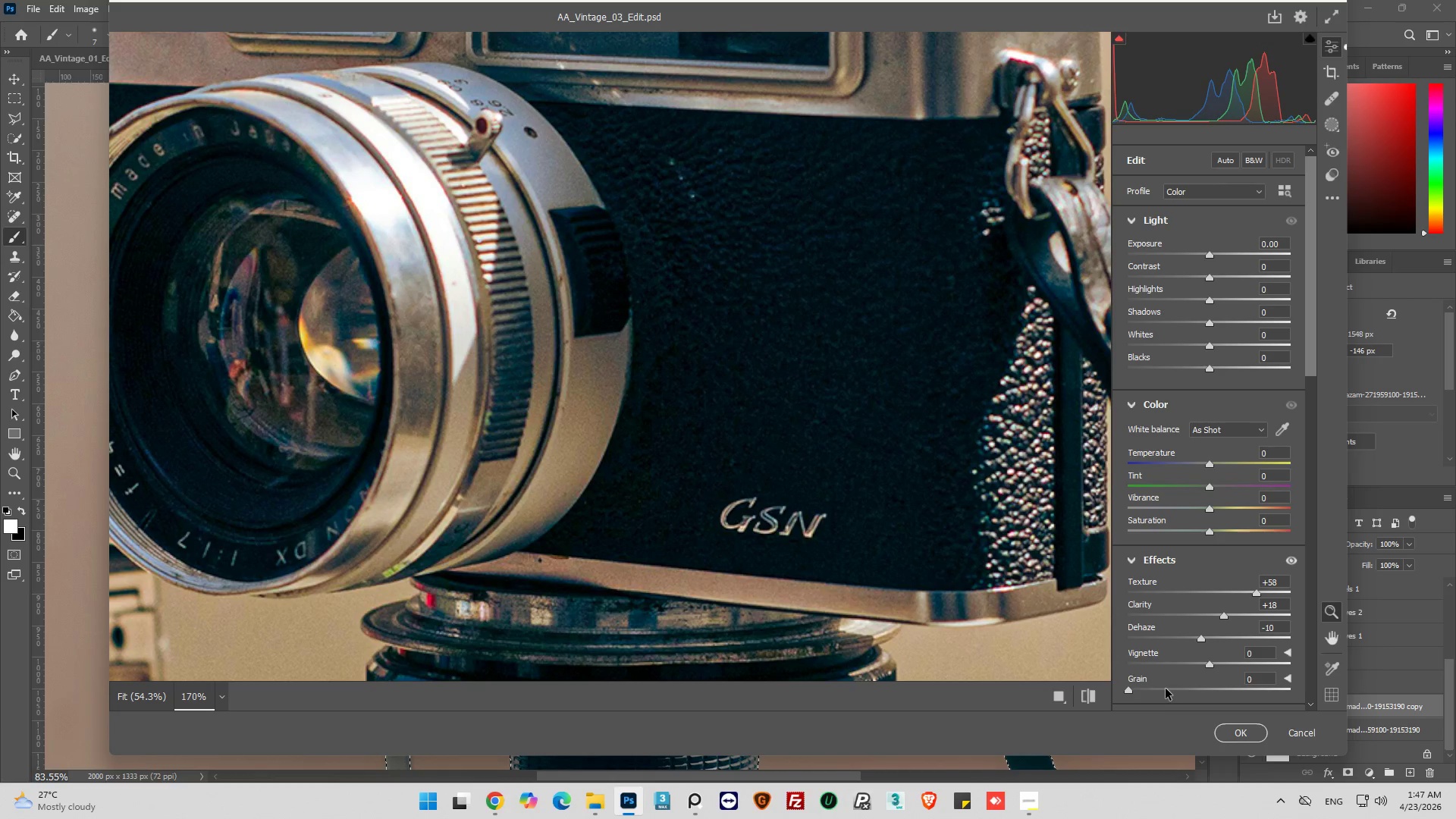 
hold_key(key=AltLeft, duration=0.81)
hold_key(key=AltLeft, duration=0.45)
scroll: coordinate [837, 499], scroll_direction: down, amount: 13.0
 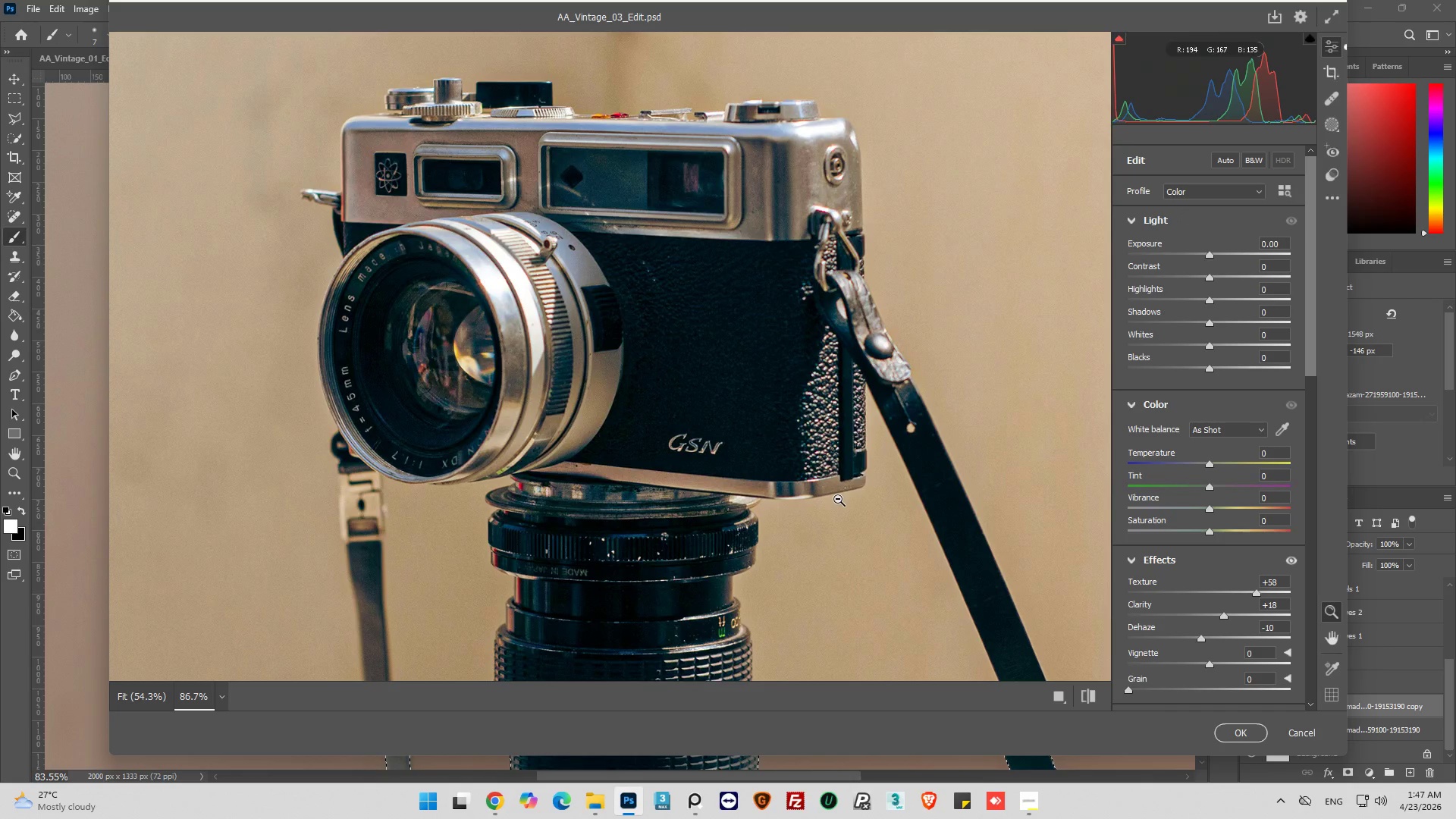 
left_click([1235, 739])
 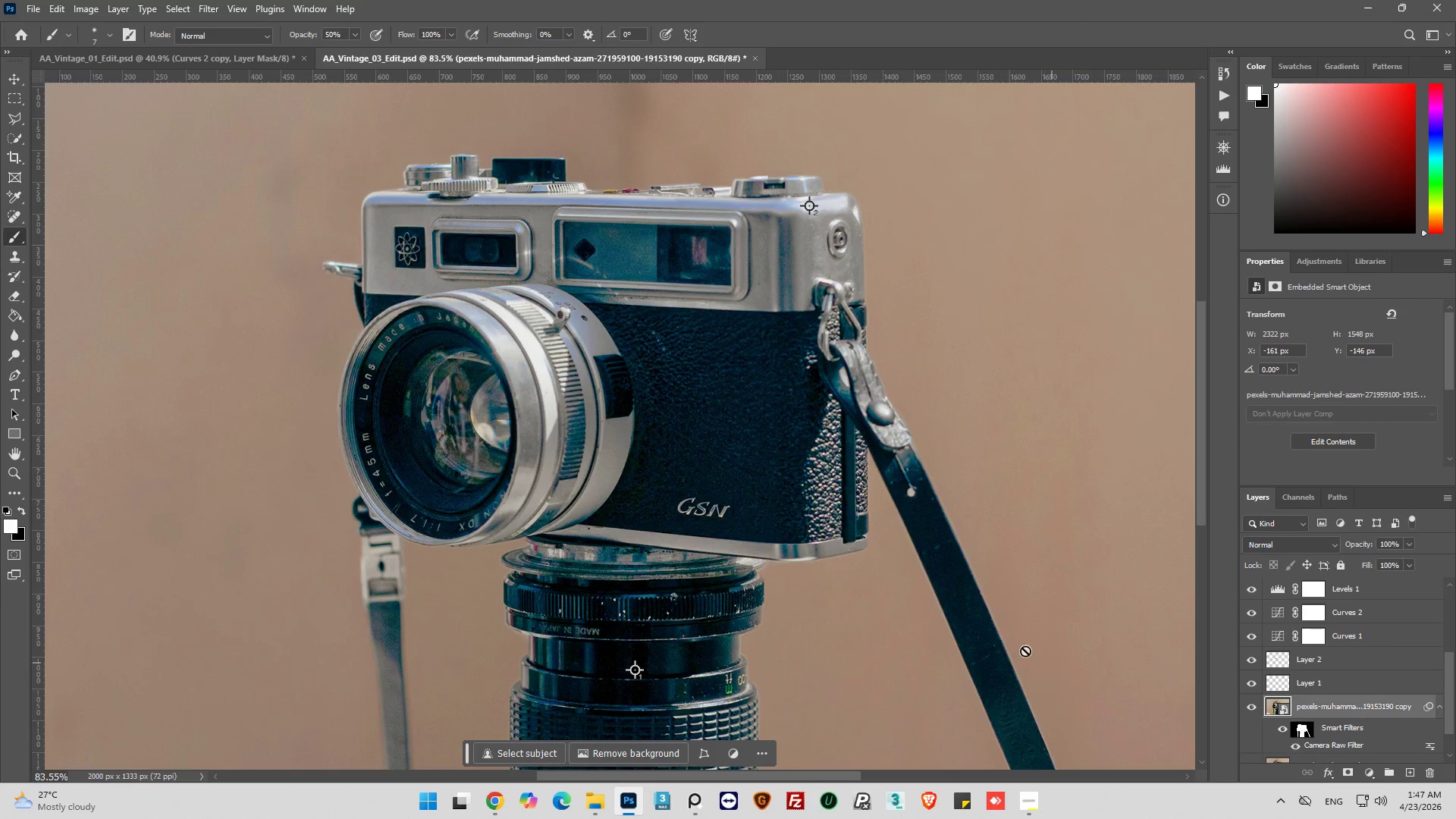 
hold_key(key=AltLeft, duration=0.41)
 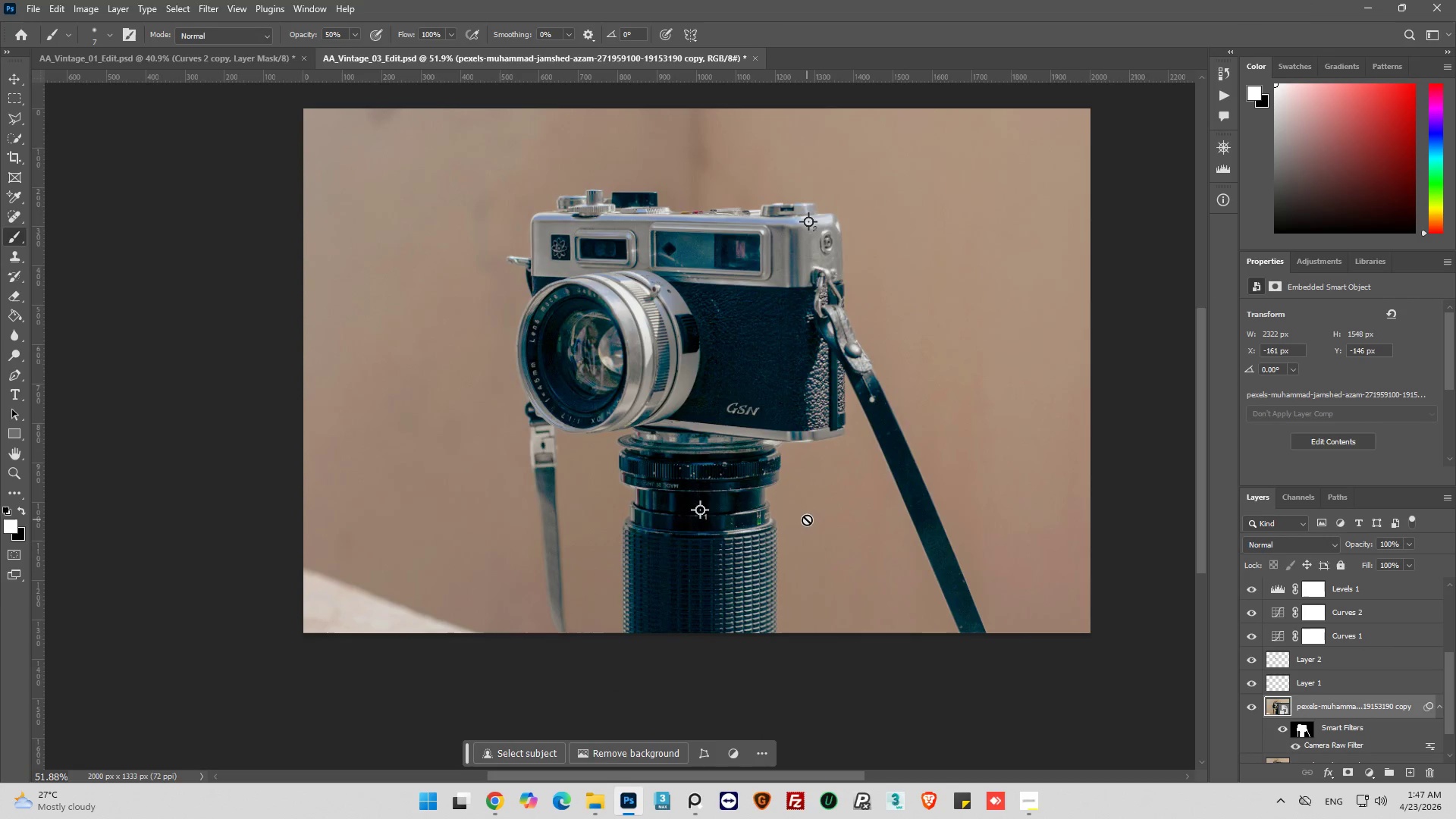 
hold_key(key=AltLeft, duration=0.42)
 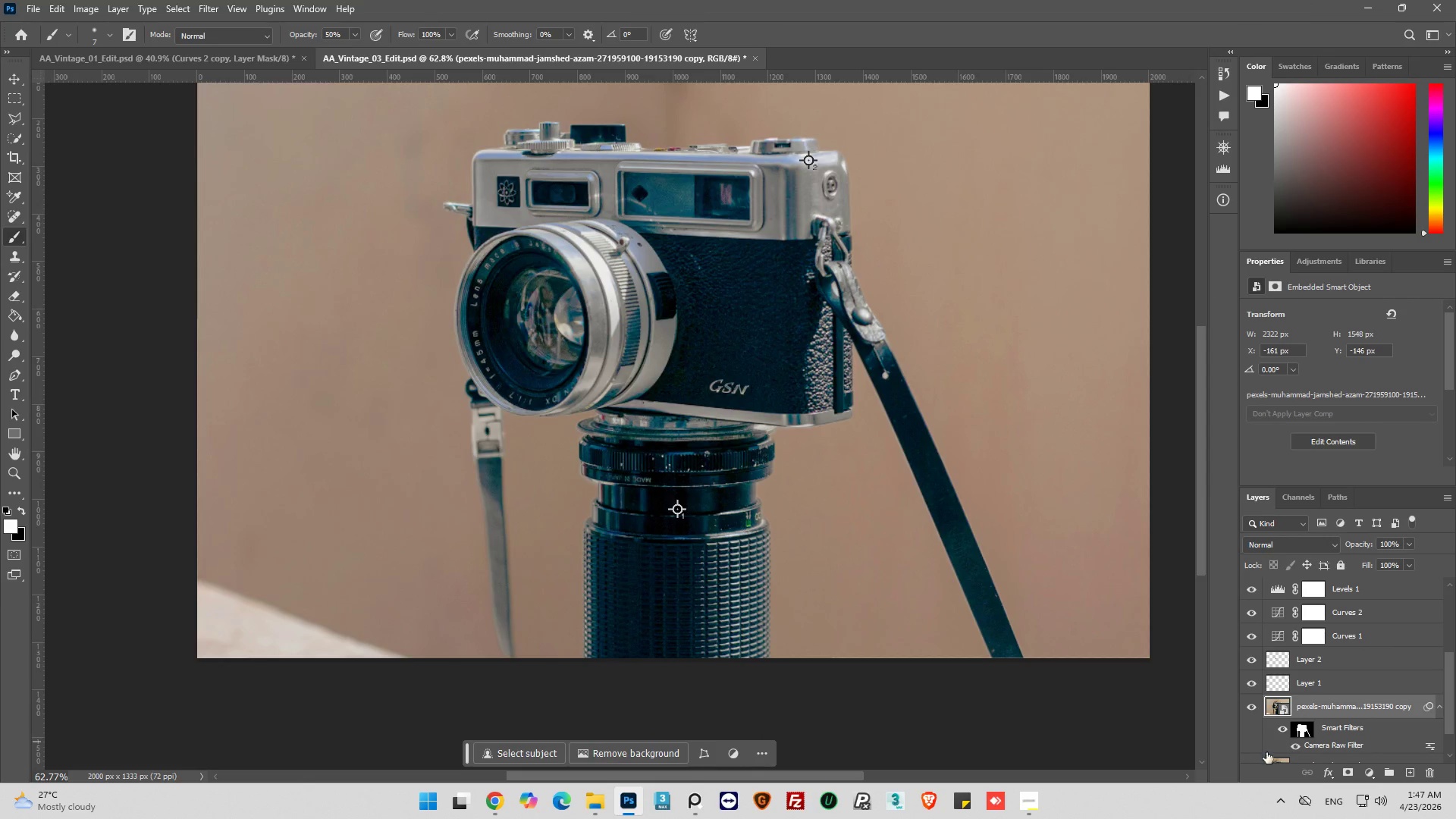 
scroll: coordinate [807, 519], scroll_direction: down, amount: 15.0
 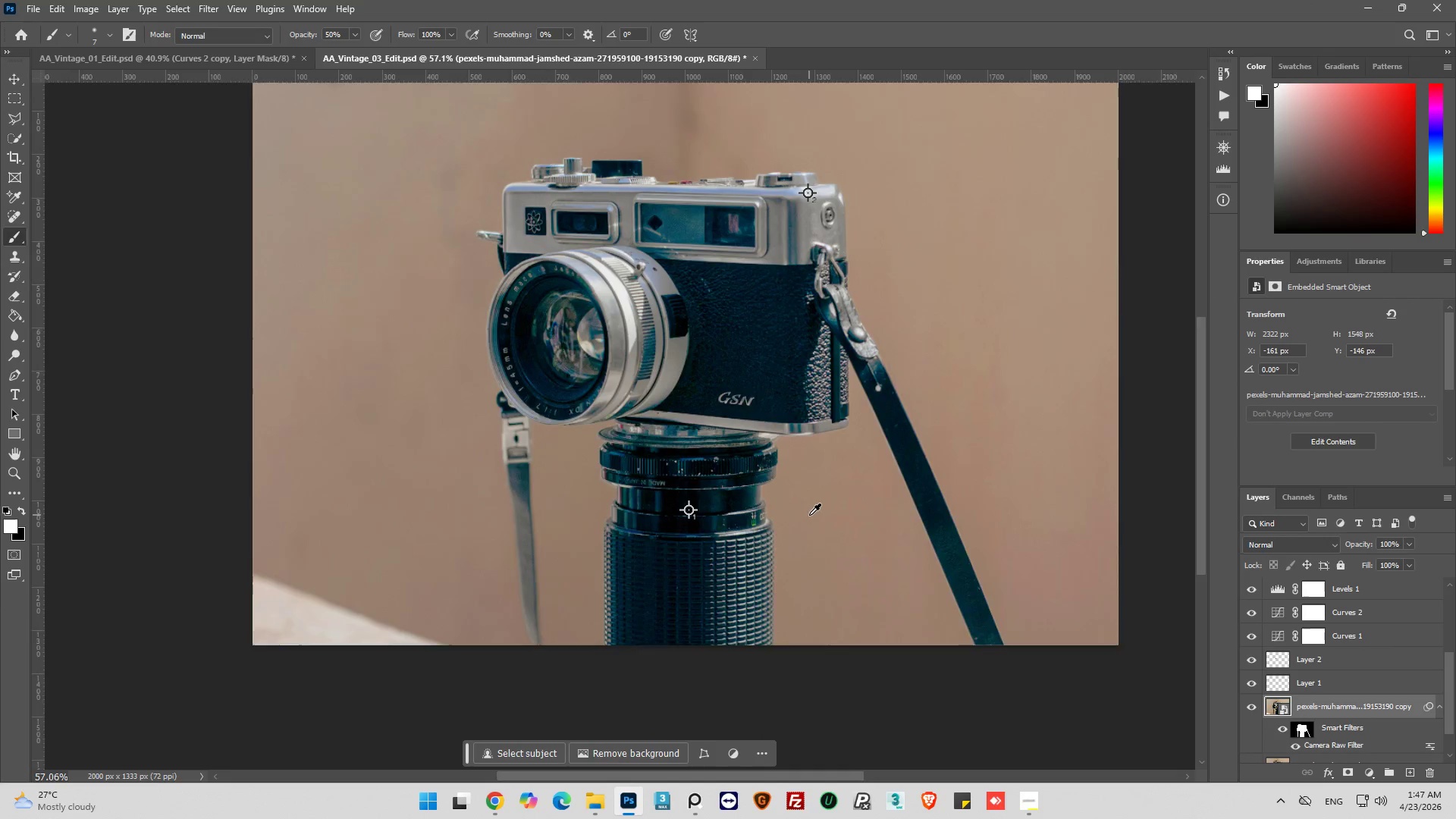 
scroll: coordinate [809, 515], scroll_direction: up, amount: 2.0
 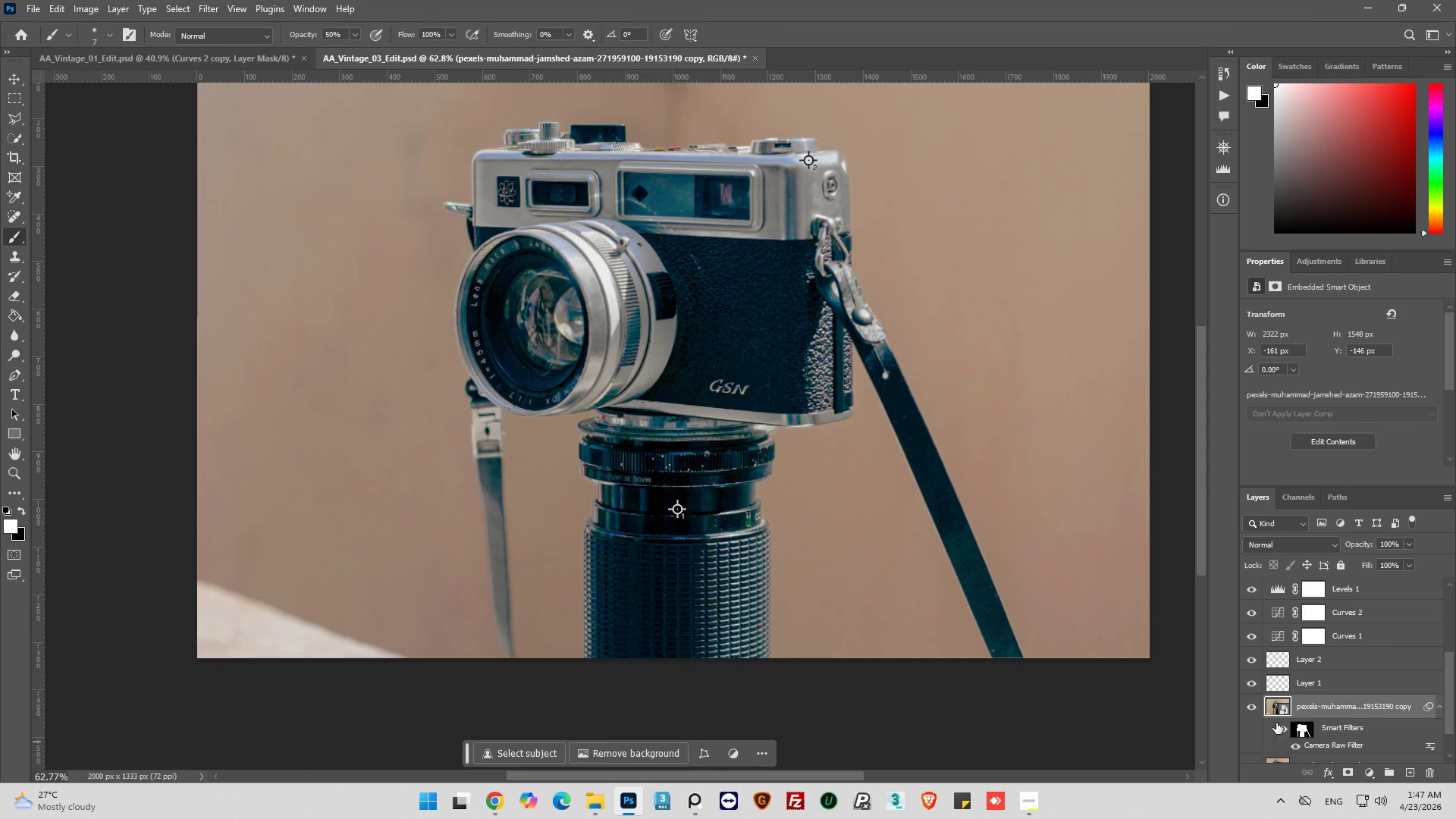 
scroll: coordinate [1313, 706], scroll_direction: down, amount: 3.0
 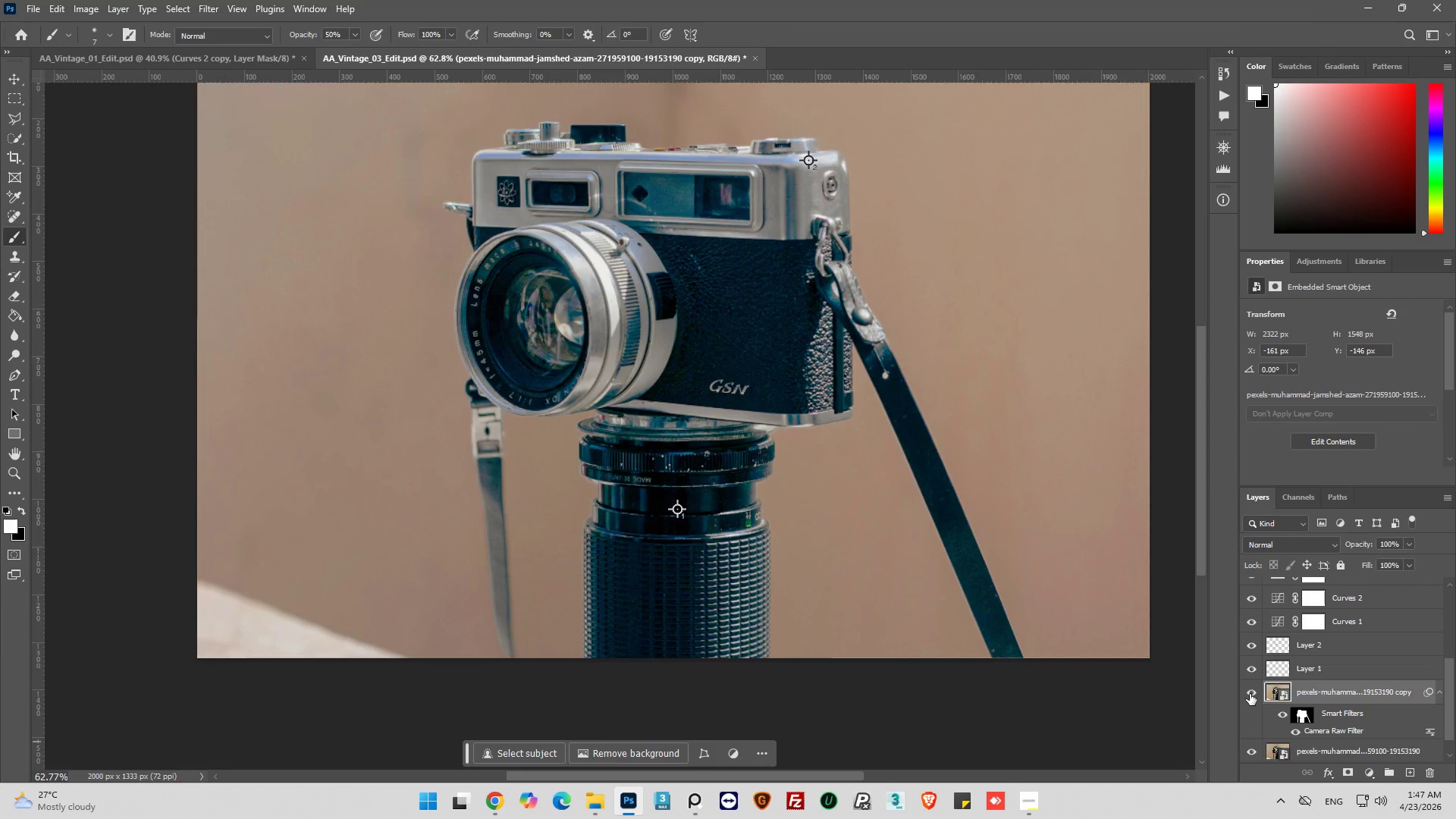 
left_click([1250, 694])
 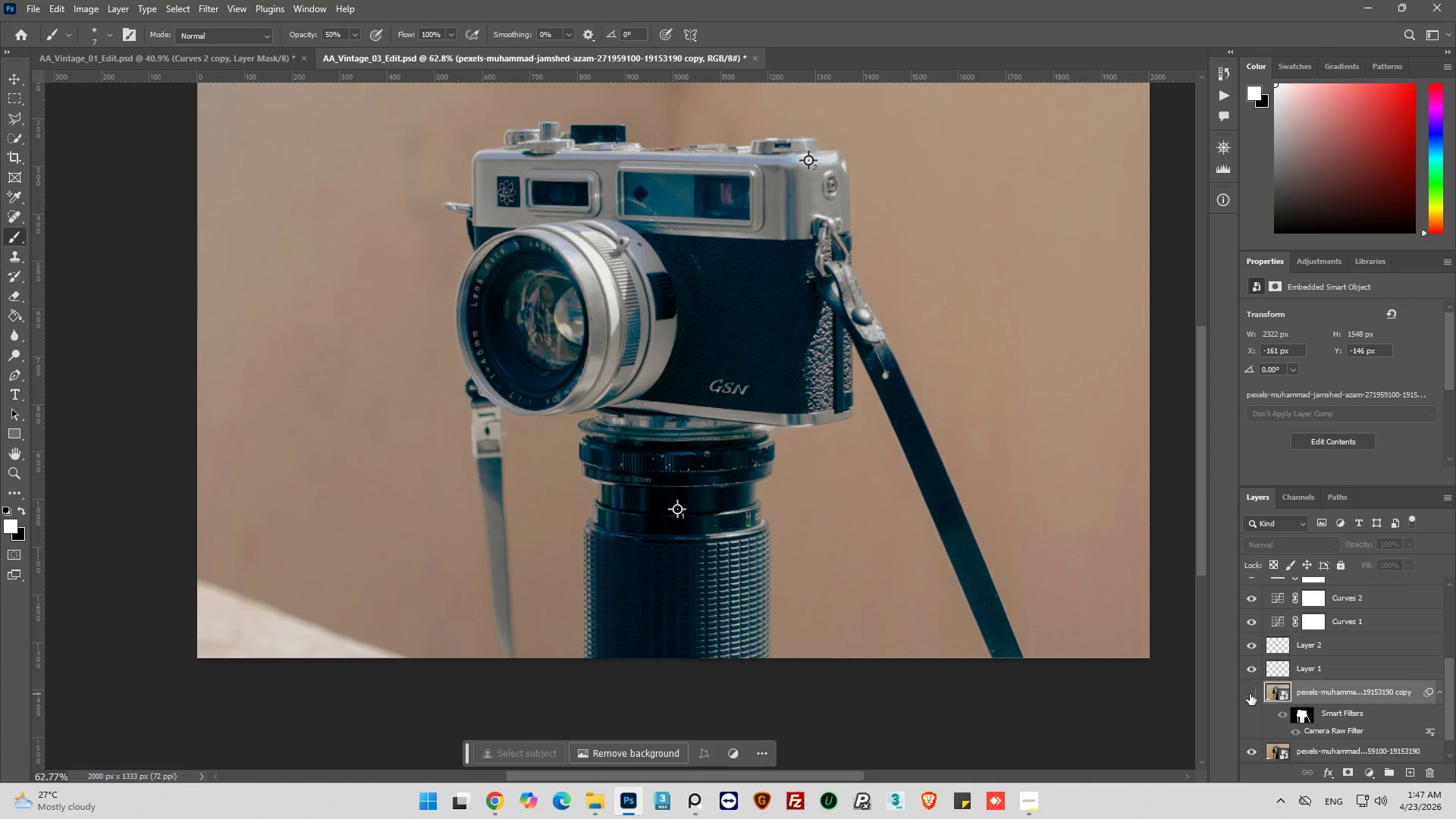 
left_click([1250, 694])
 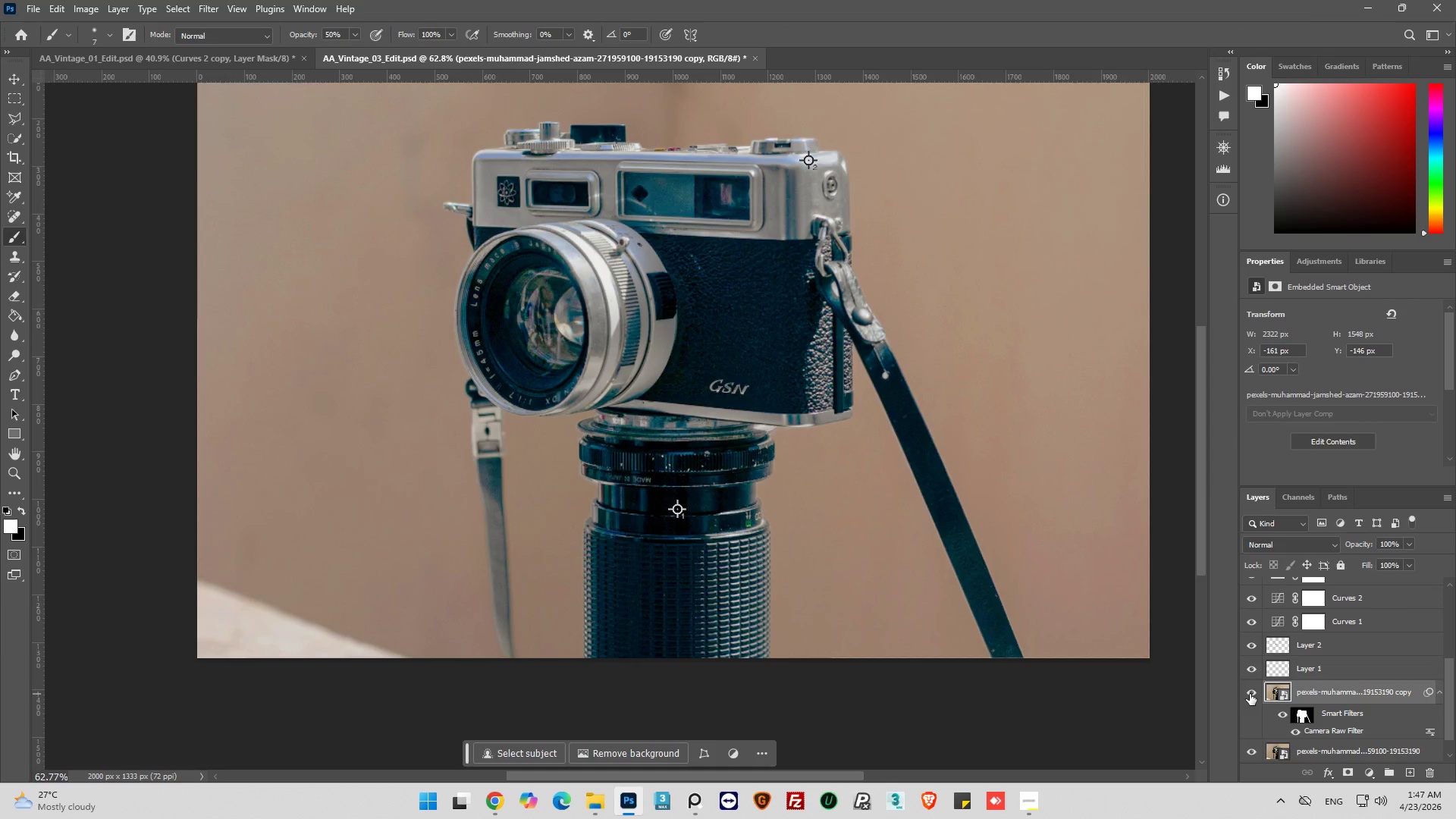 
left_click([1250, 694])
 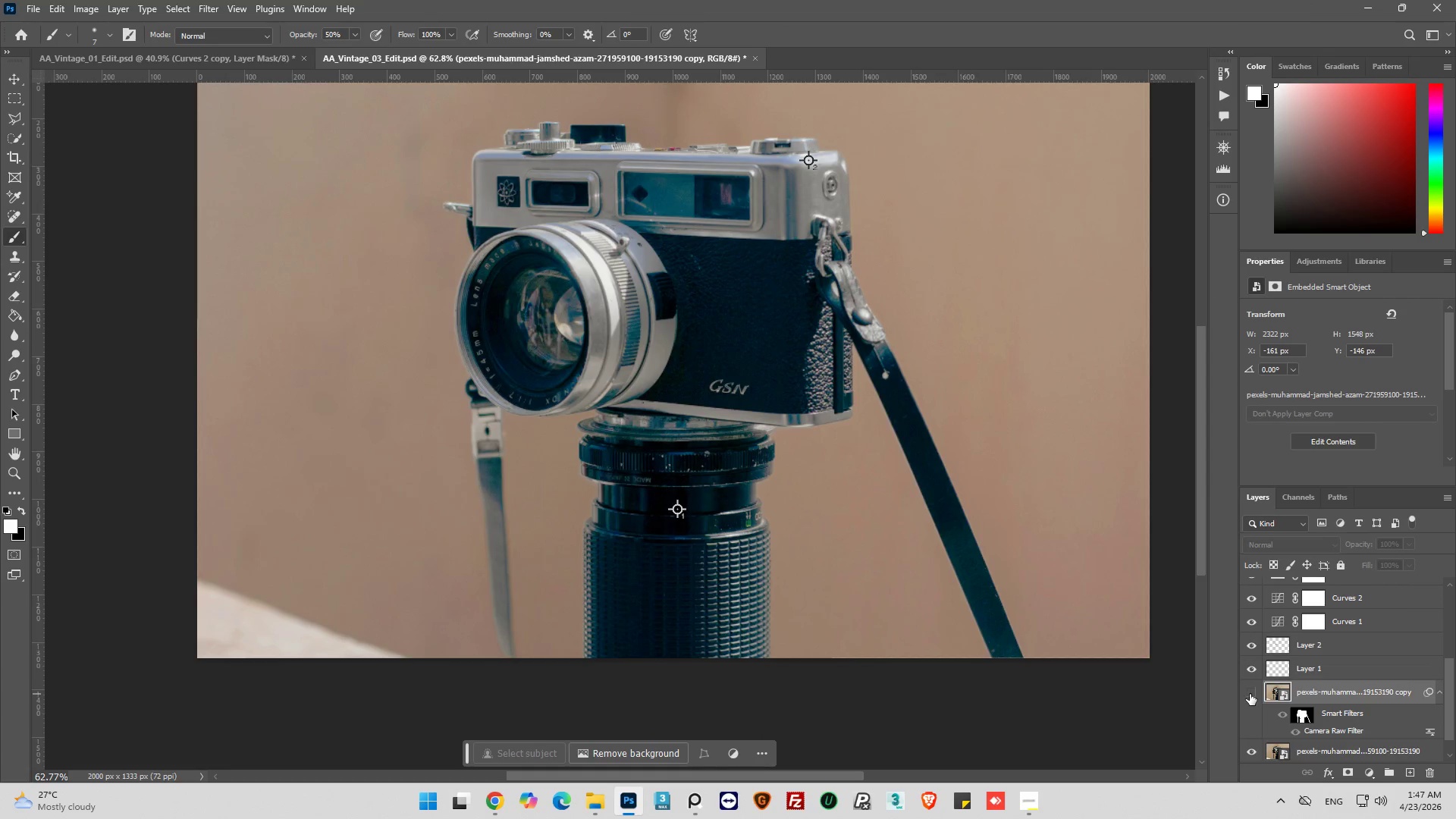 
left_click([1250, 694])
 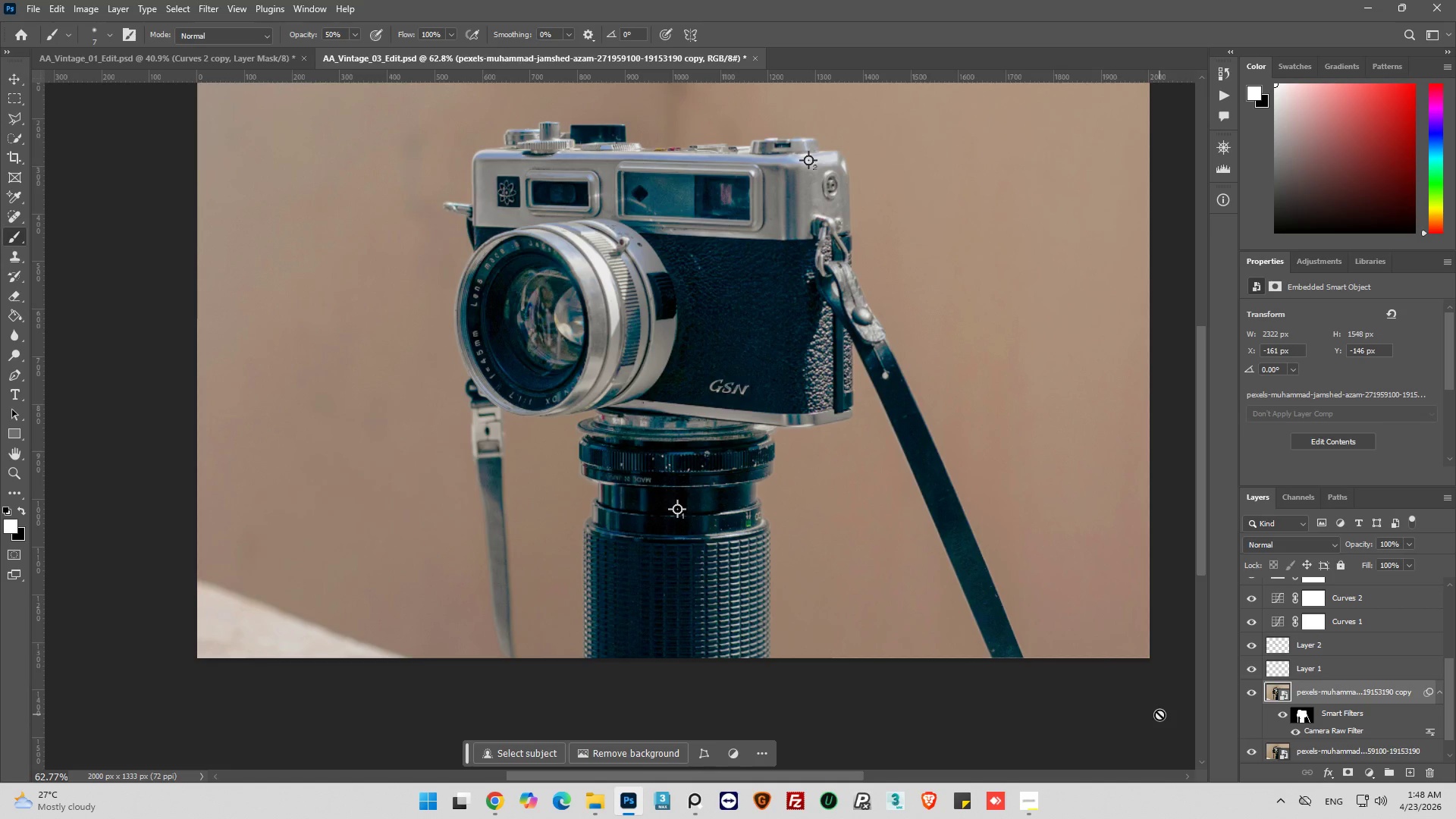 
wait(14.19)
 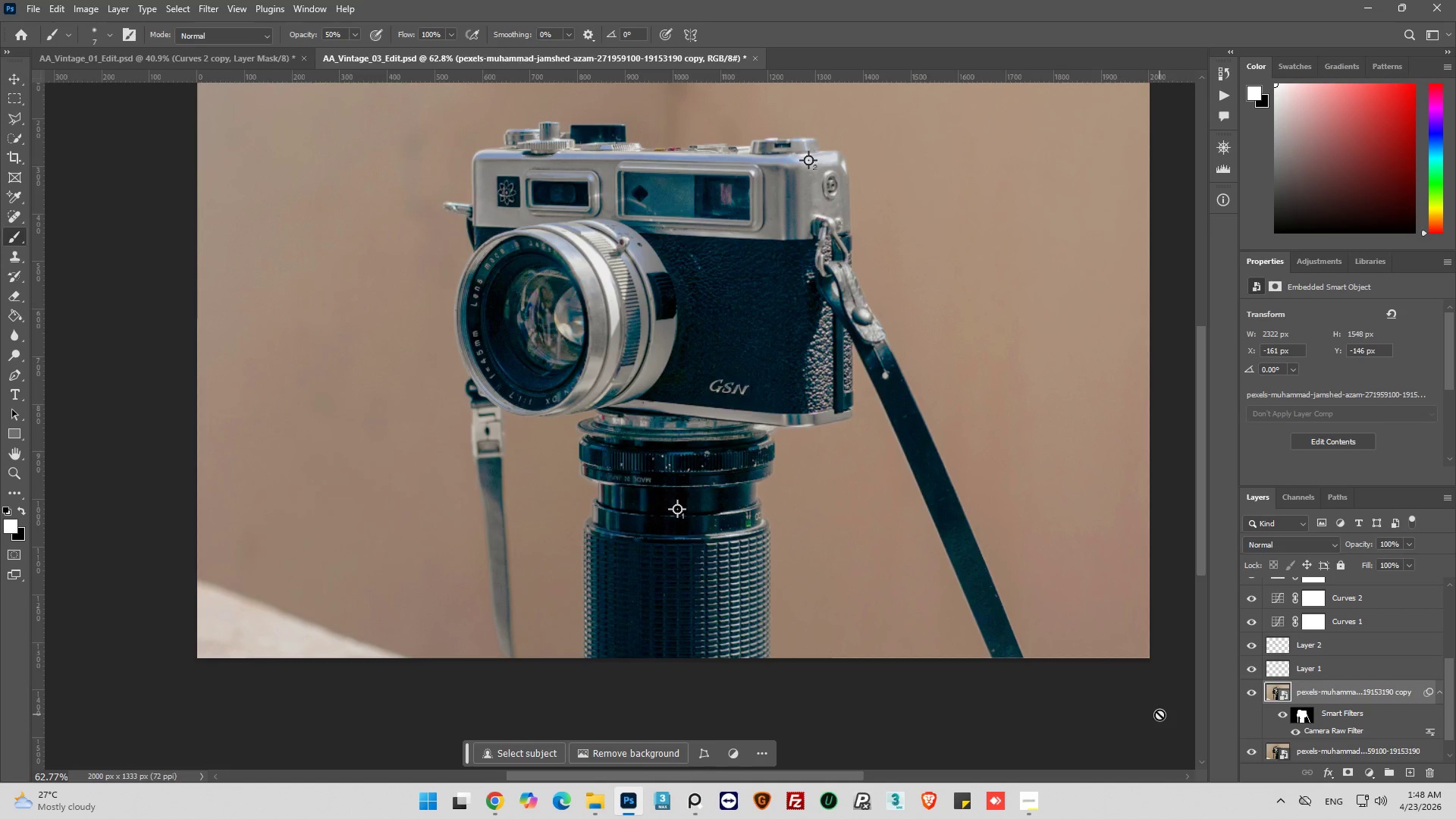 
left_click_drag(start_coordinate=[1451, 704], to_coordinate=[1455, 622])
 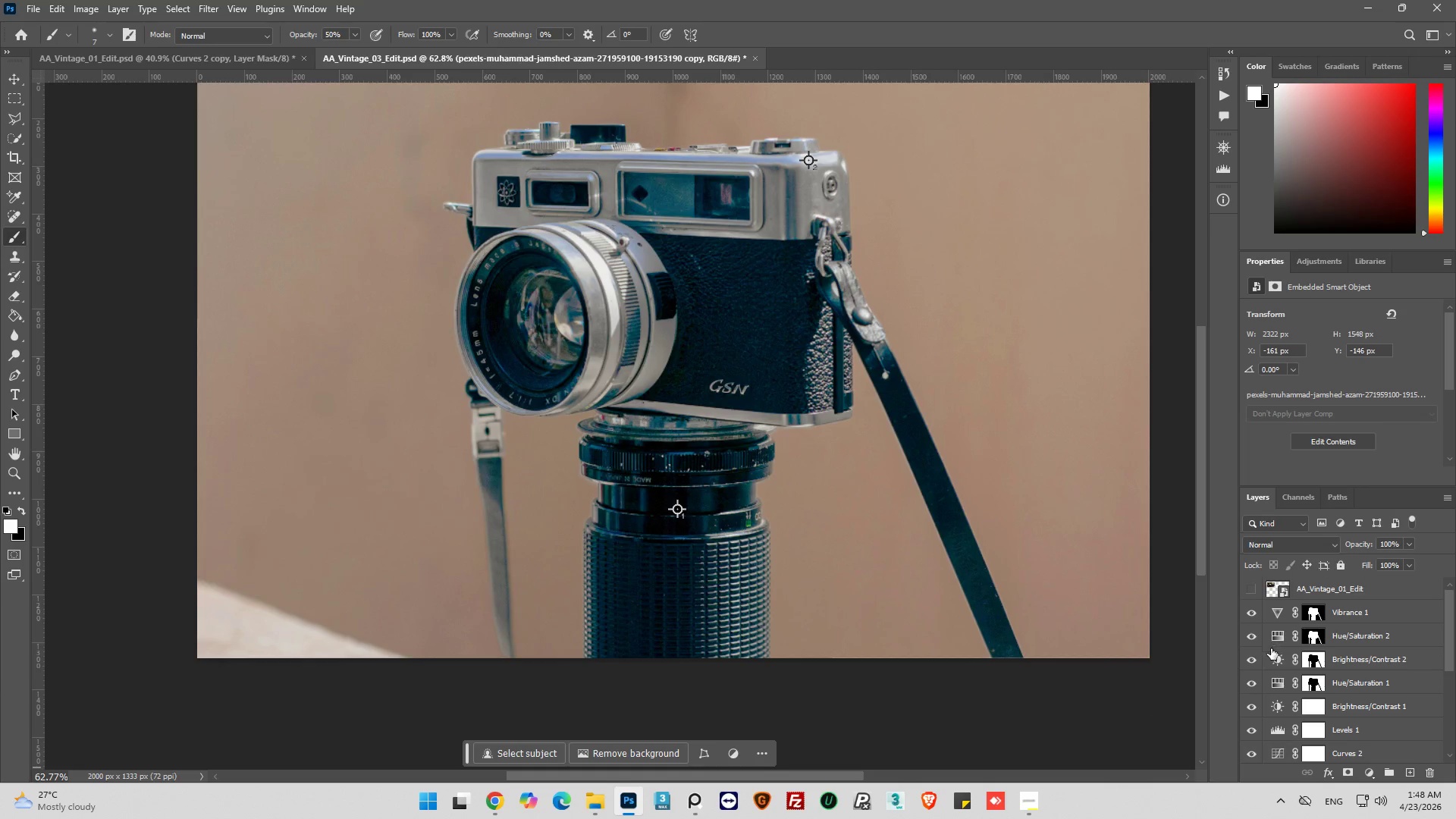 
left_click([1276, 657])
 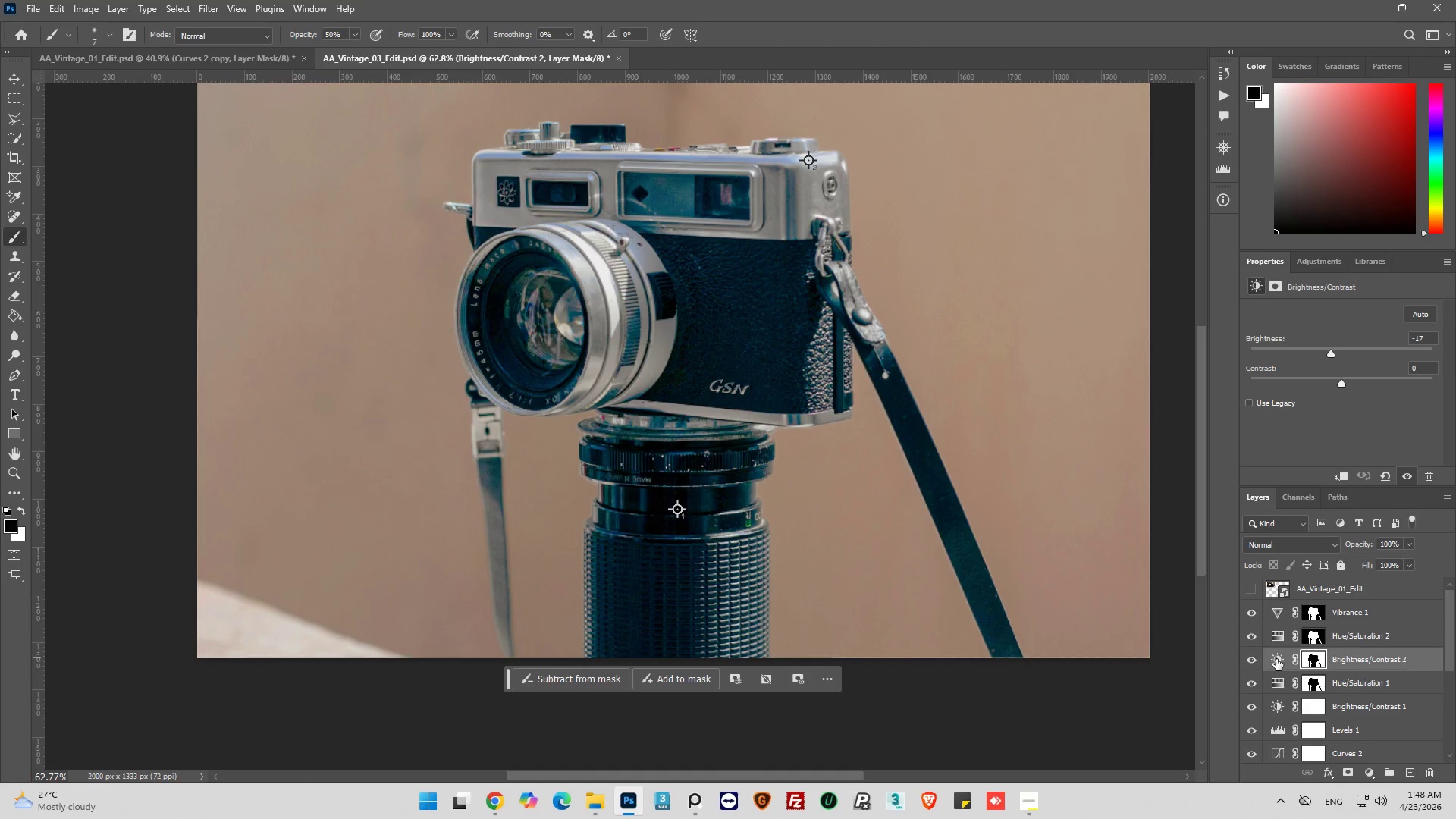 
left_click([1276, 659])
 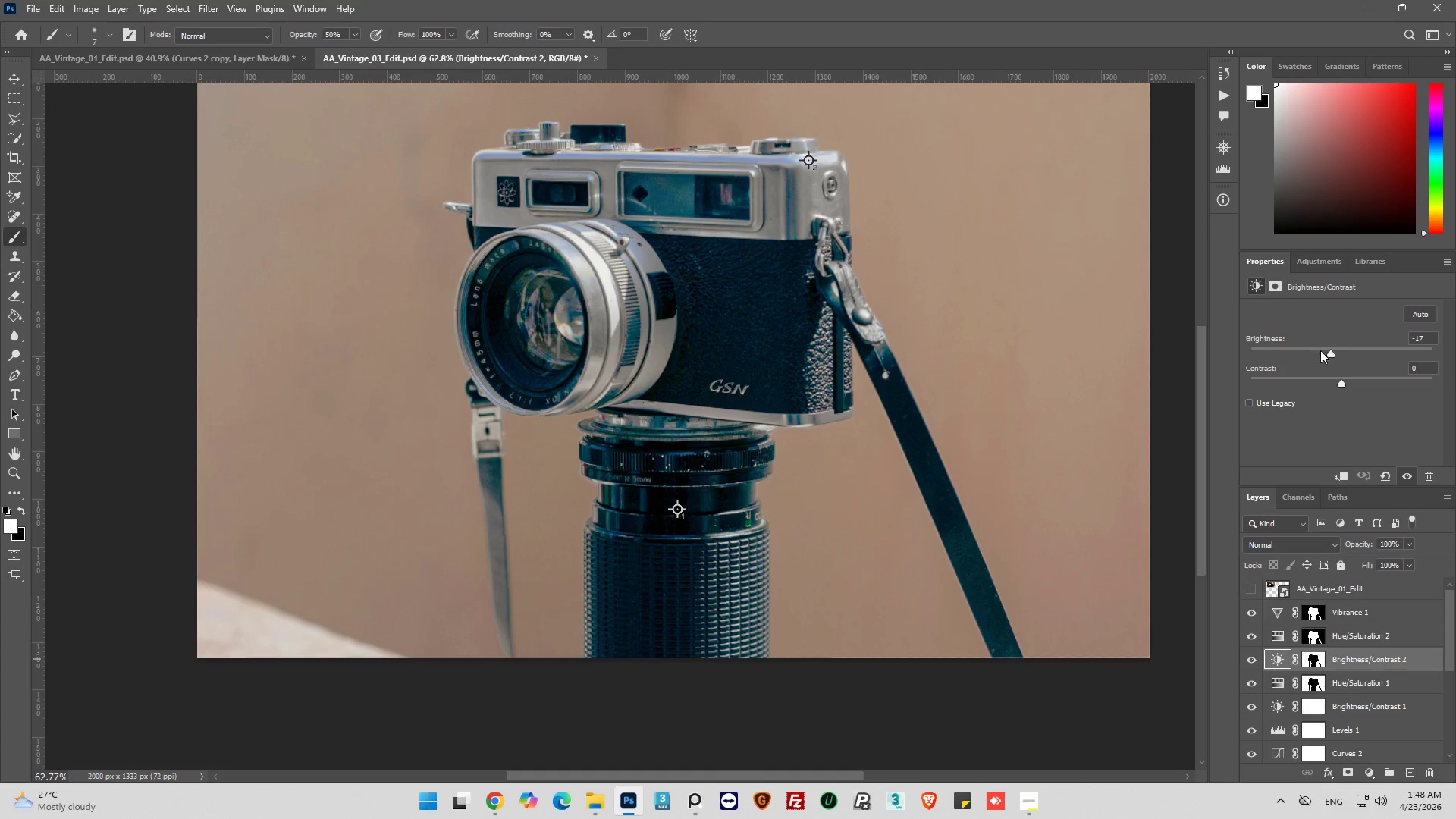 
left_click([1328, 353])
 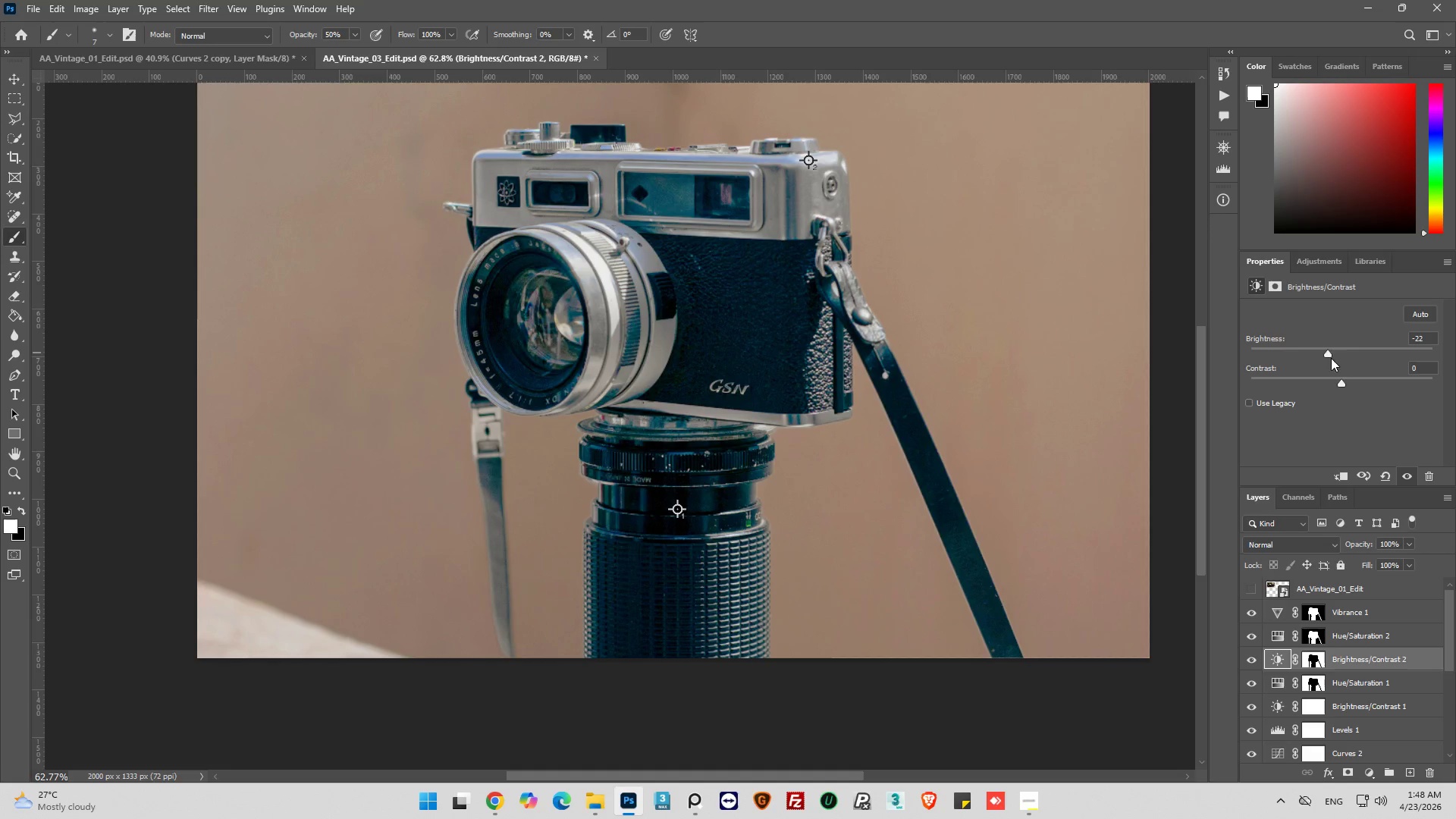 
left_click_drag(start_coordinate=[1327, 354], to_coordinate=[1318, 354])
 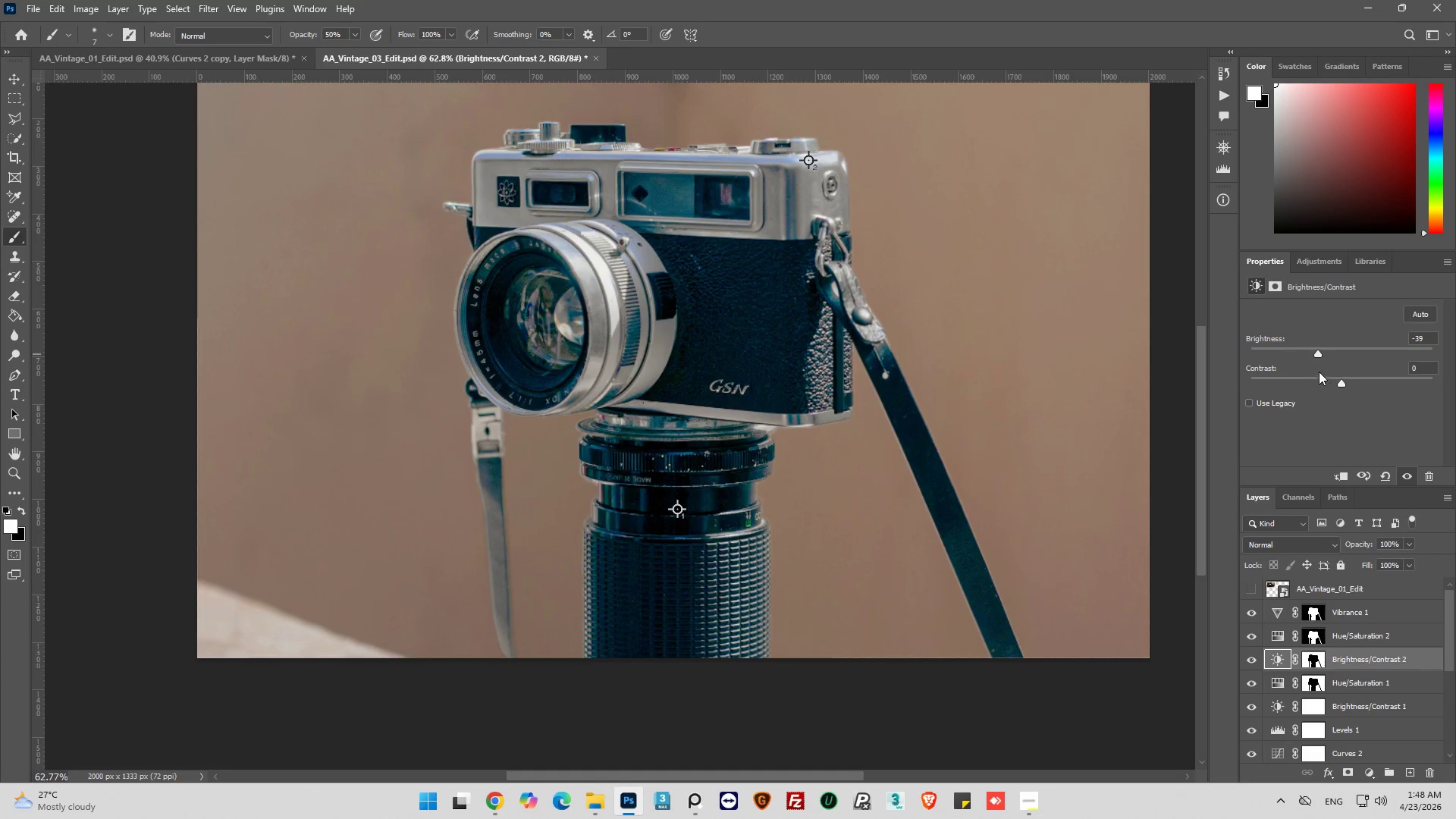 
key(Alt+AltLeft)
 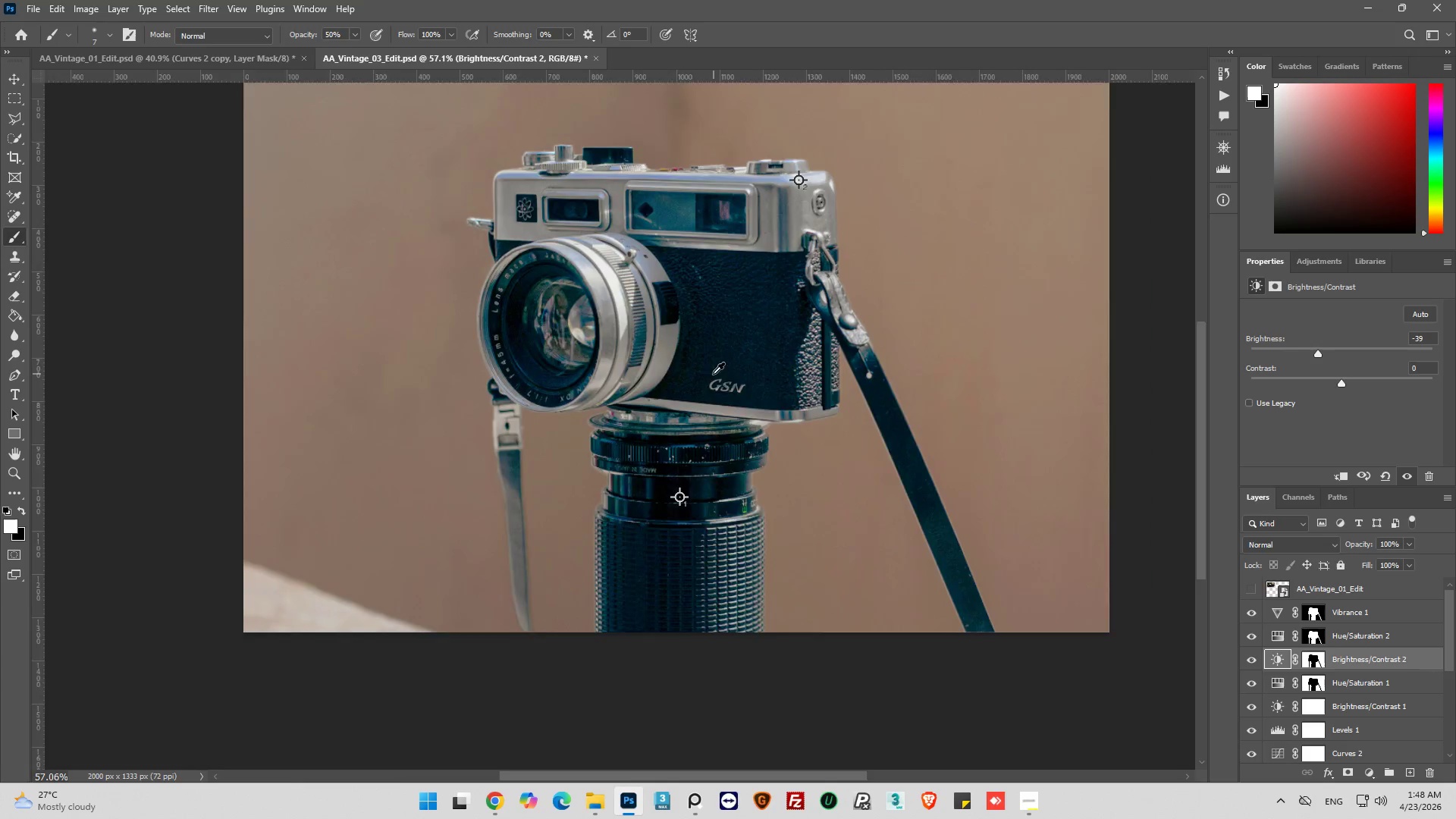 
scroll: coordinate [752, 386], scroll_direction: up, amount: 3.0
 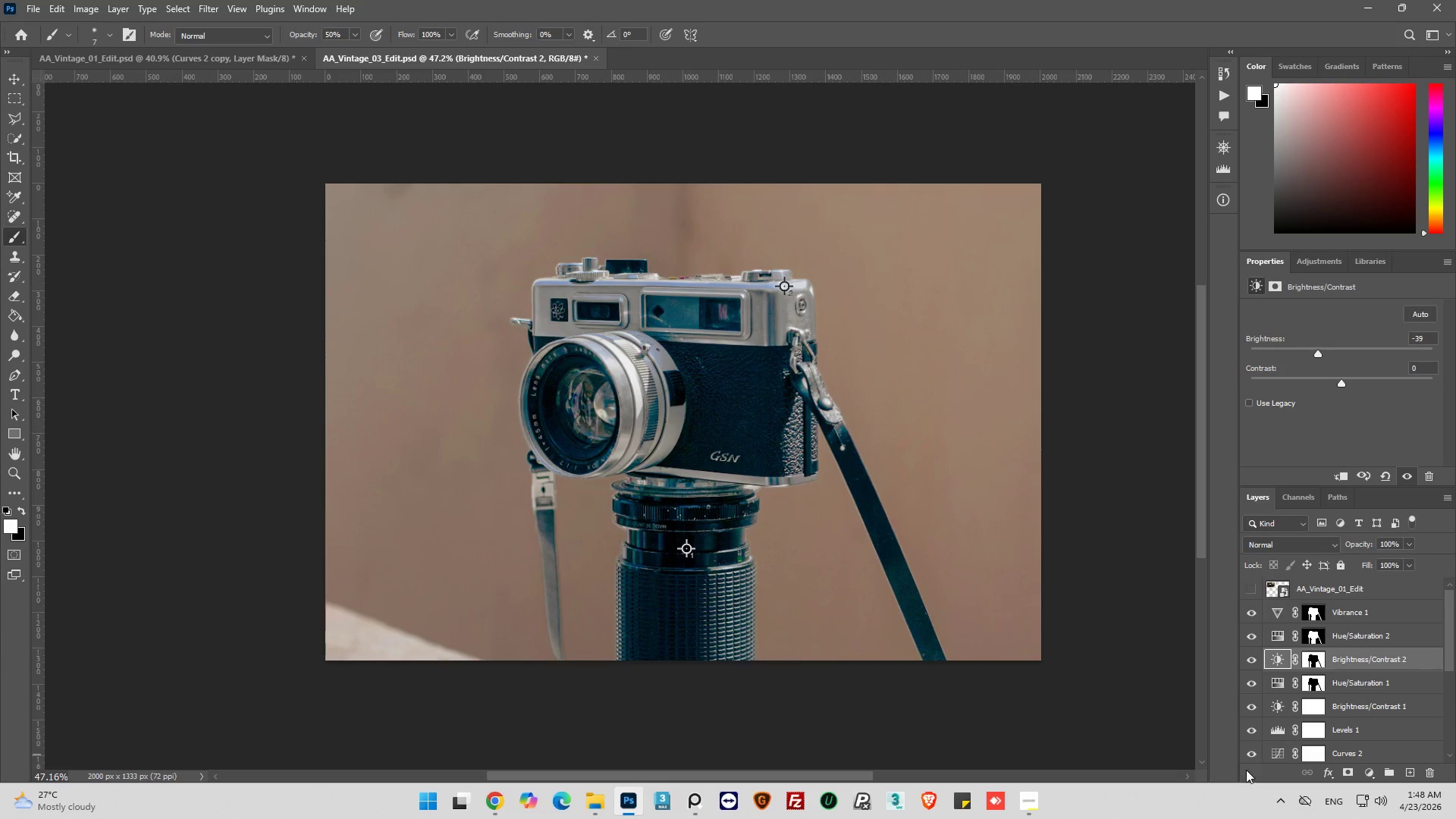 
scroll: coordinate [1350, 719], scroll_direction: down, amount: 7.0
 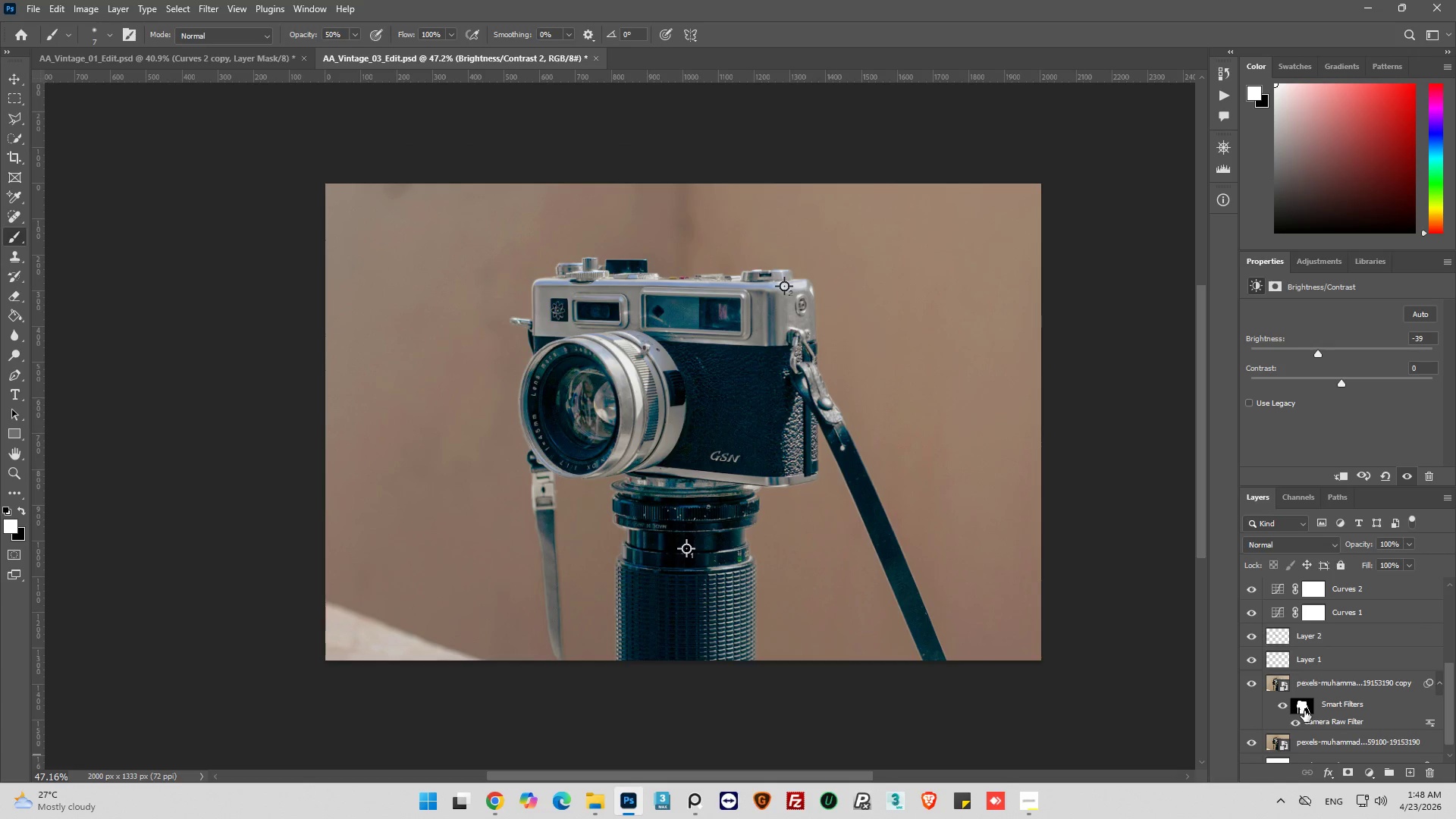 
left_click([1304, 711])
 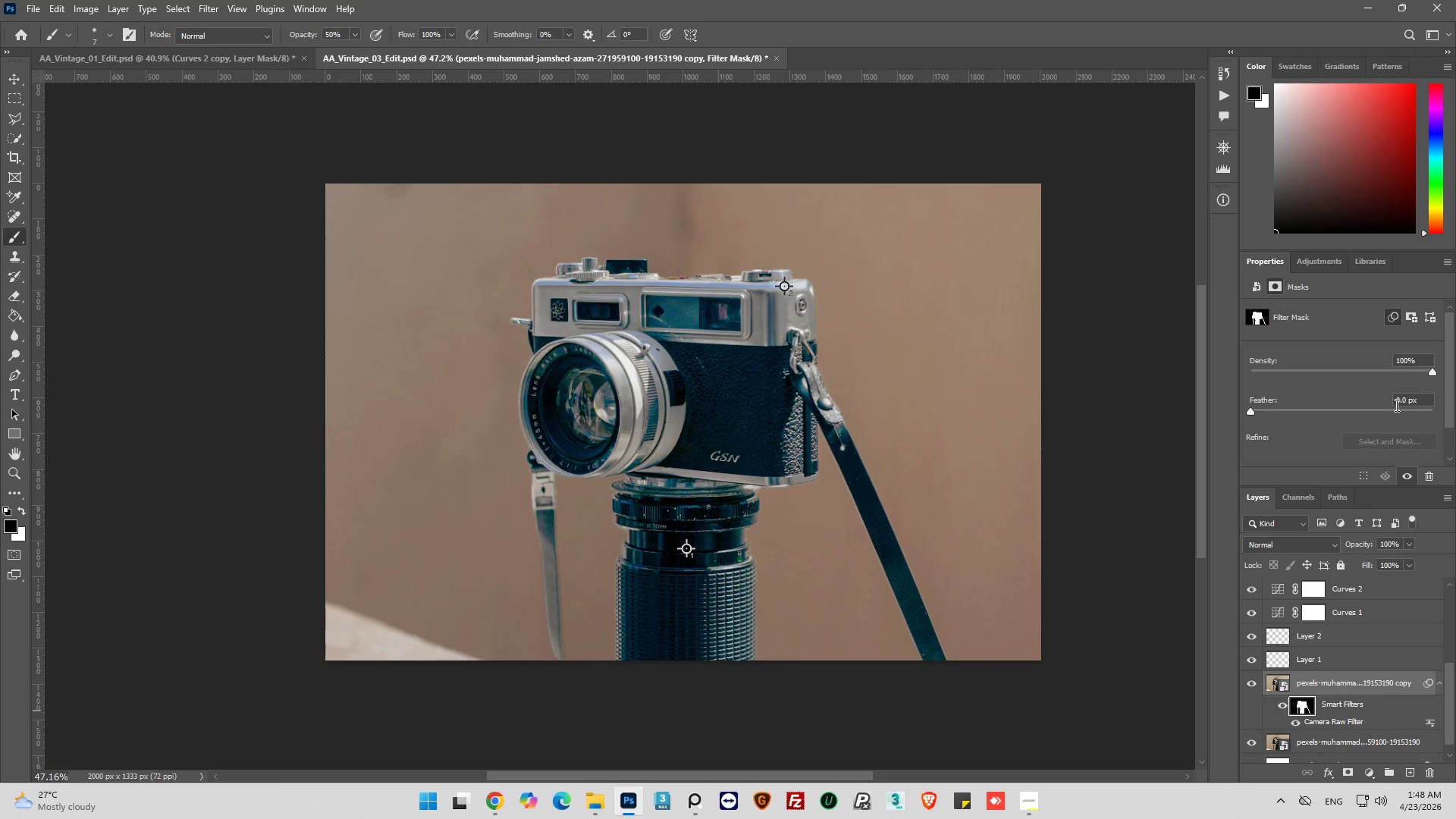 
double_click([1398, 400])
 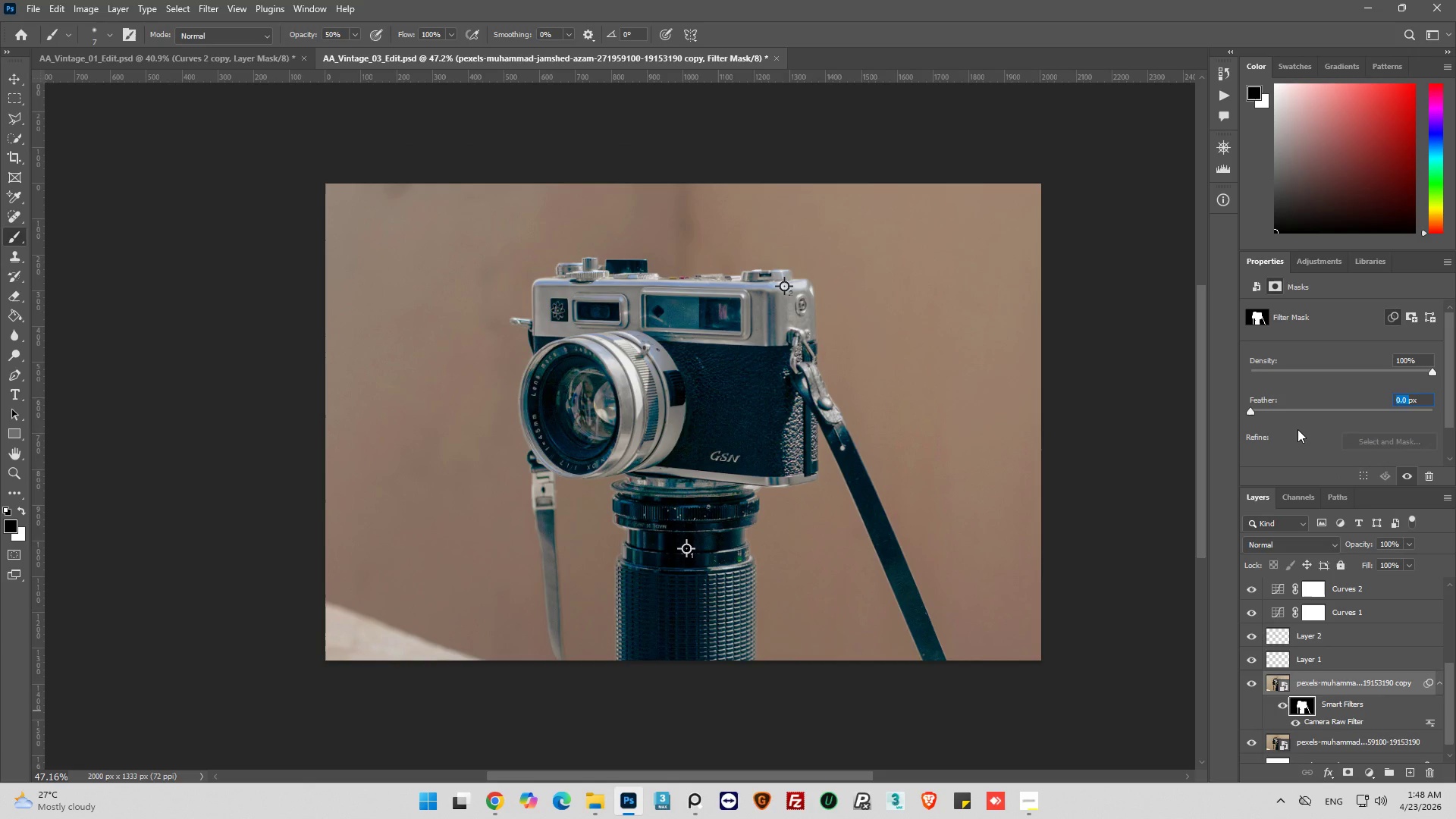 
key(1)
 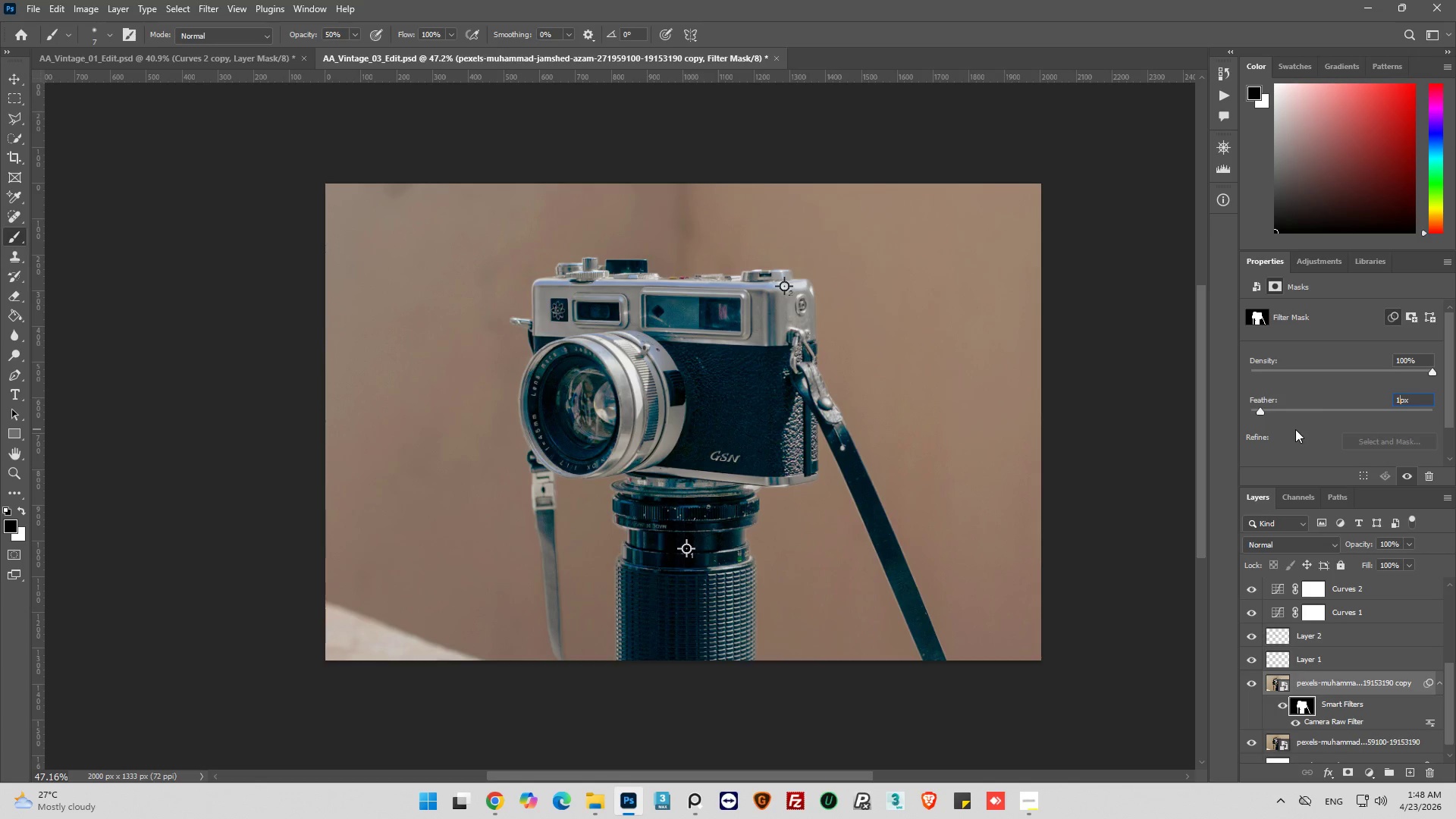 
key(Enter)
 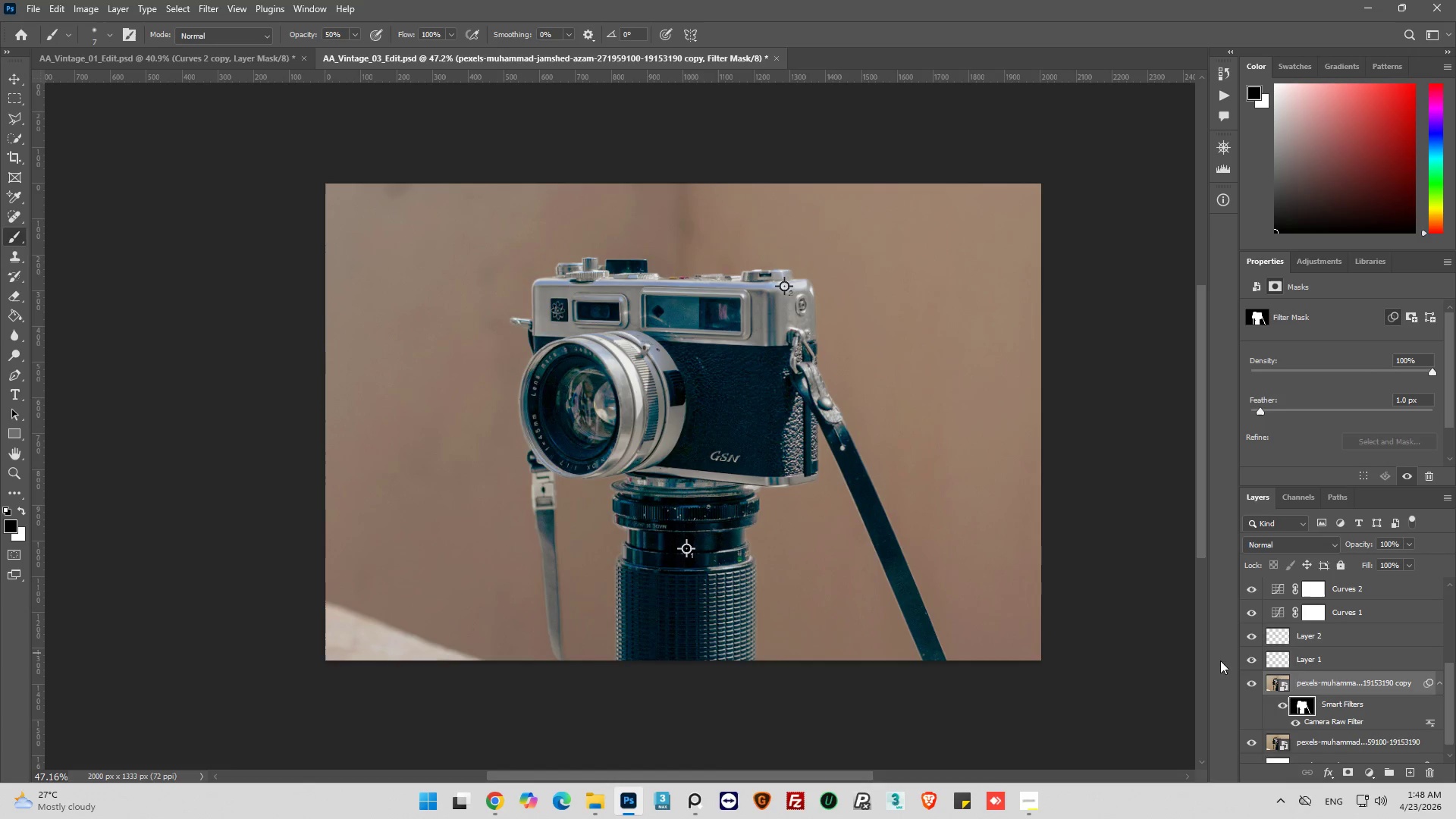 
scroll: coordinate [1282, 651], scroll_direction: up, amount: 4.0
 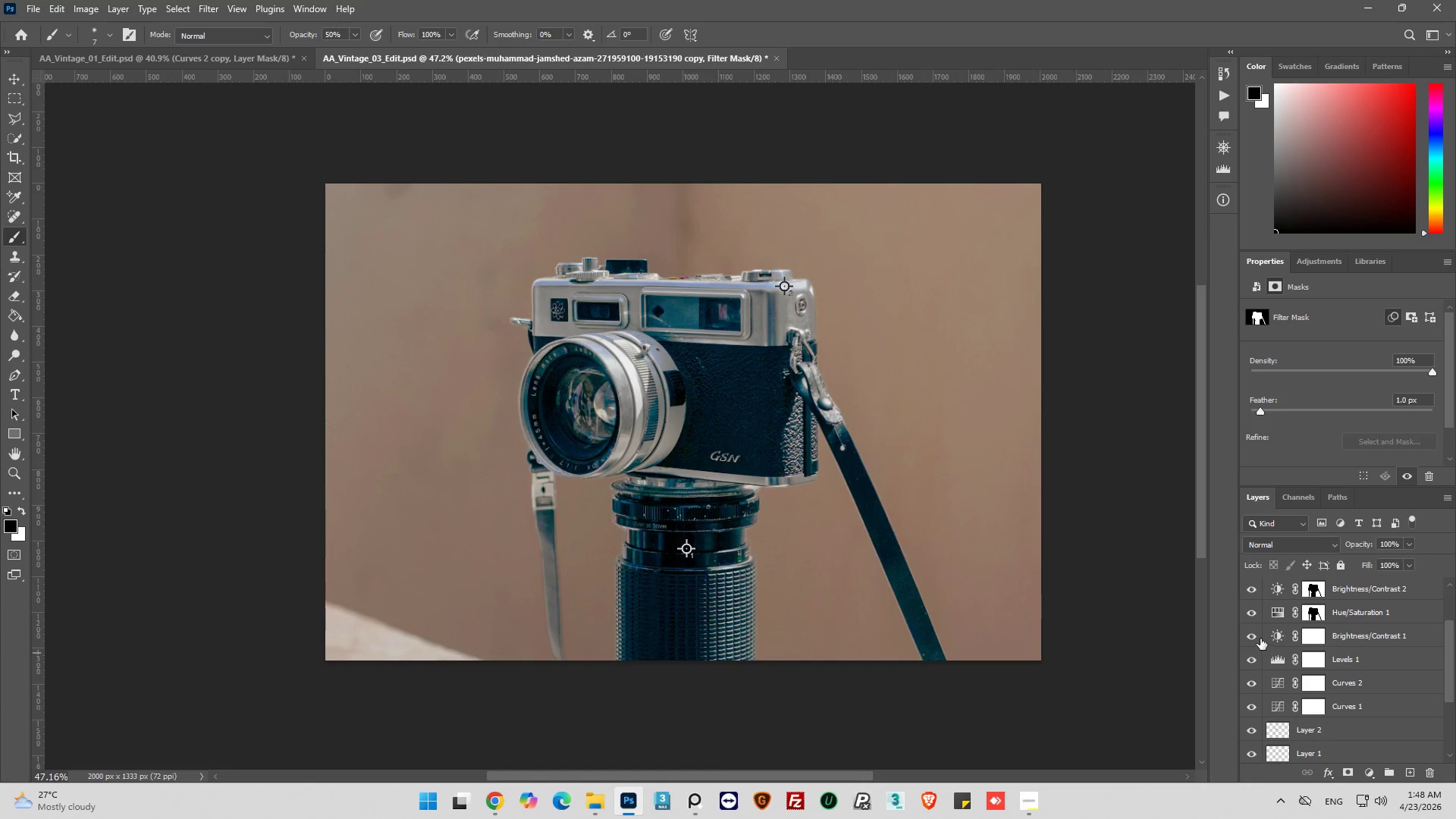 
left_click([1259, 635])
 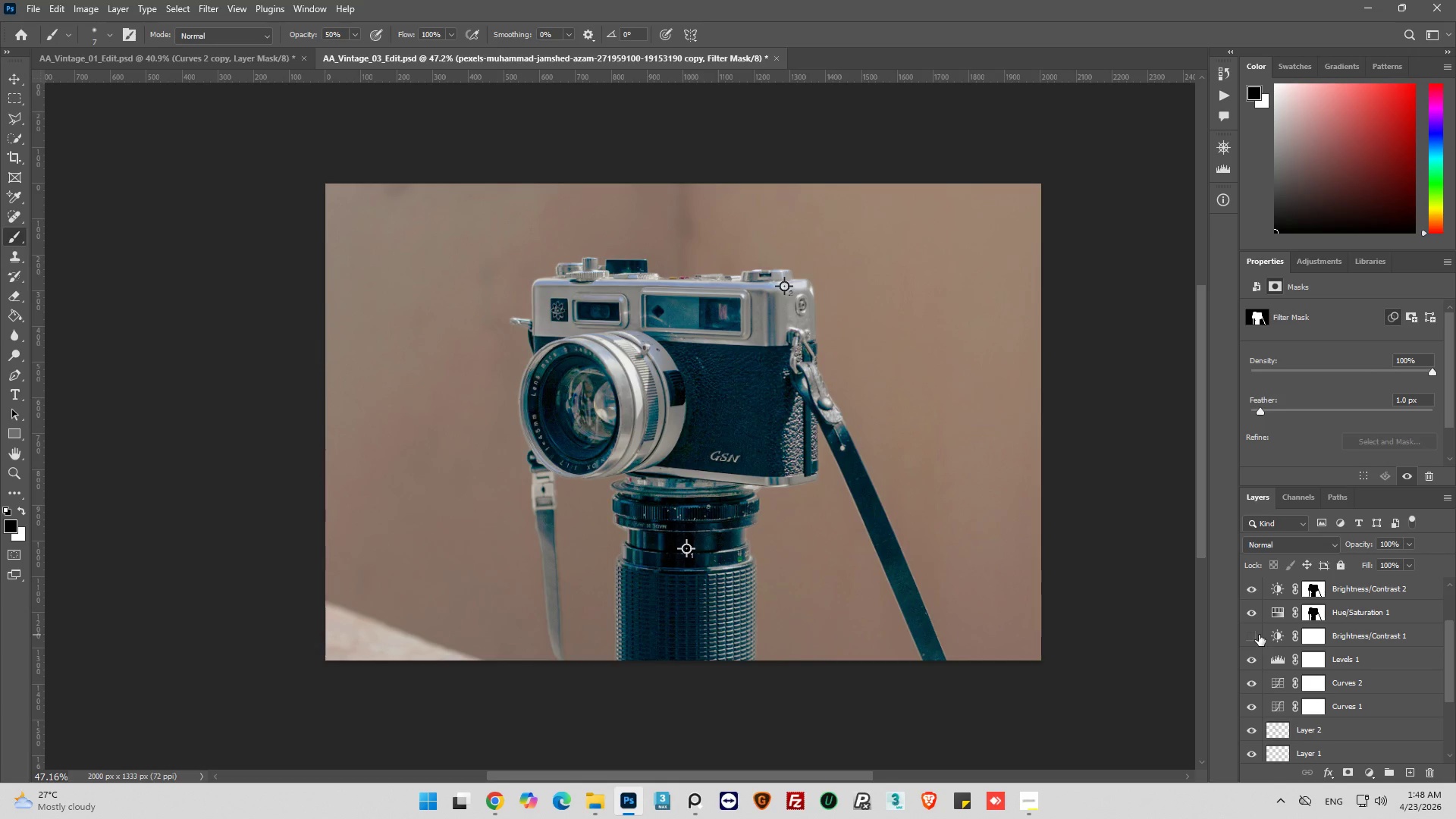 
left_click([1259, 635])
 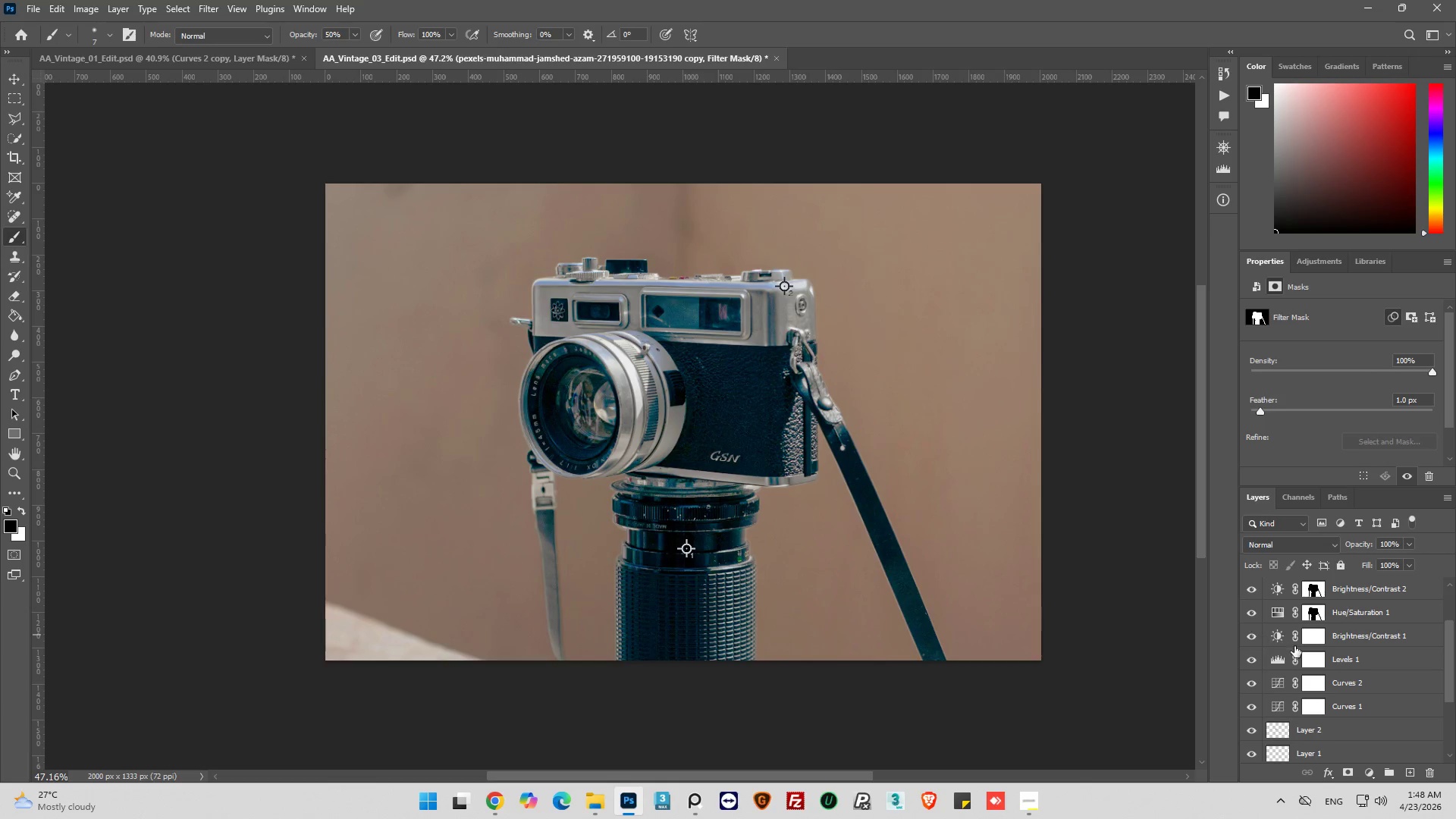 
scroll: coordinate [1297, 651], scroll_direction: down, amount: 10.0
 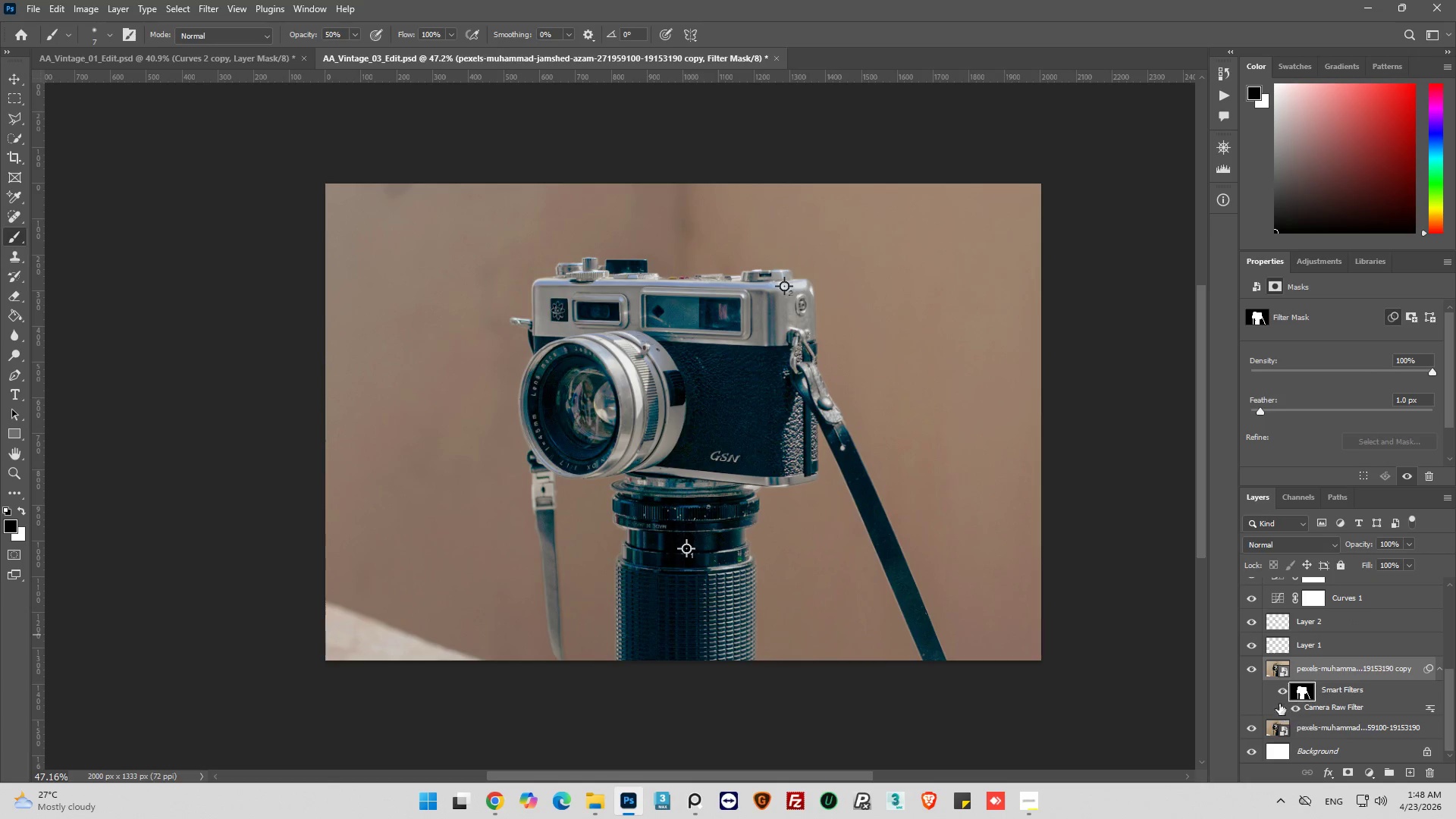 
hold_key(key=AltLeft, duration=1.58)
 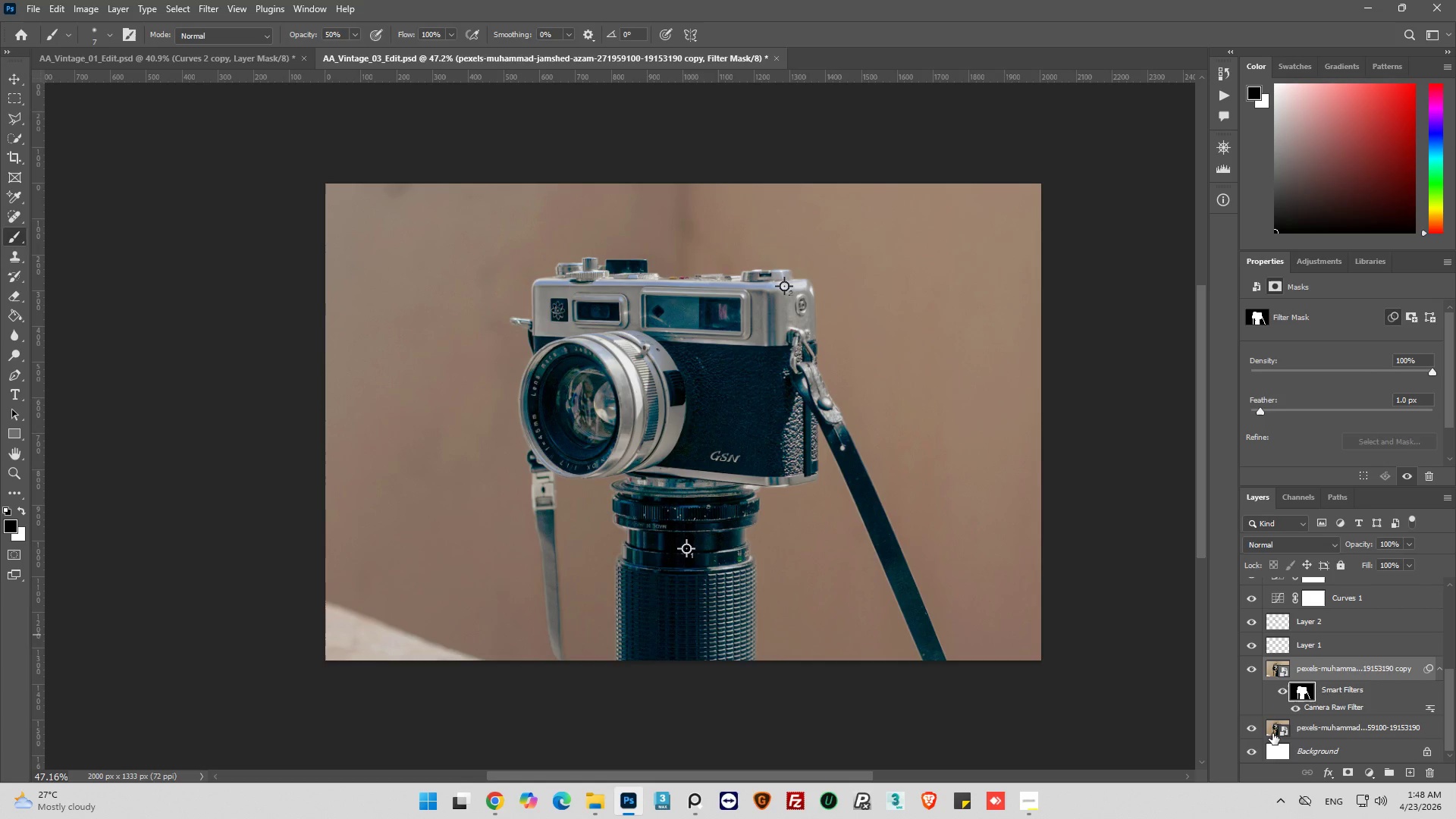 
hold_key(key=AltLeft, duration=3.86)
left_click([1255, 730])
 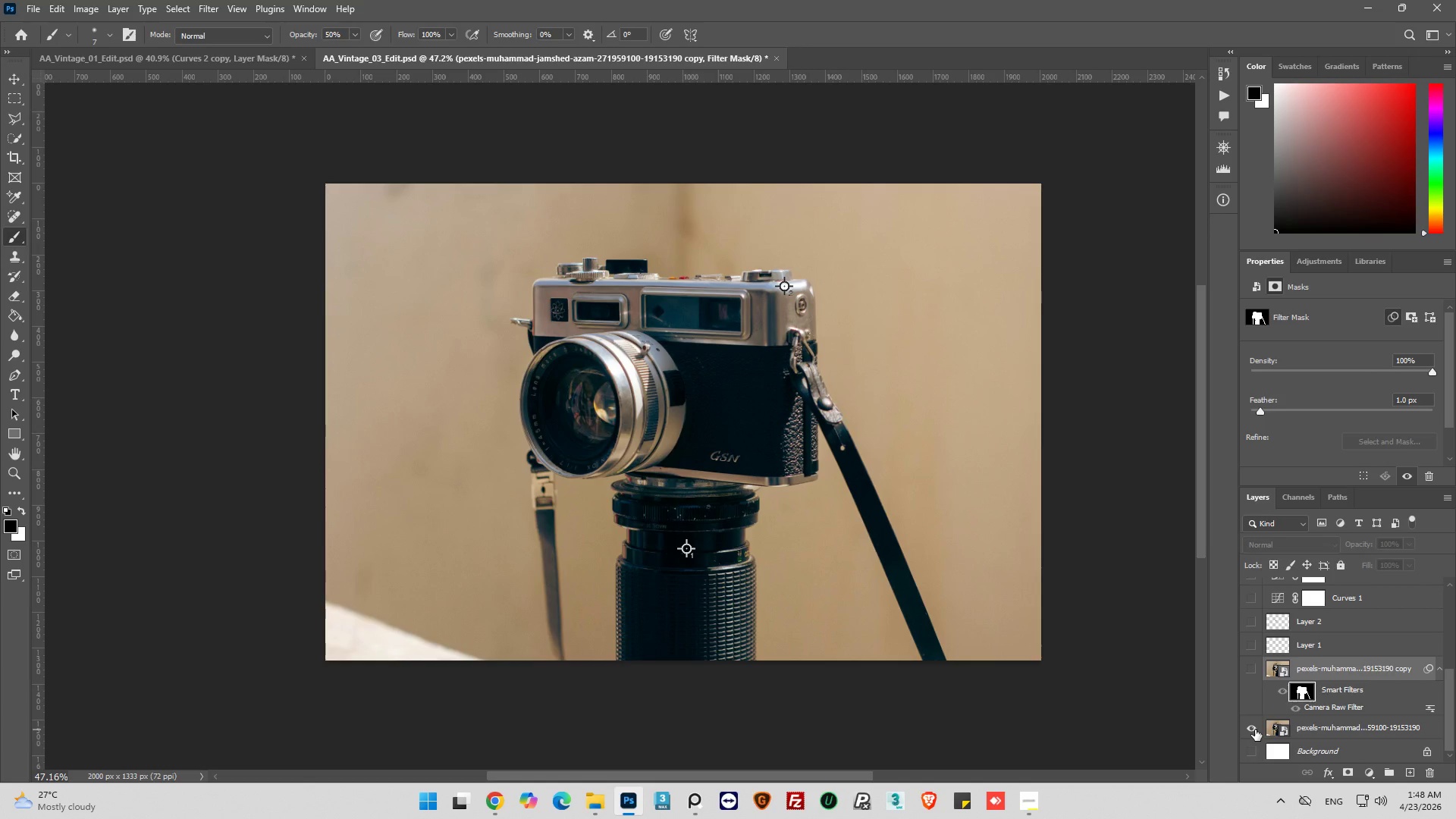 
left_click([1255, 730])
 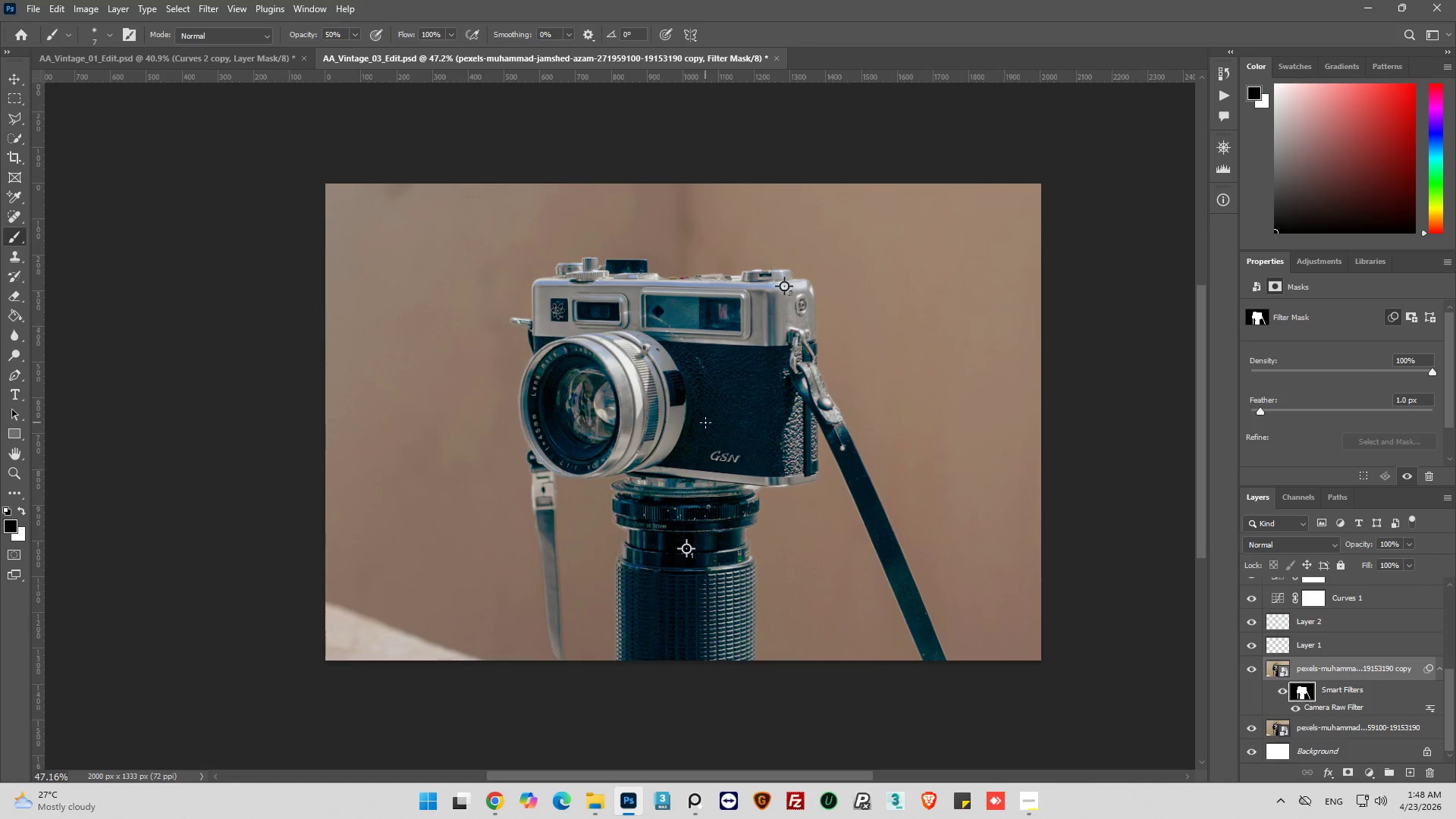 
hold_key(key=AltLeft, duration=1.05)
 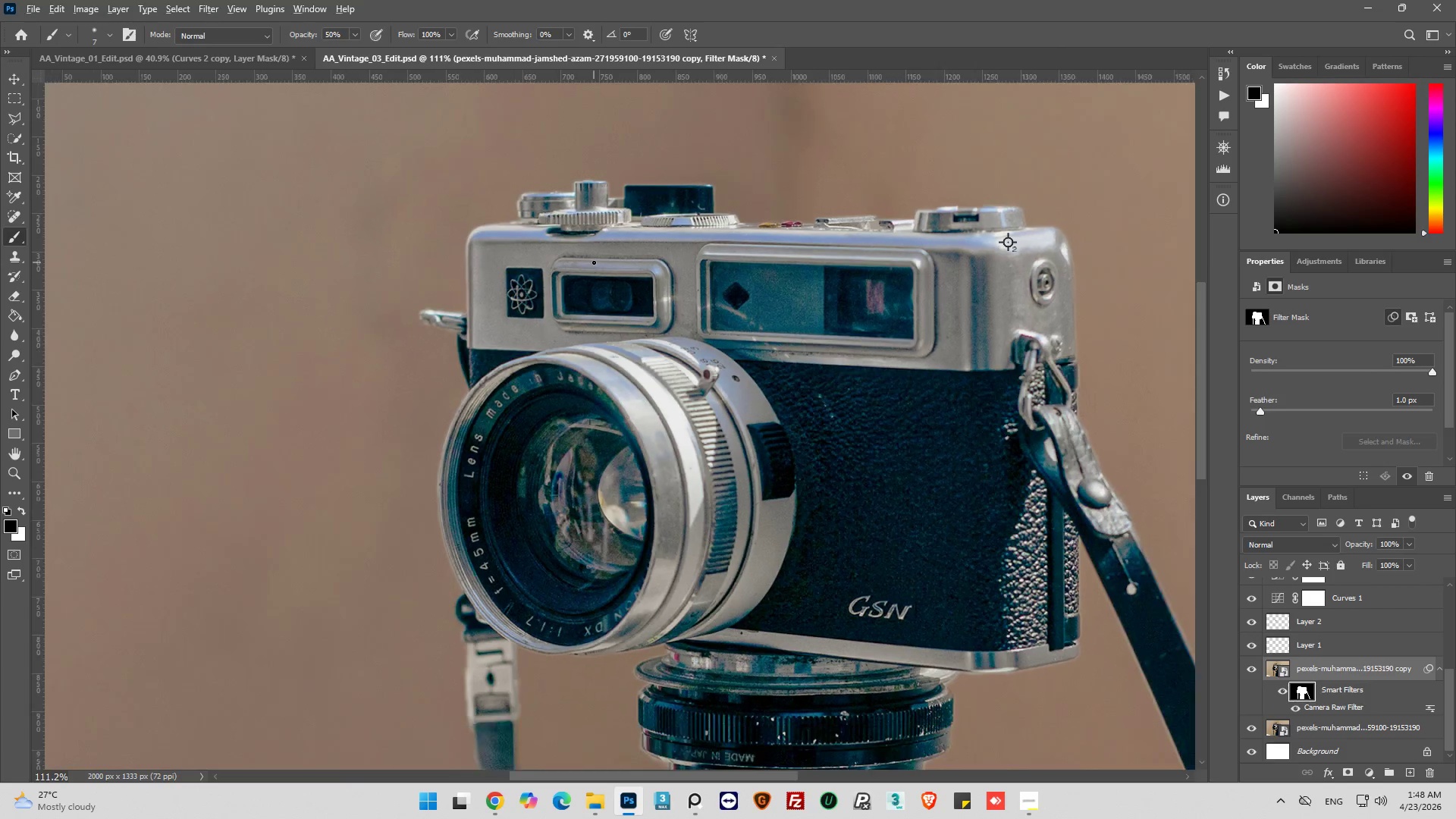 
scroll: coordinate [705, 422], scroll_direction: down, amount: 2.0
 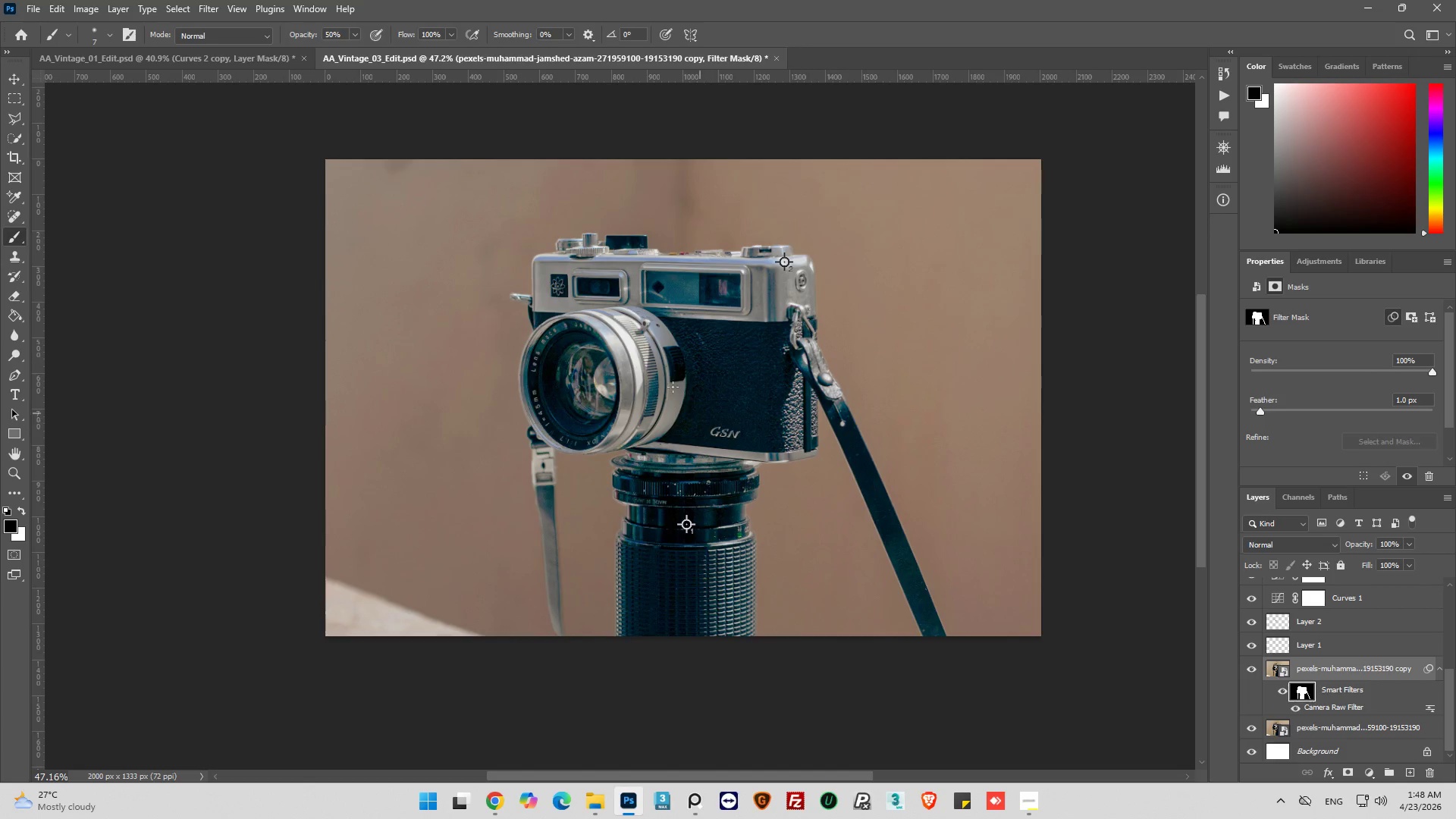 
scroll: coordinate [601, 261], scroll_direction: up, amount: 9.0
 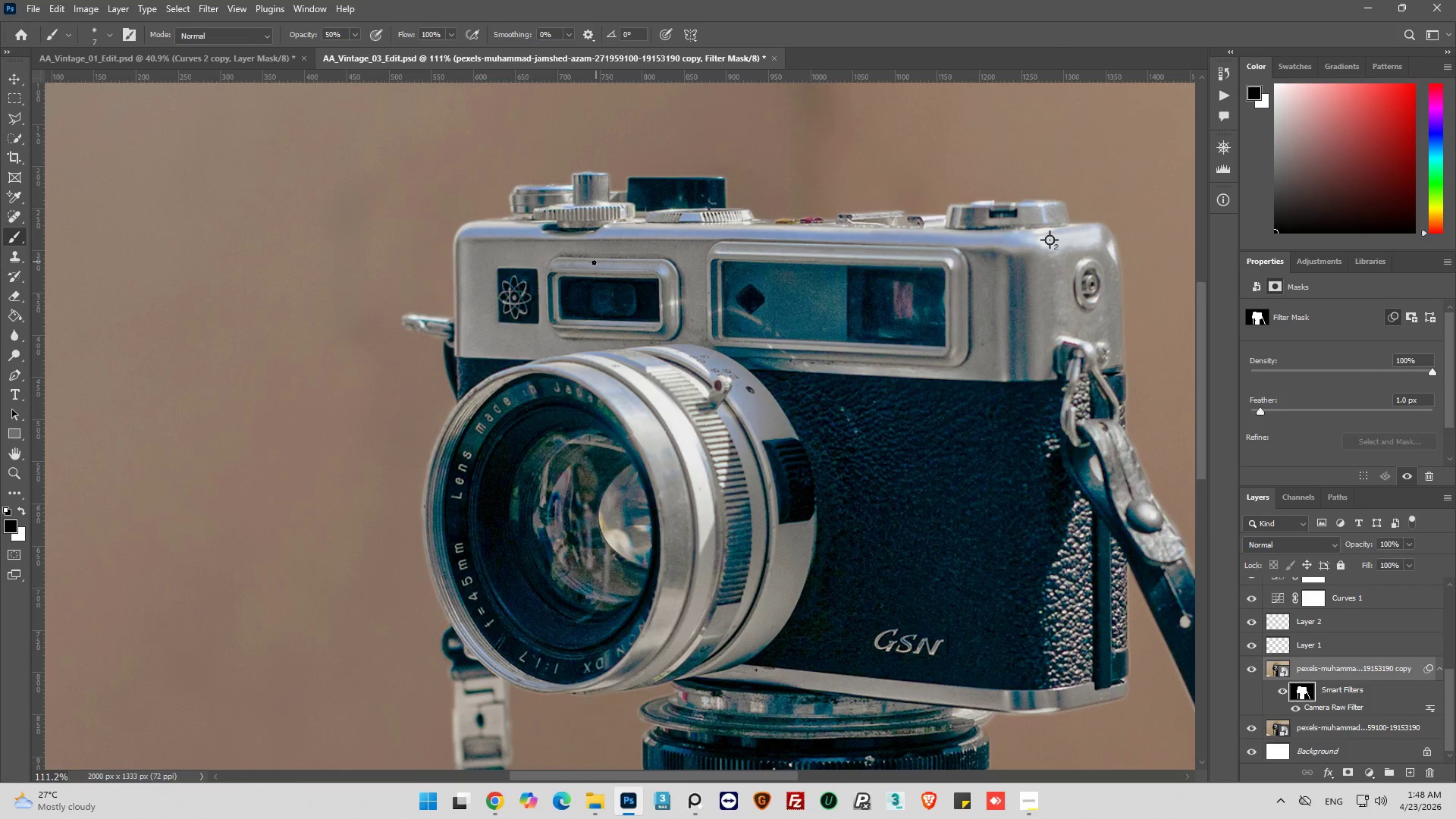 
hold_key(key=AltLeft, duration=0.66)
hold_key(key=AltLeft, duration=0.44)
scroll: coordinate [592, 277], scroll_direction: down, amount: 6.0
 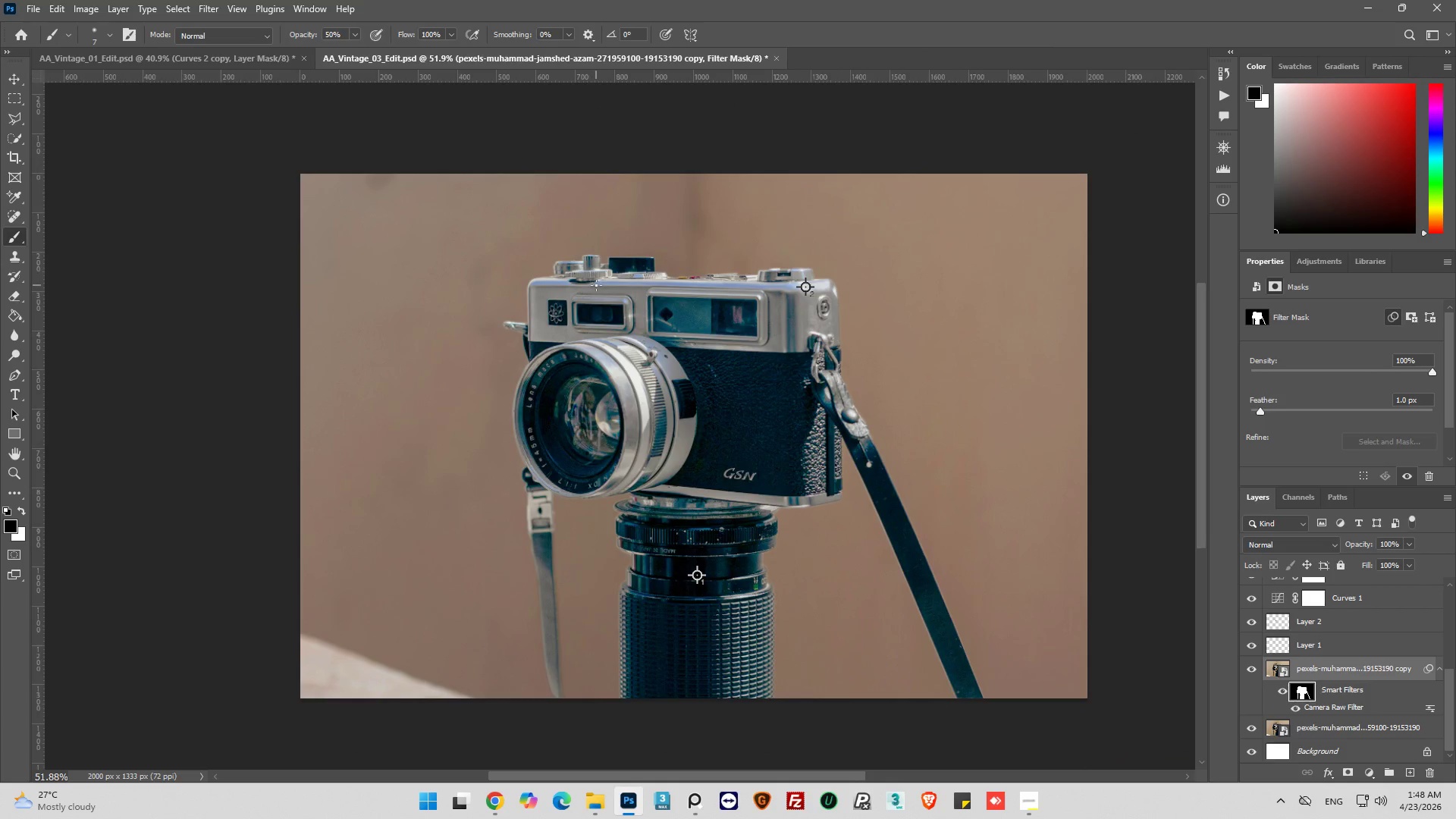 
scroll: coordinate [1286, 644], scroll_direction: up, amount: 15.0
 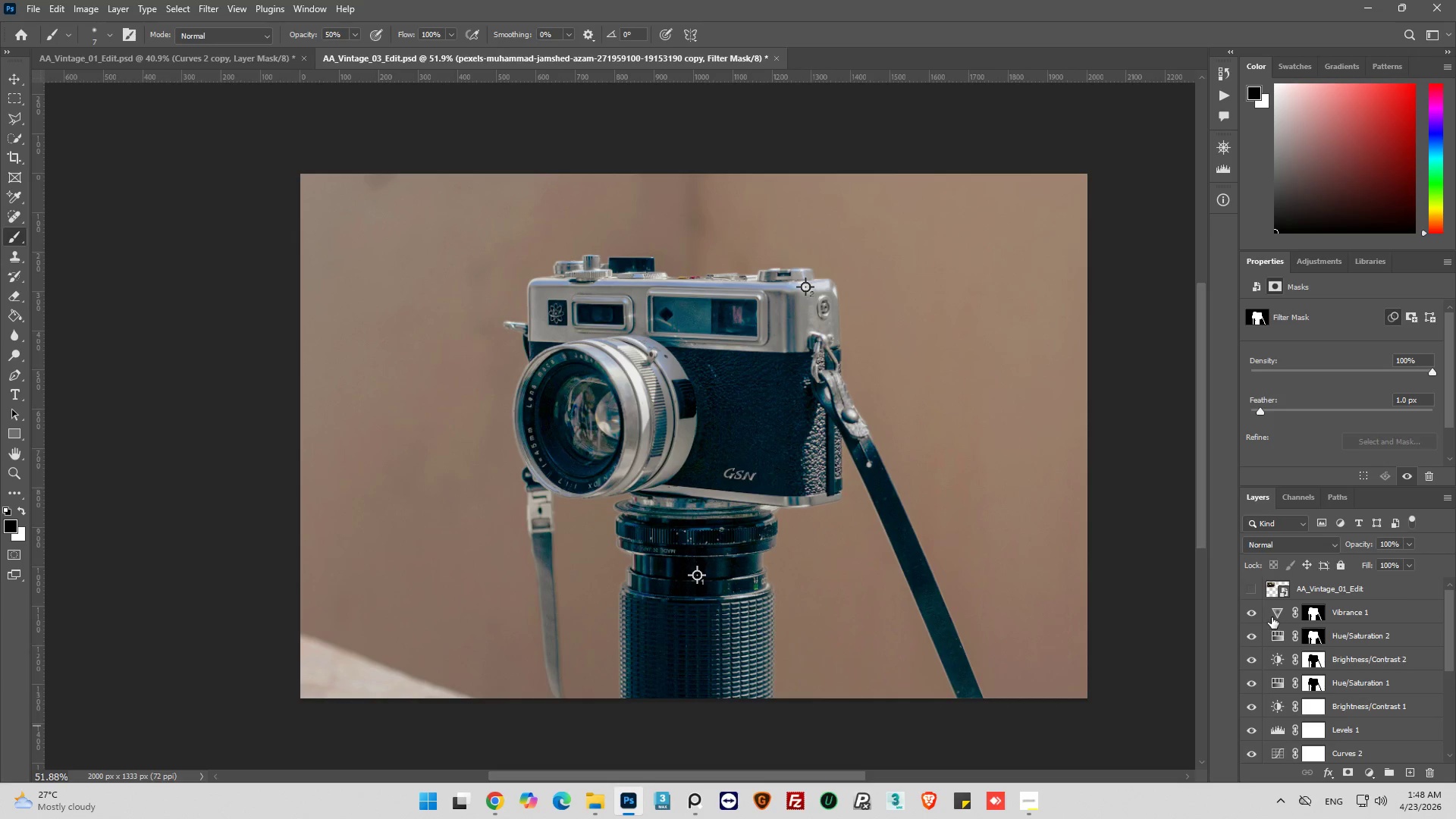 
left_click([1272, 617])
 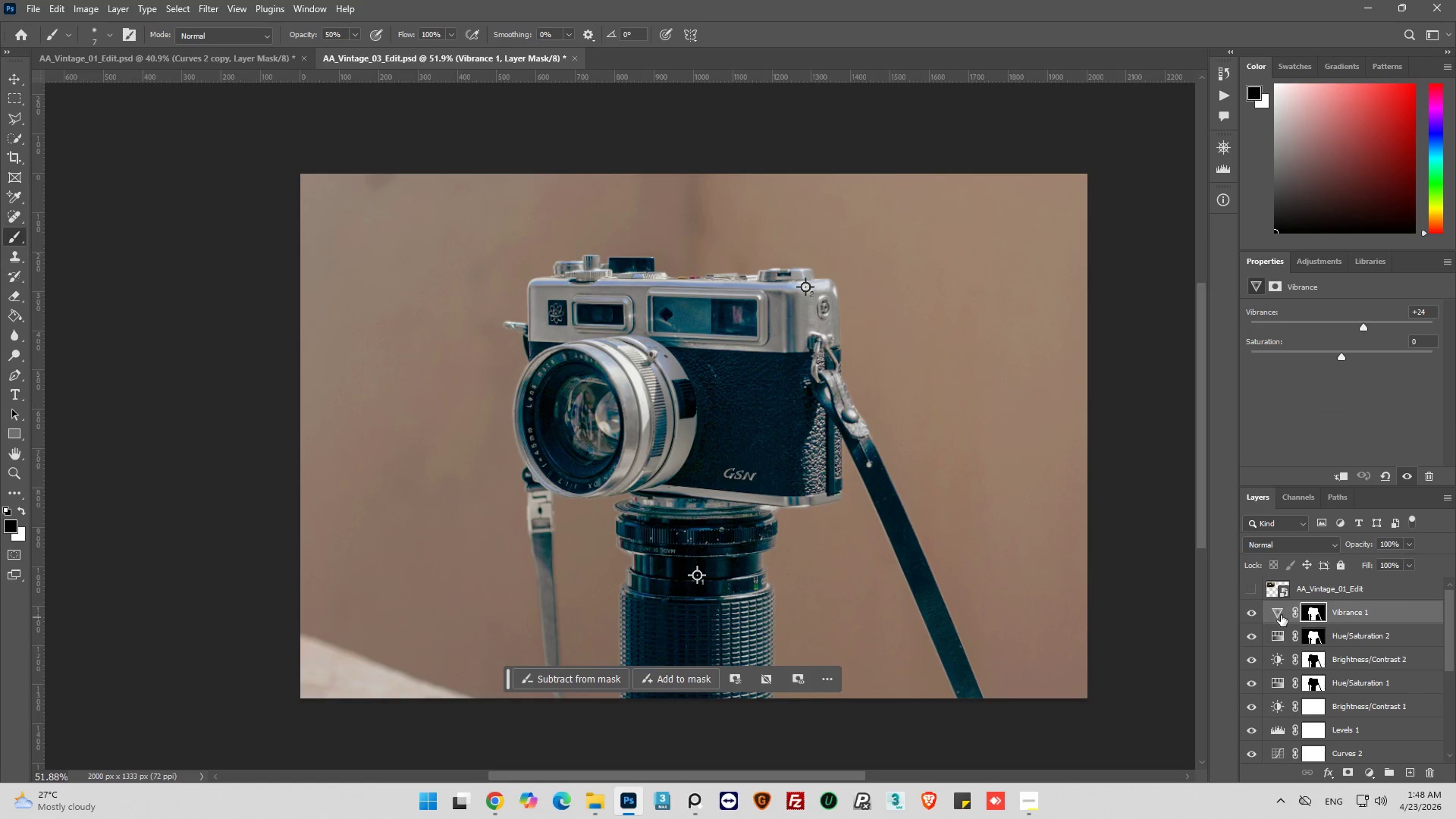 
left_click([1281, 615])
 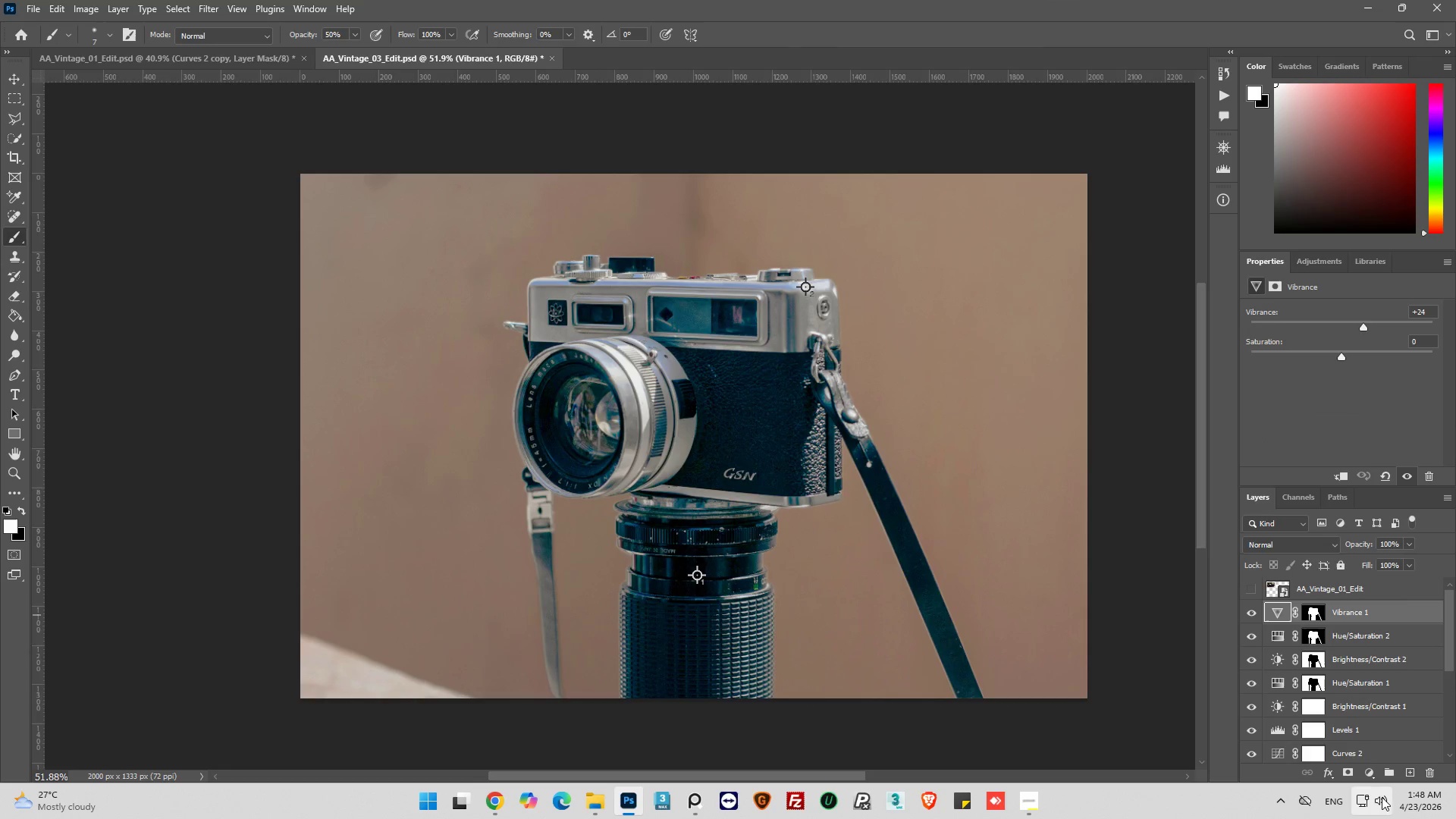 
left_click([1371, 774])
 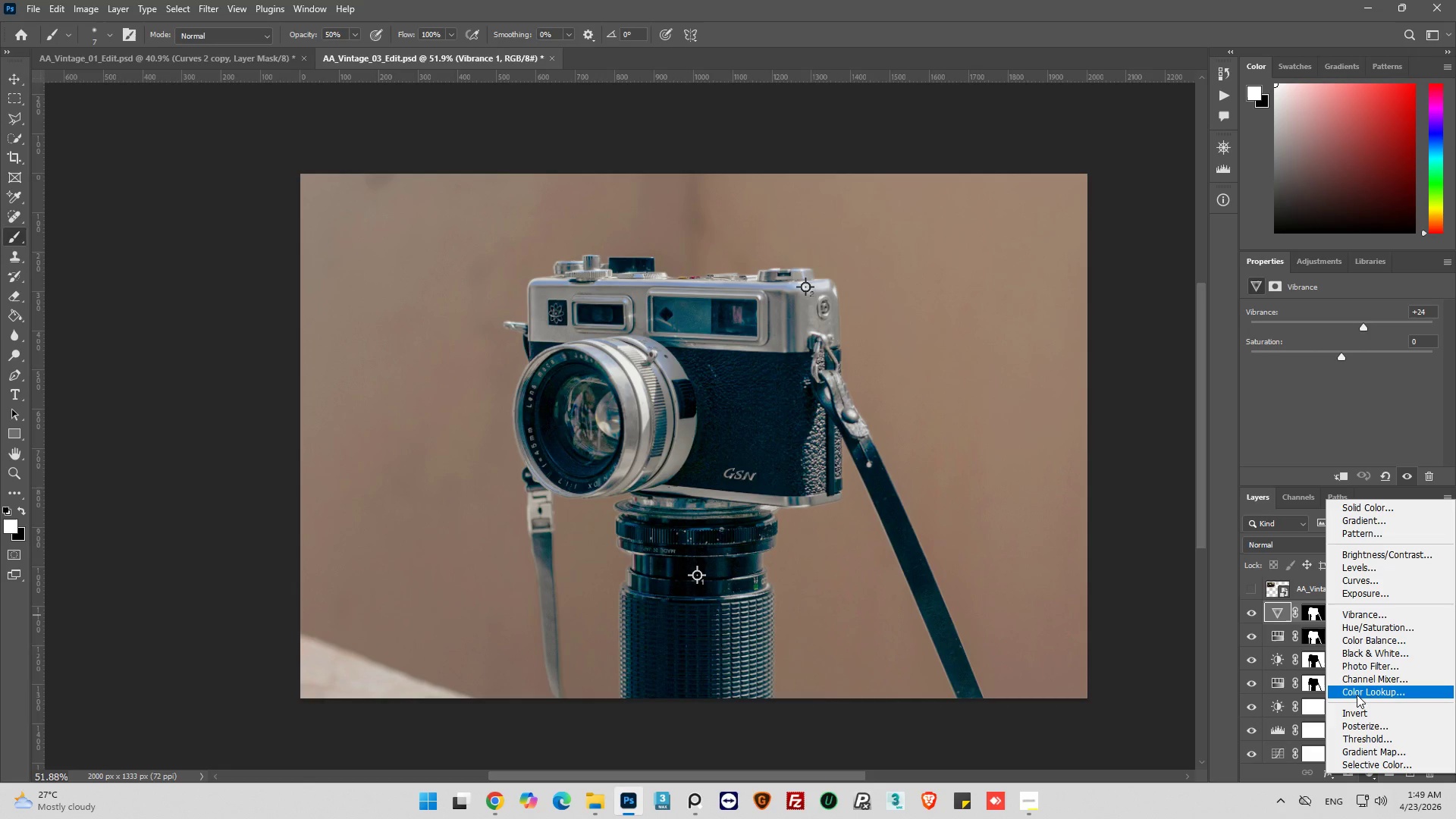 
wait(6.8)
 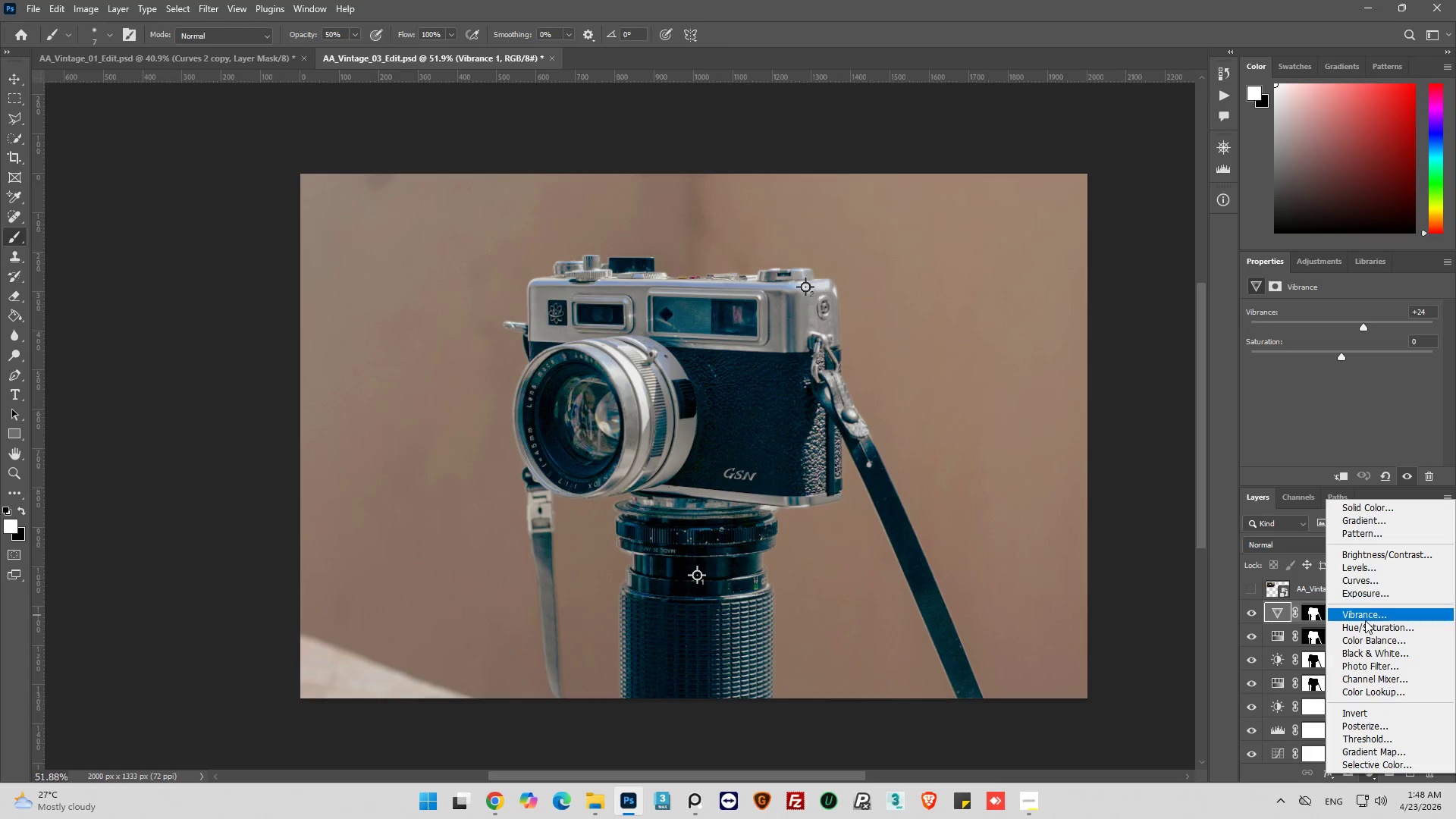 
left_click([1392, 555])
 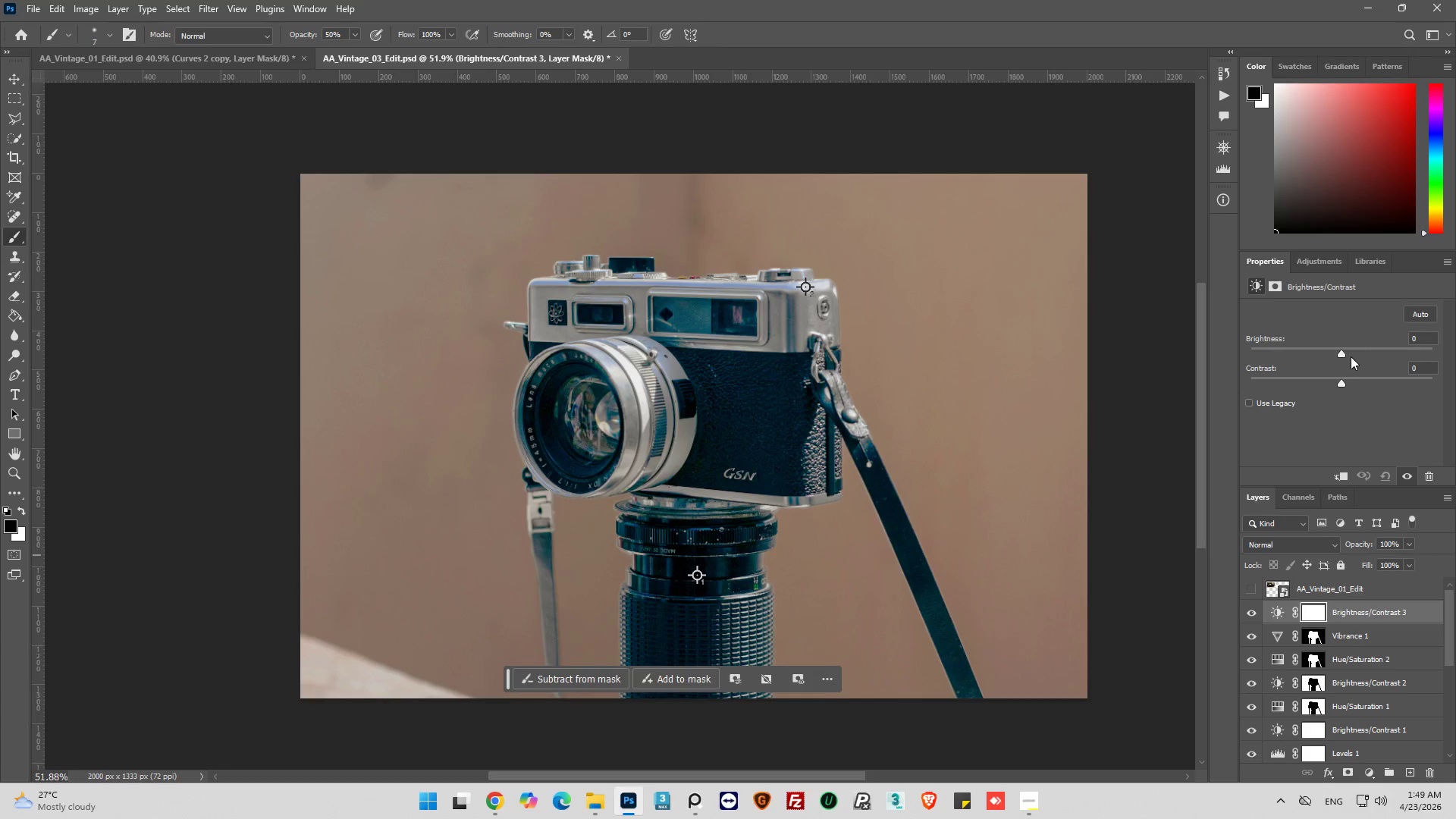 
left_click_drag(start_coordinate=[1340, 356], to_coordinate=[1322, 359])
 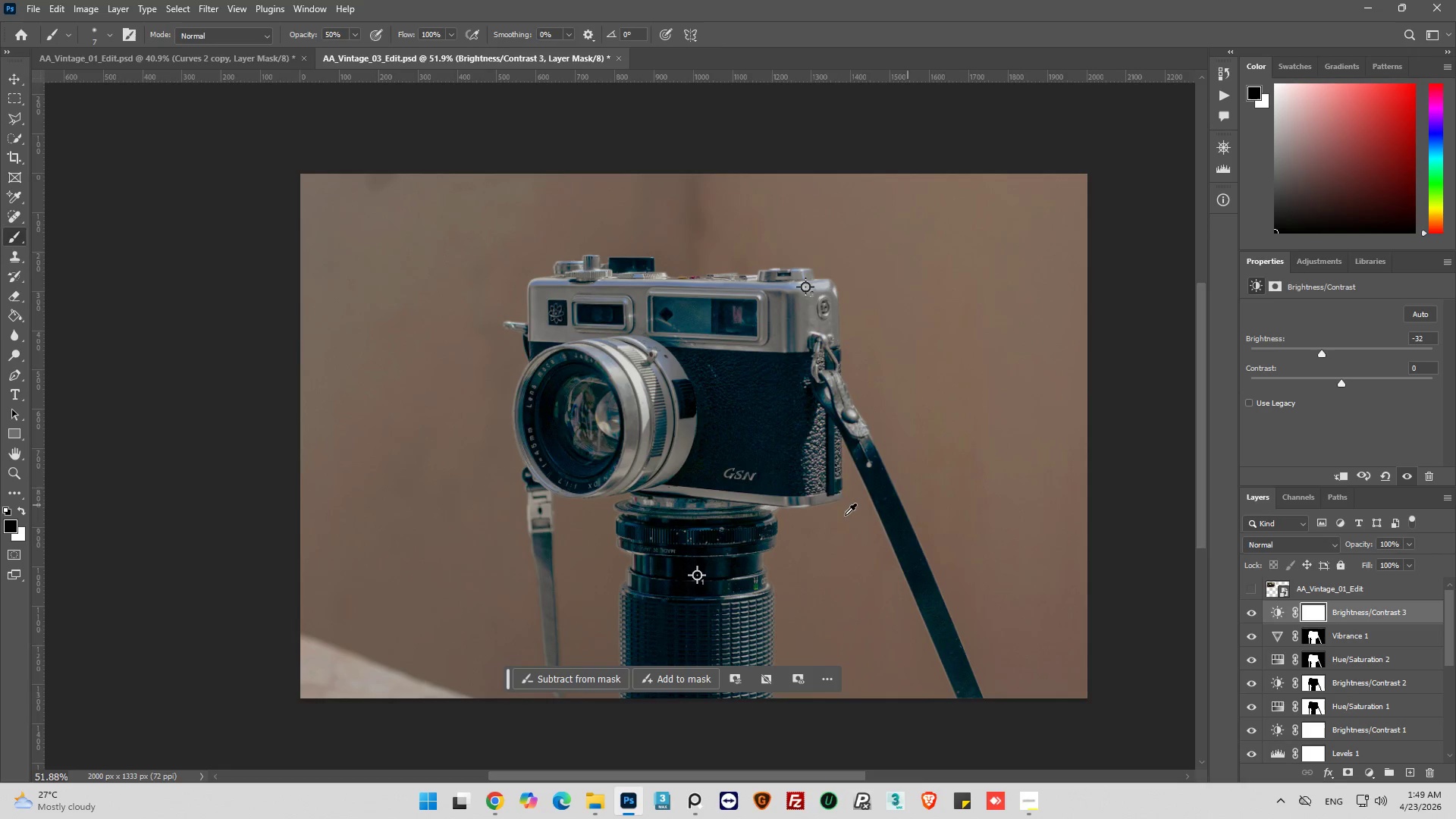 
hold_key(key=AltLeft, duration=0.69)
scroll: coordinate [743, 420], scroll_direction: up, amount: 8.0
 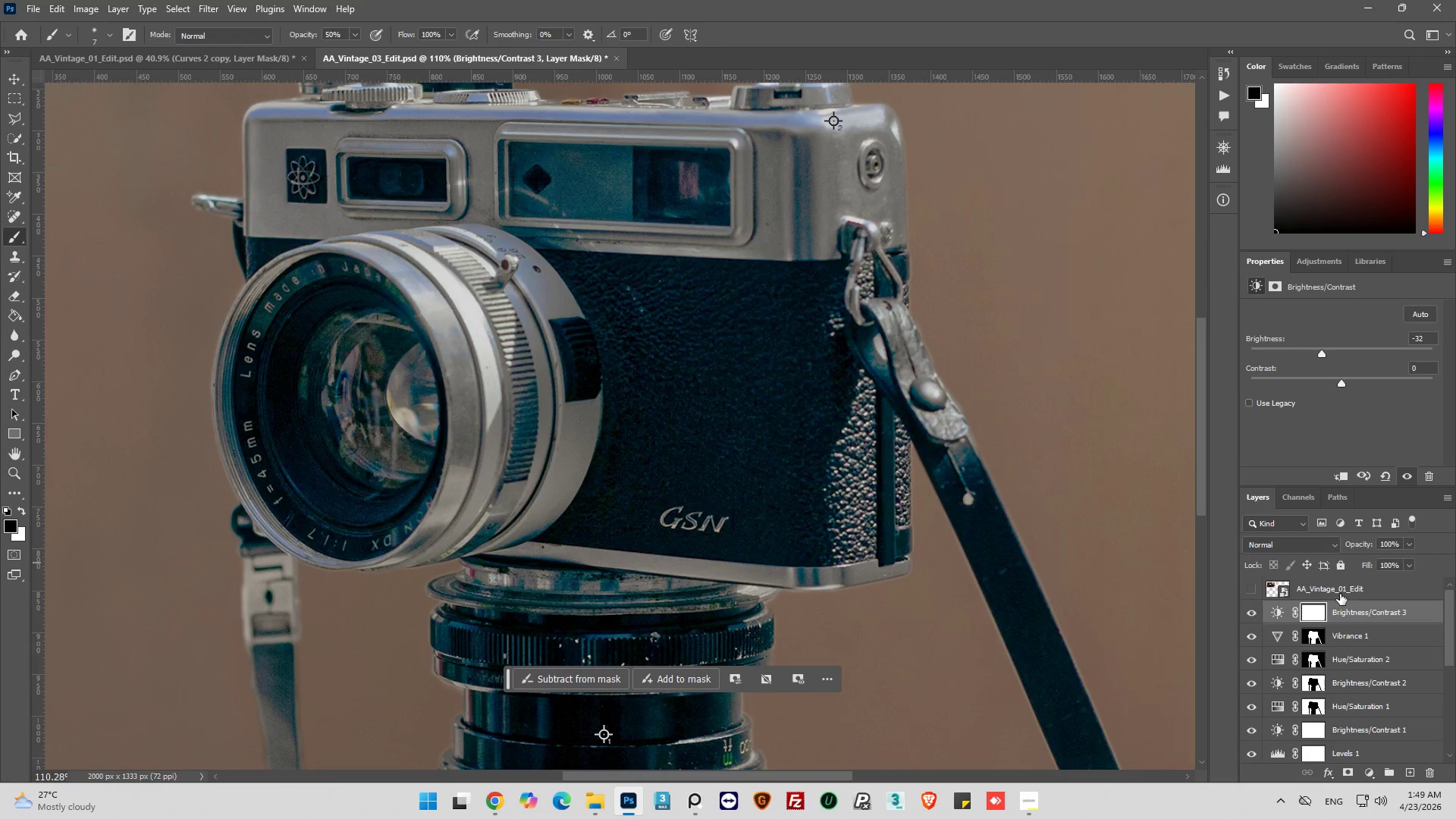 
scroll: coordinate [1316, 634], scroll_direction: down, amount: 12.0
 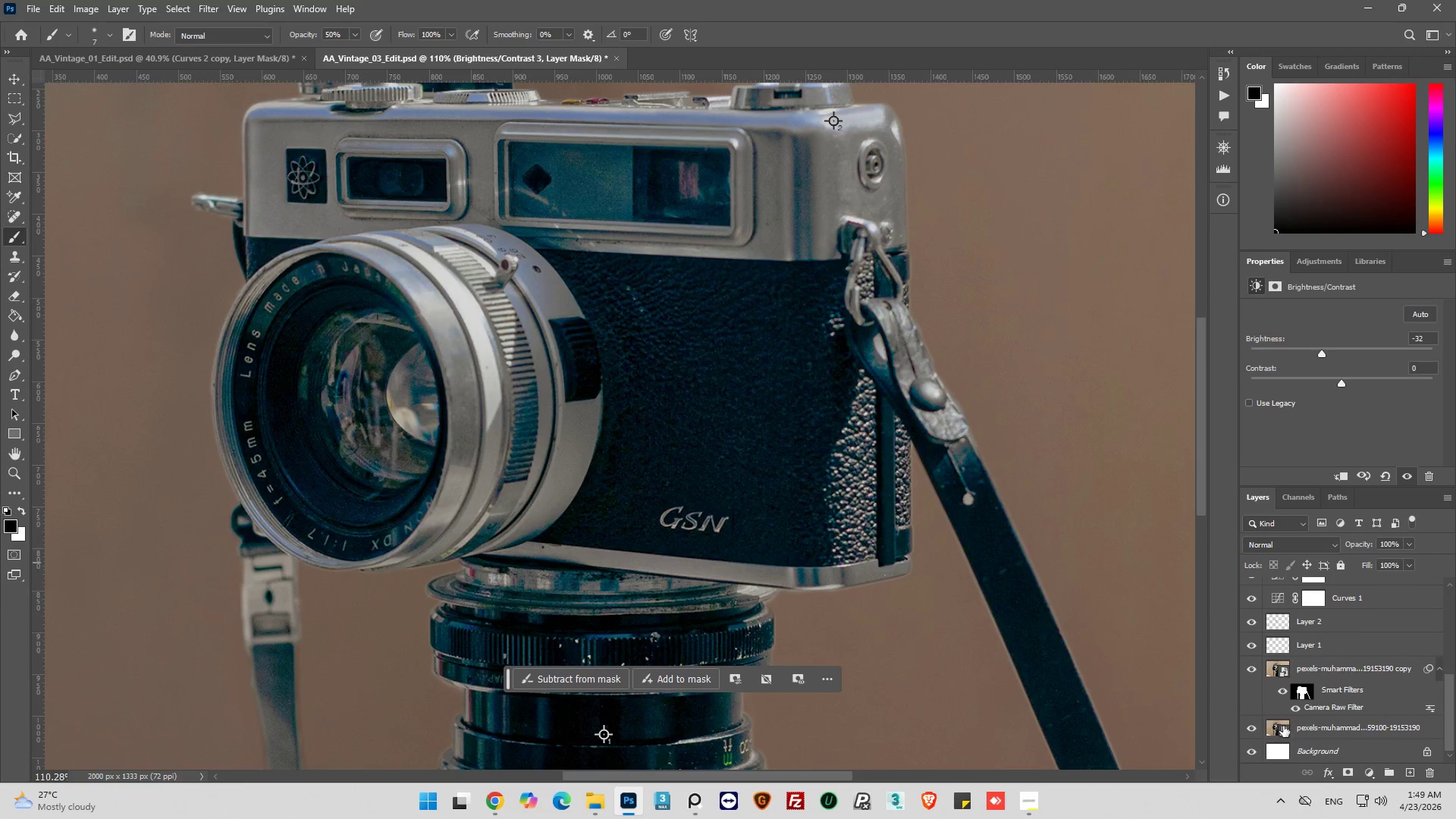 
hold_key(key=AltLeft, duration=4.59)
left_click([1248, 731])
 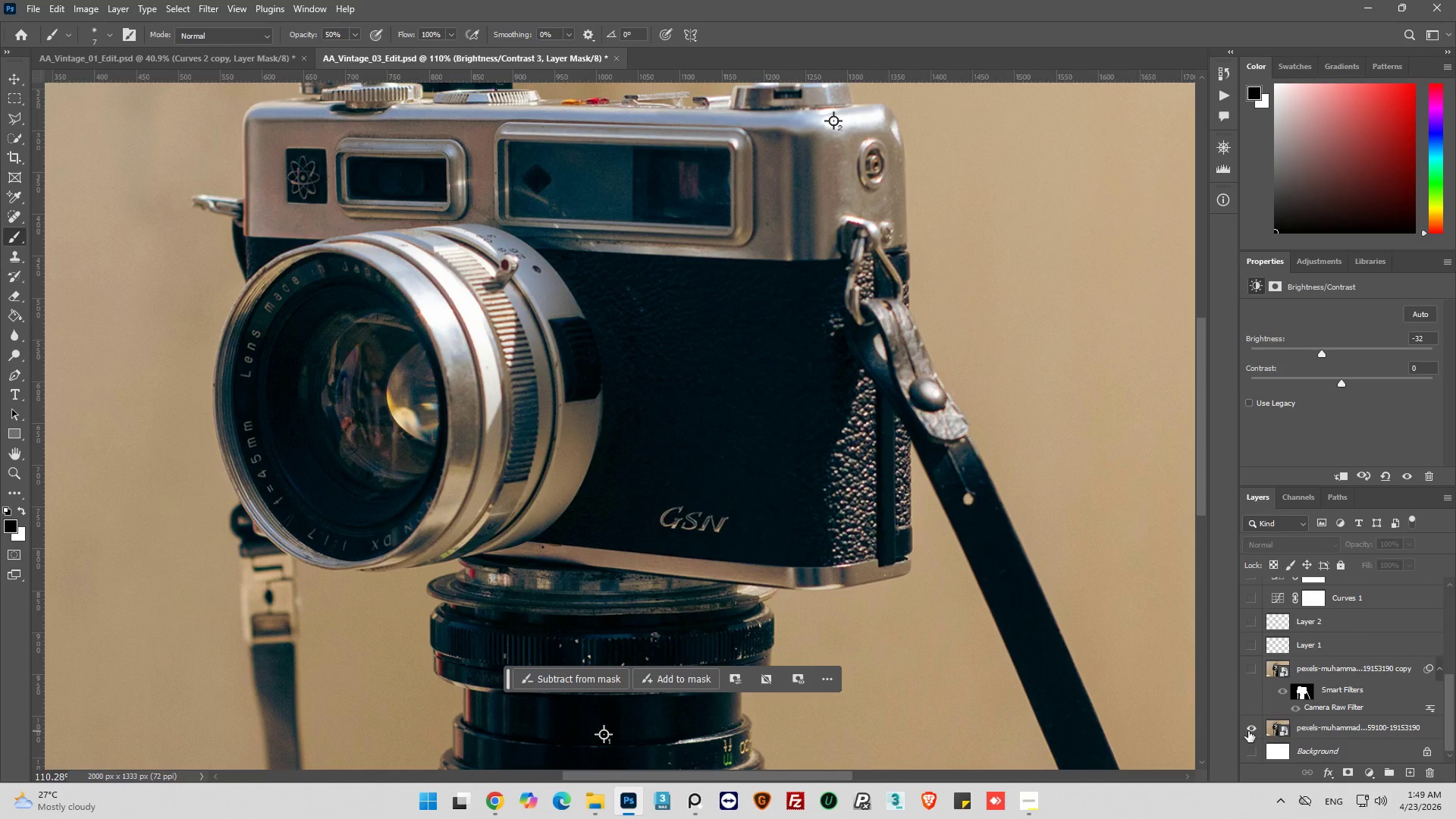 
left_click([1248, 731])
 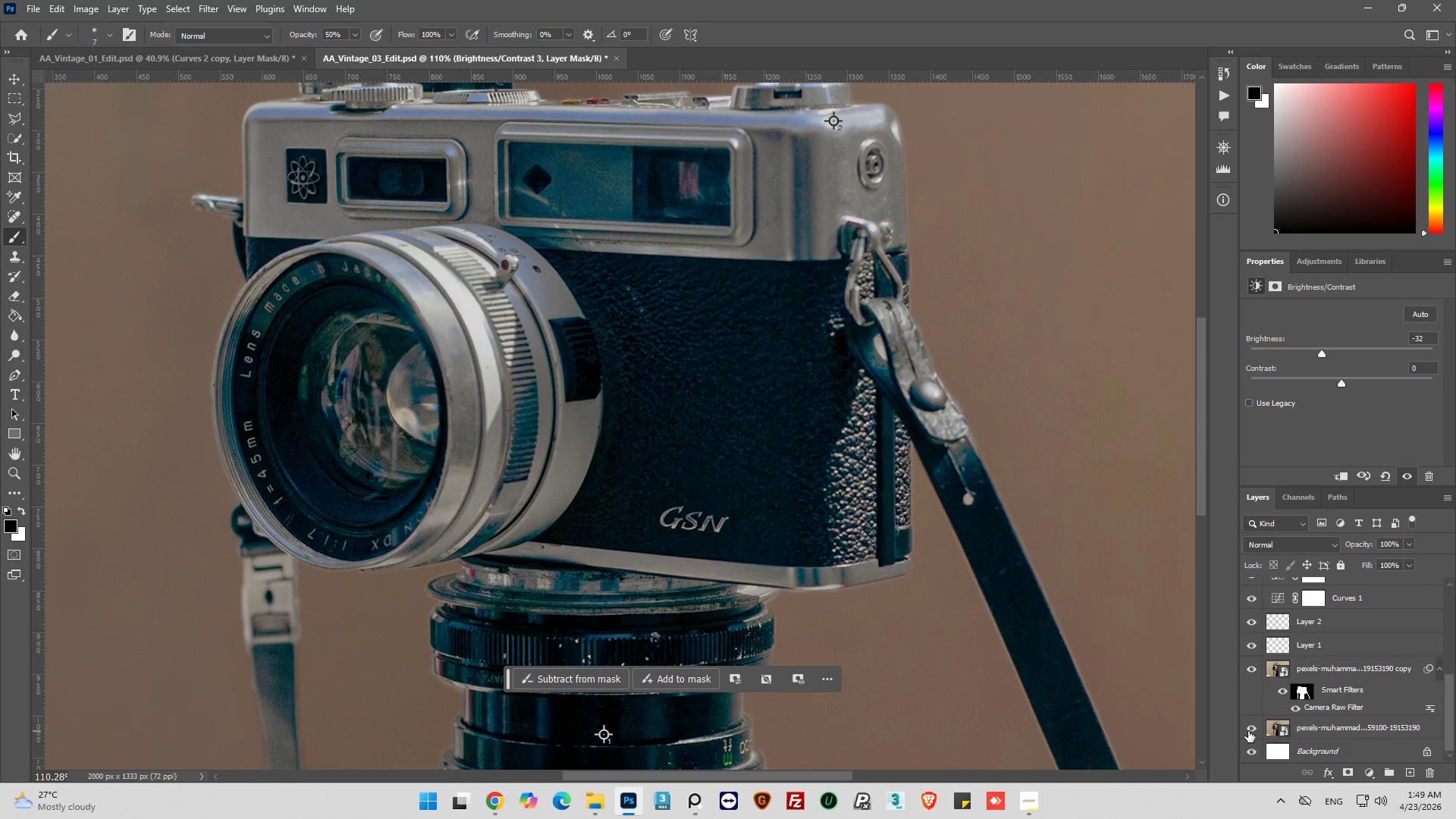 
left_click([1248, 731])
 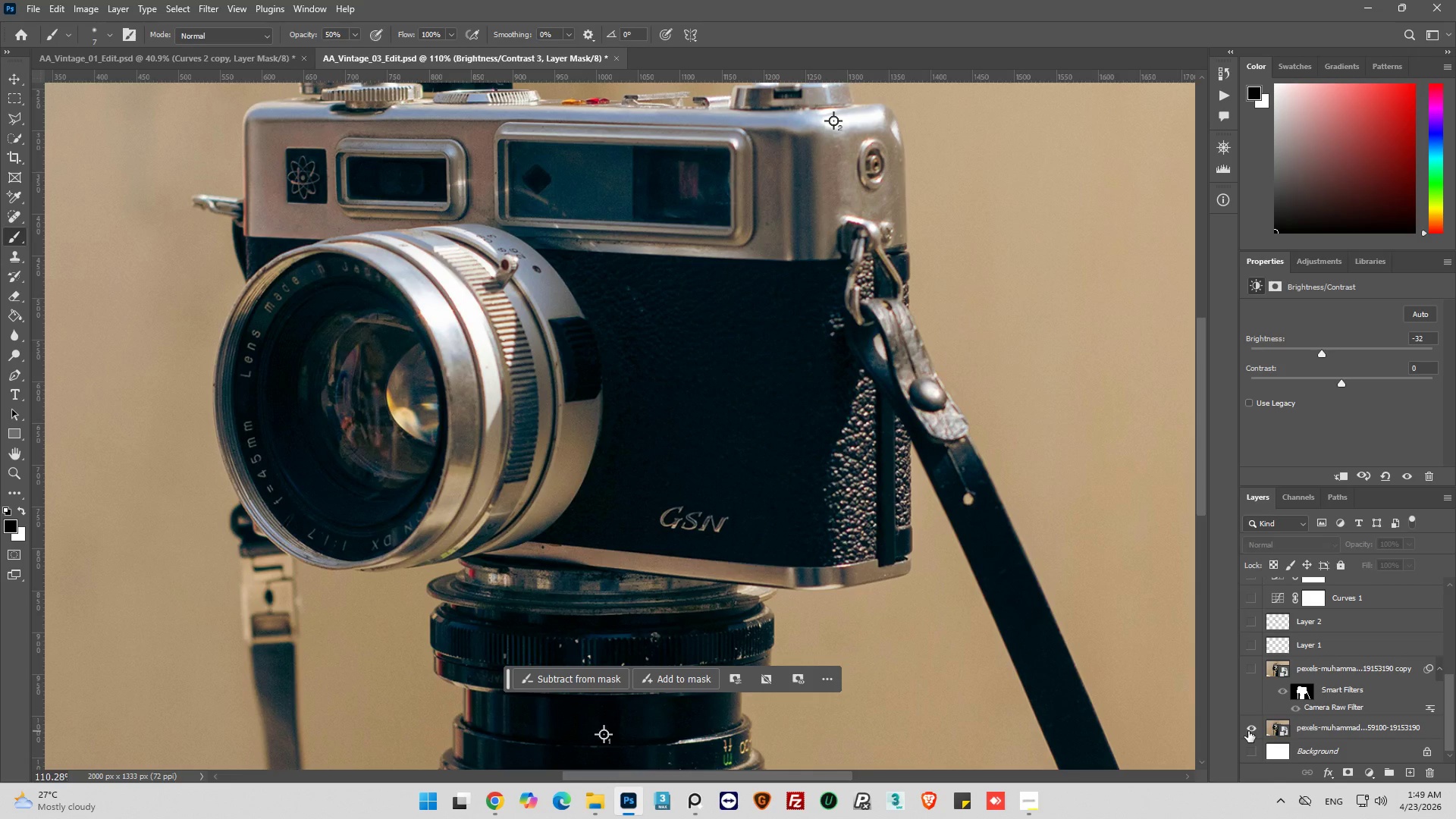 
left_click([1248, 731])
 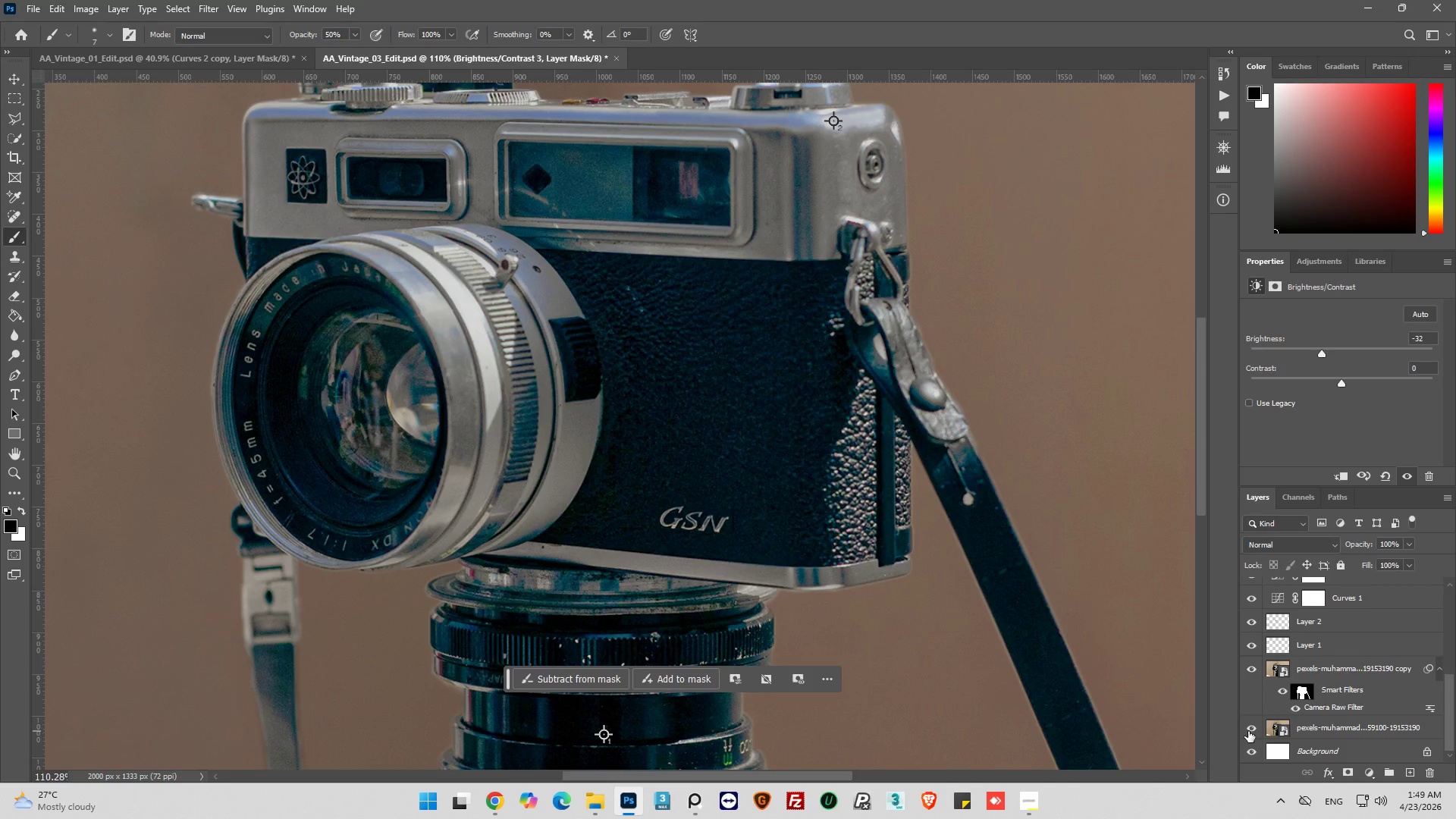 
hold_key(key=AltLeft, duration=1.47)
left_click([1248, 731])
 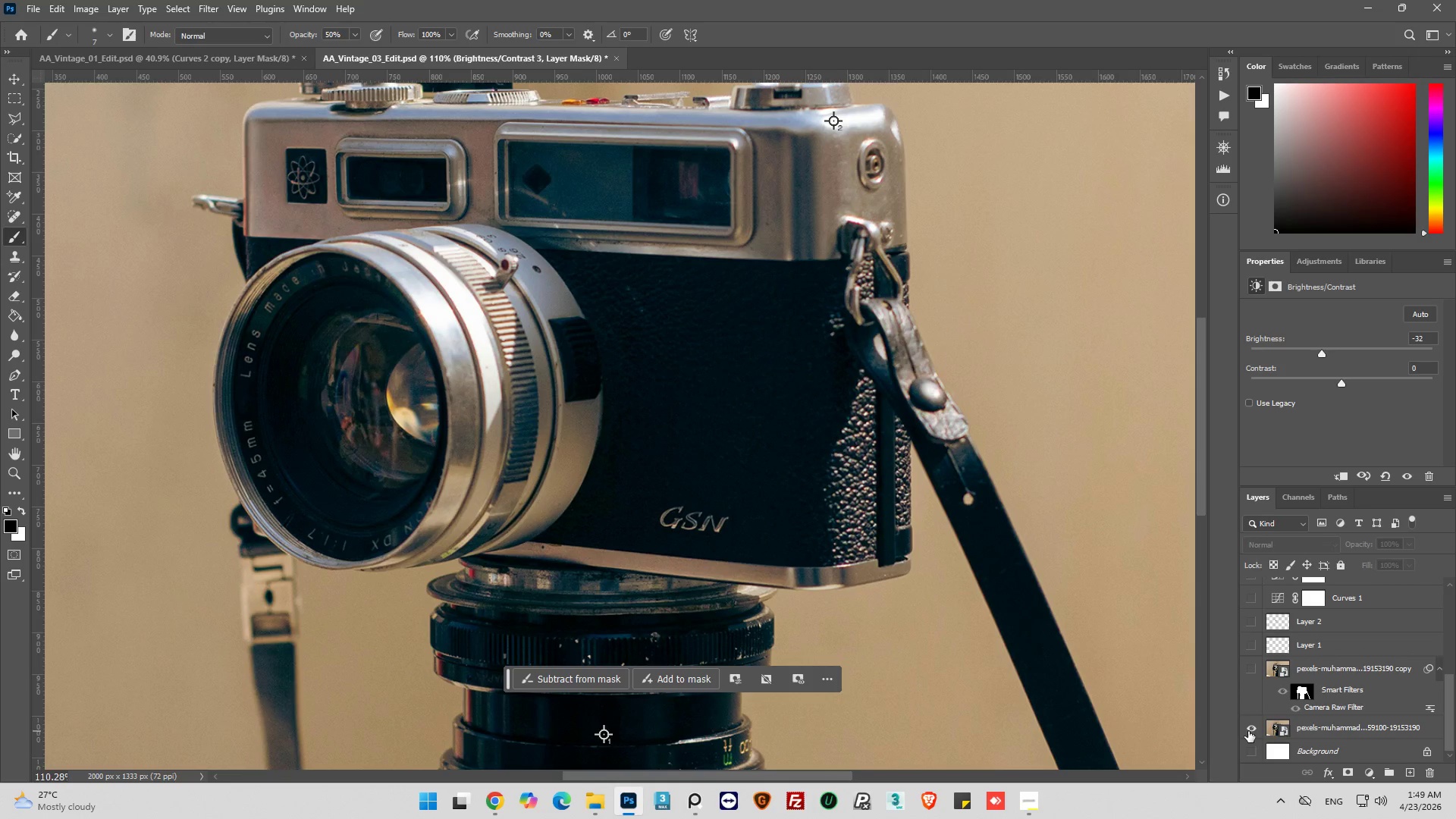 
left_click([1248, 731])
 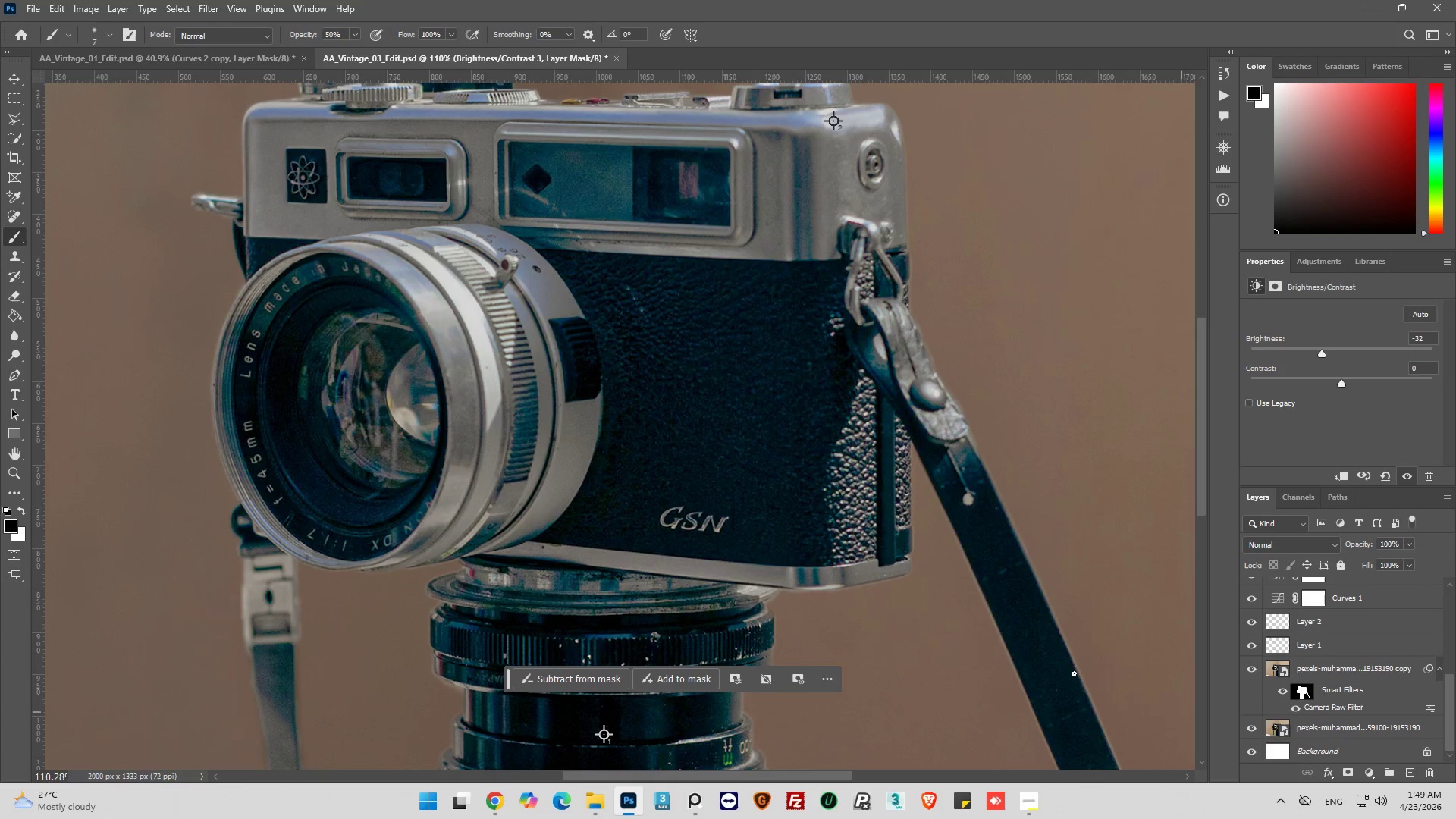 
key(Alt+AltLeft)
 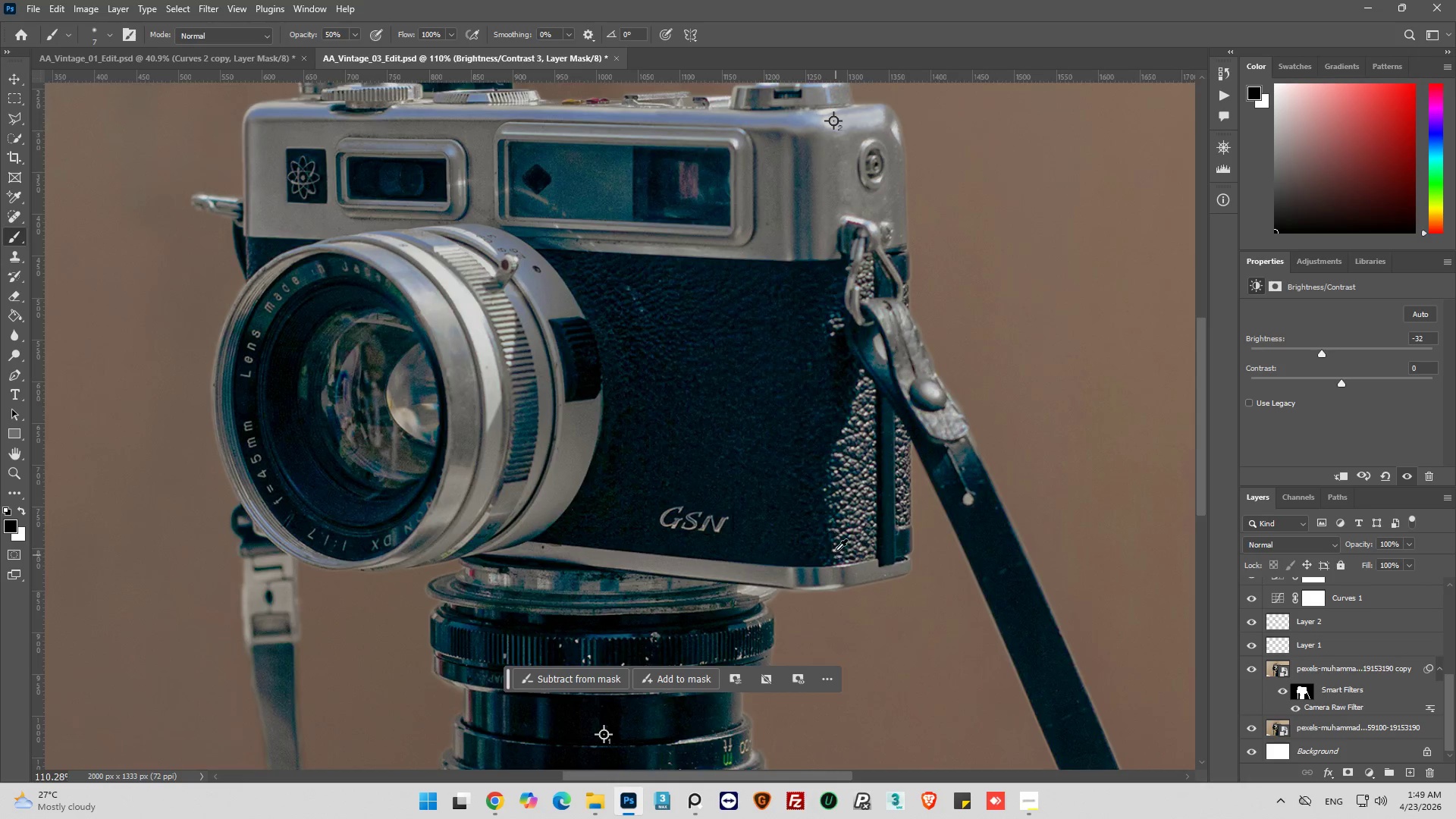 
scroll: coordinate [833, 548], scroll_direction: down, amount: 10.0
 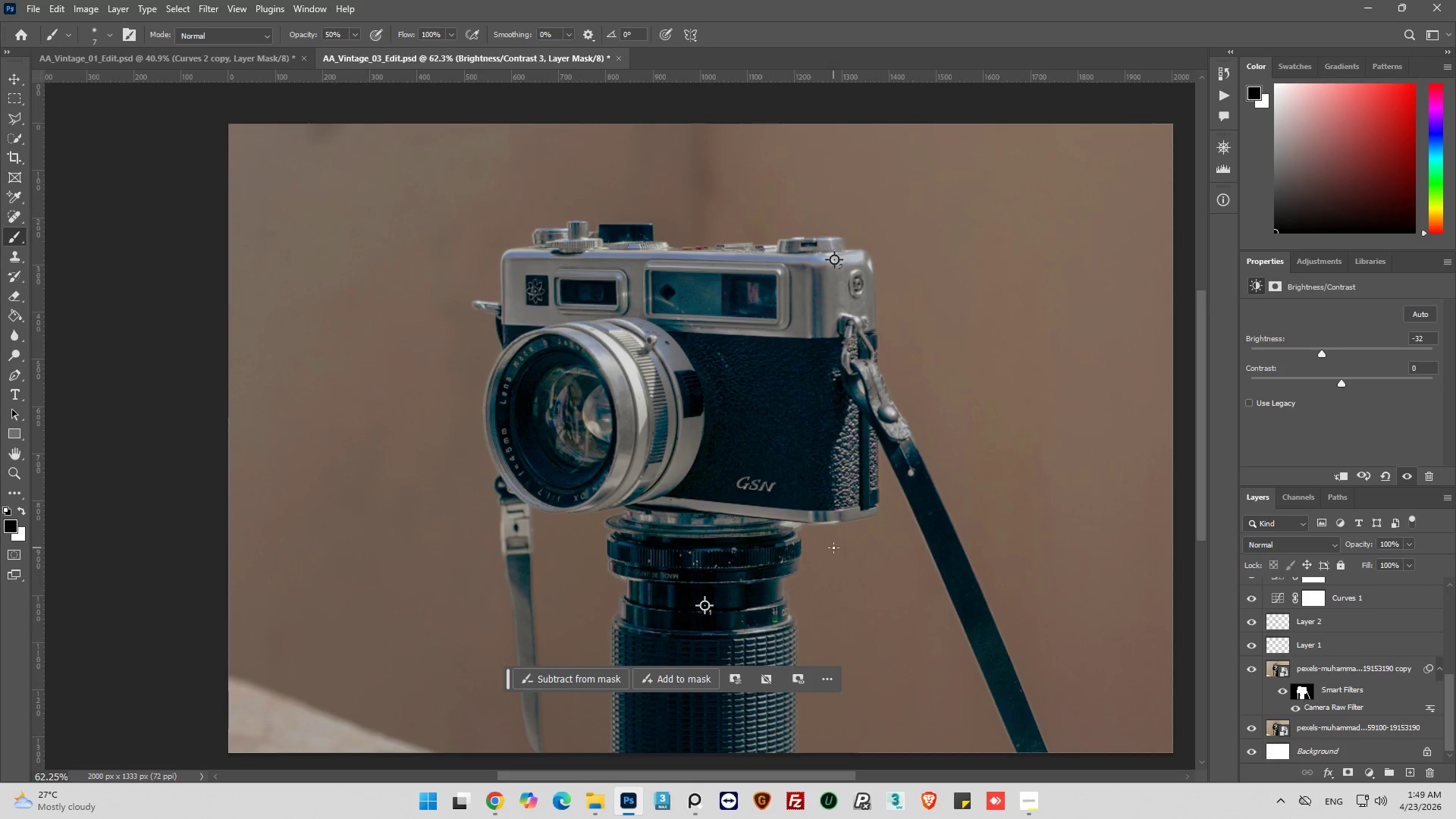 
hold_key(key=AltLeft, duration=1.36)
scroll: coordinate [818, 526], scroll_direction: up, amount: 12.0
 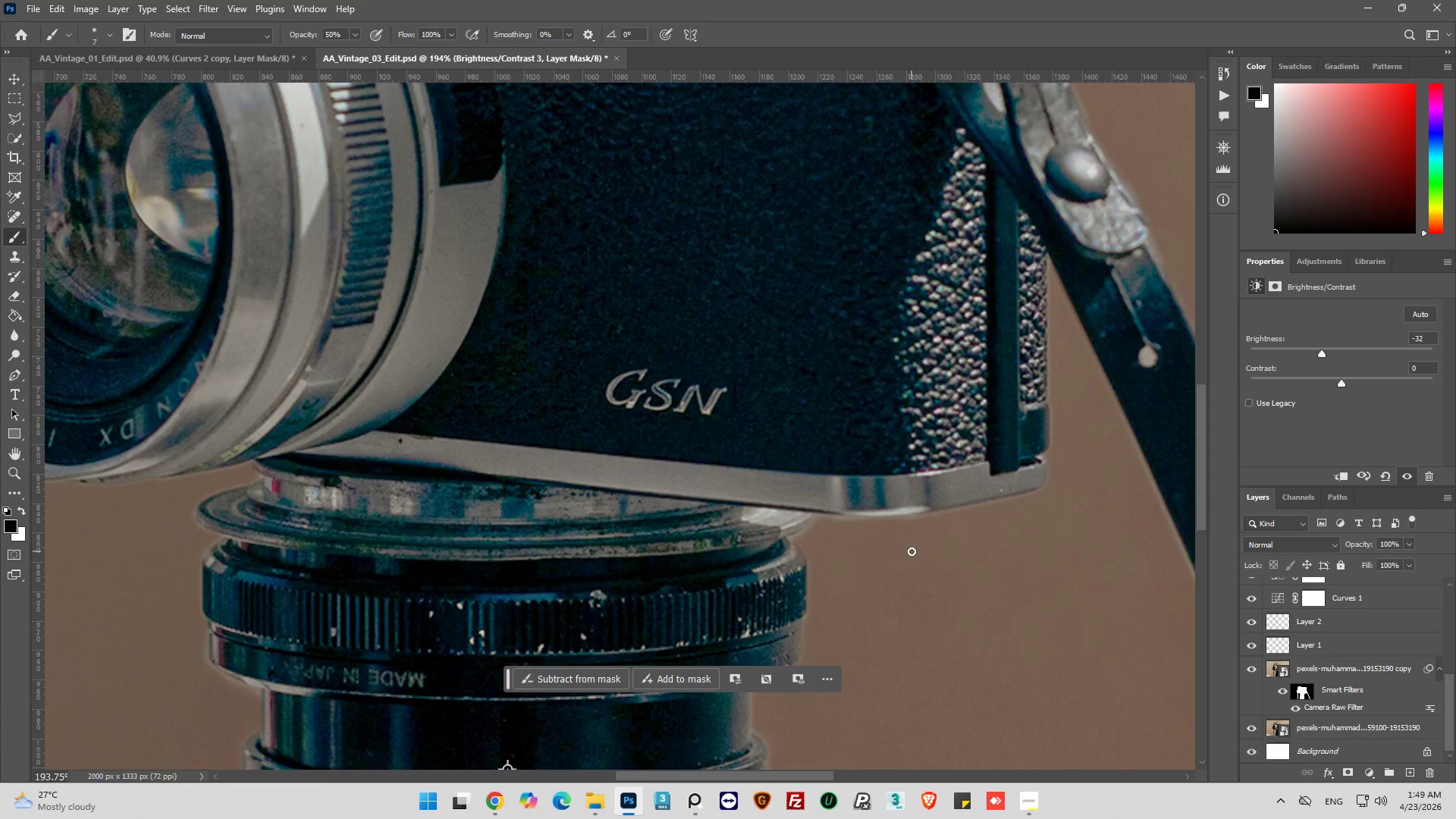 
hold_key(key=AltLeft, duration=0.52)
 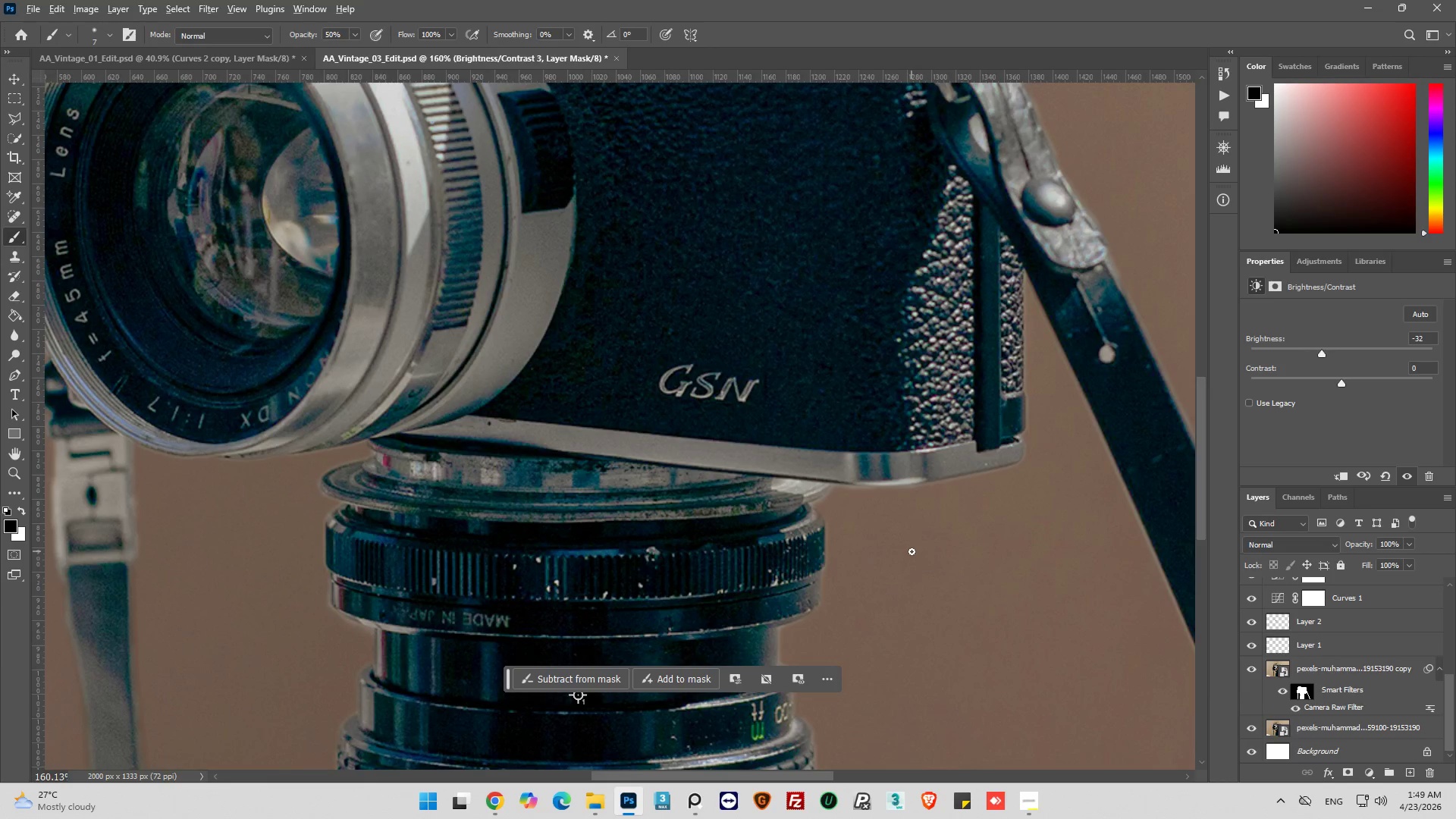 
hold_key(key=AltLeft, duration=1.34)
 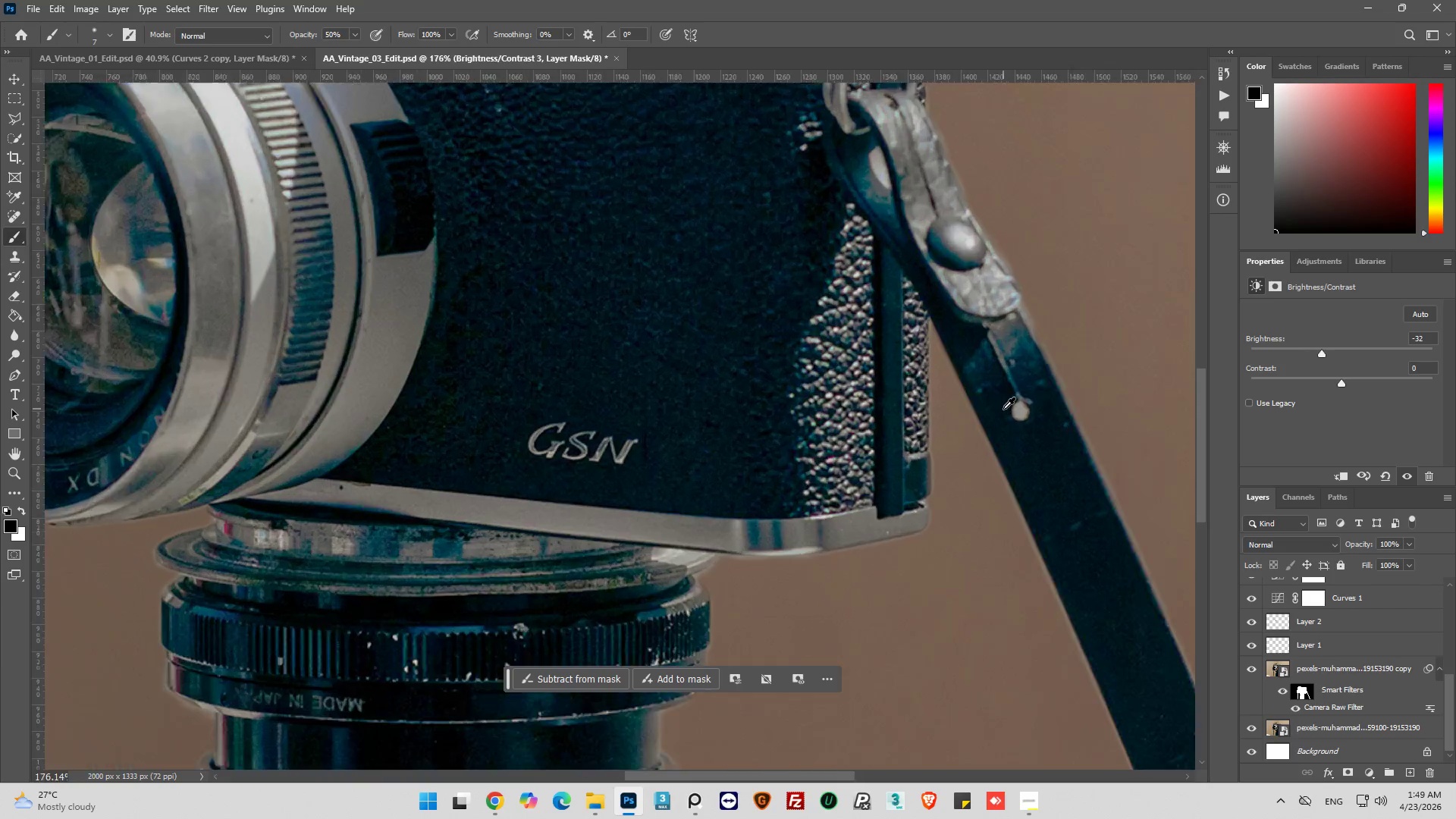 
scroll: coordinate [813, 531], scroll_direction: down, amount: 9.0
 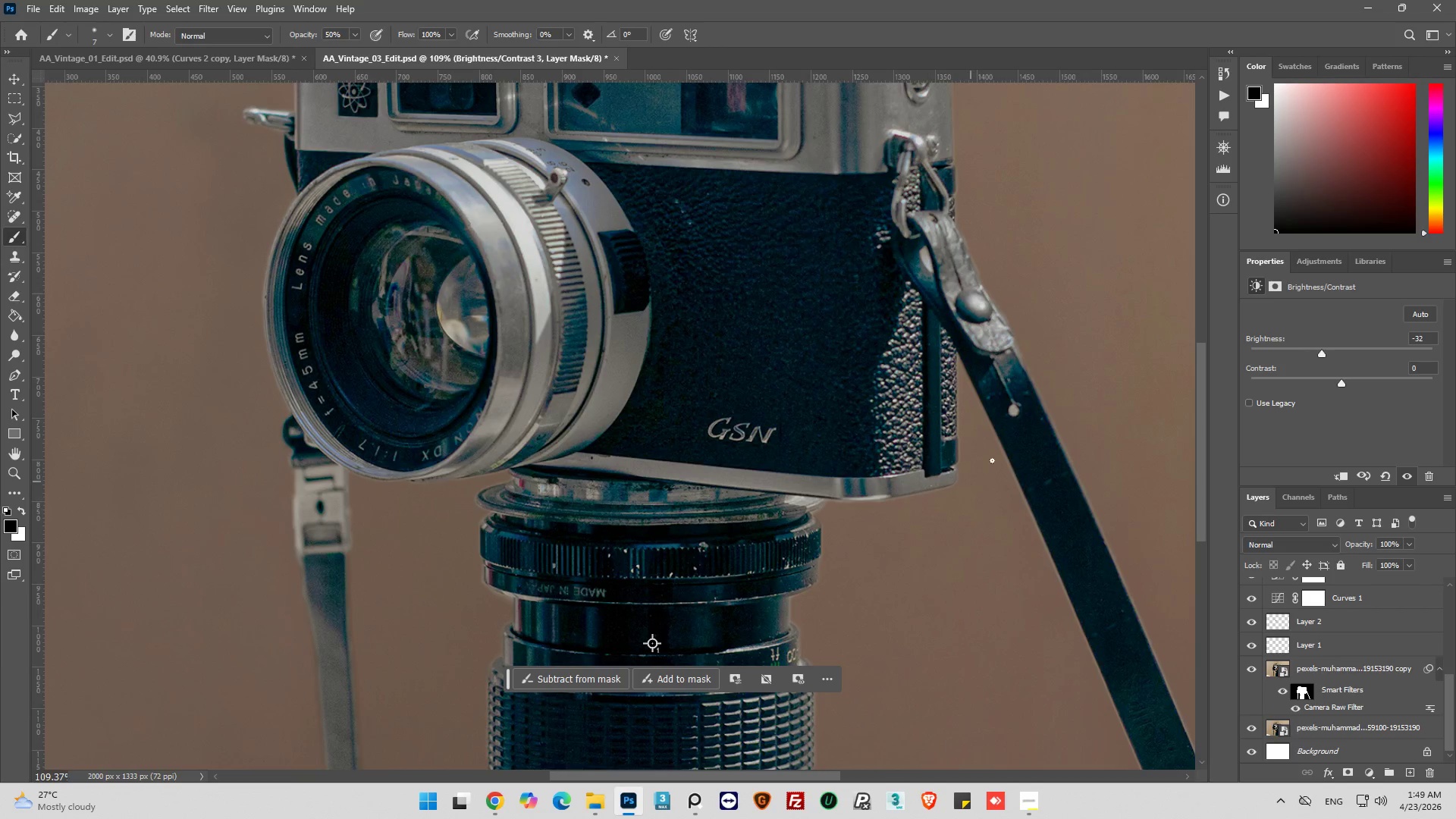 
hold_key(key=AltLeft, duration=0.67)
scroll: coordinate [1003, 408], scroll_direction: up, amount: 11.0
 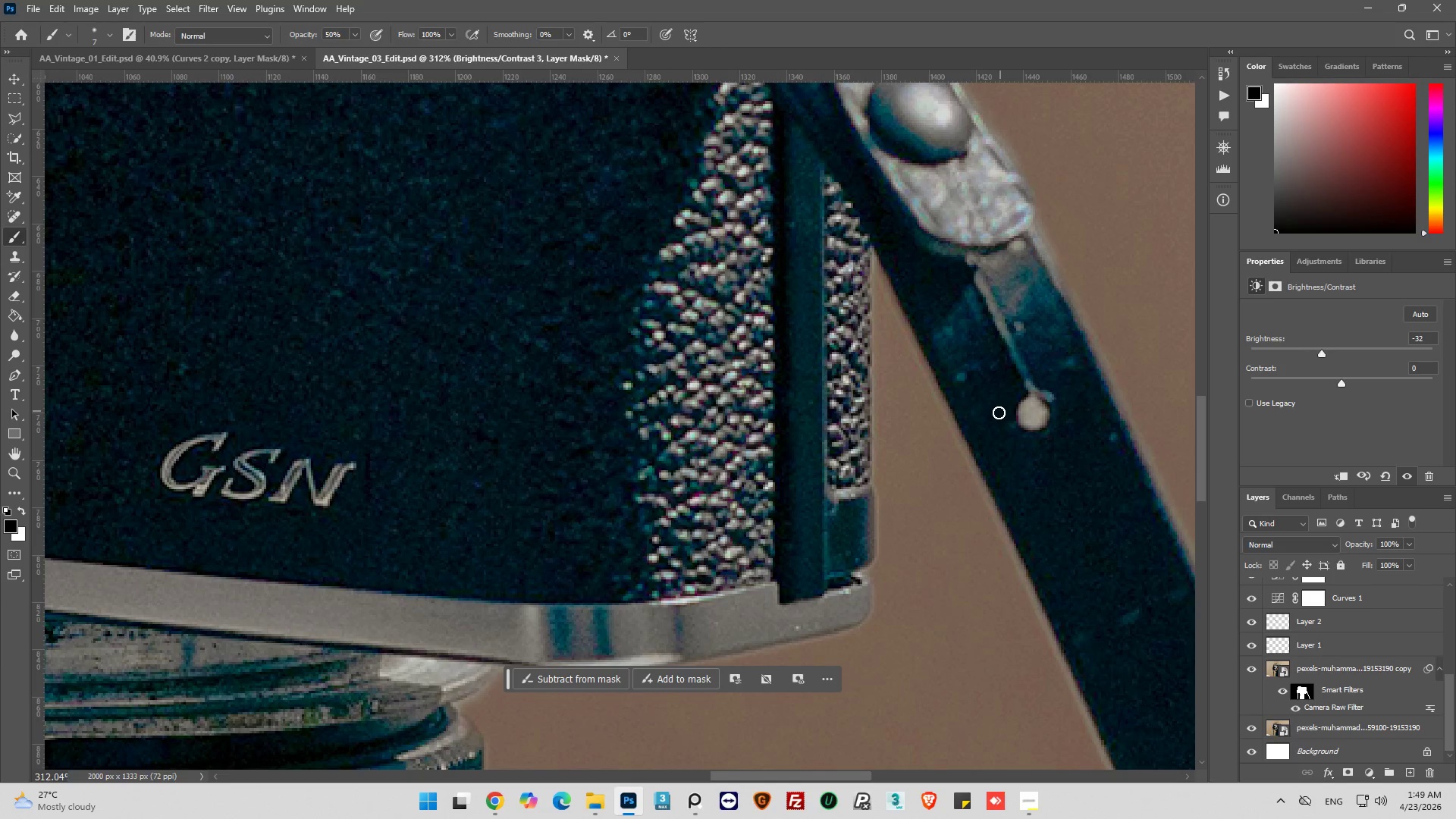 
hold_key(key=AltLeft, duration=1.12)
scroll: coordinate [833, 432], scroll_direction: down, amount: 18.0
 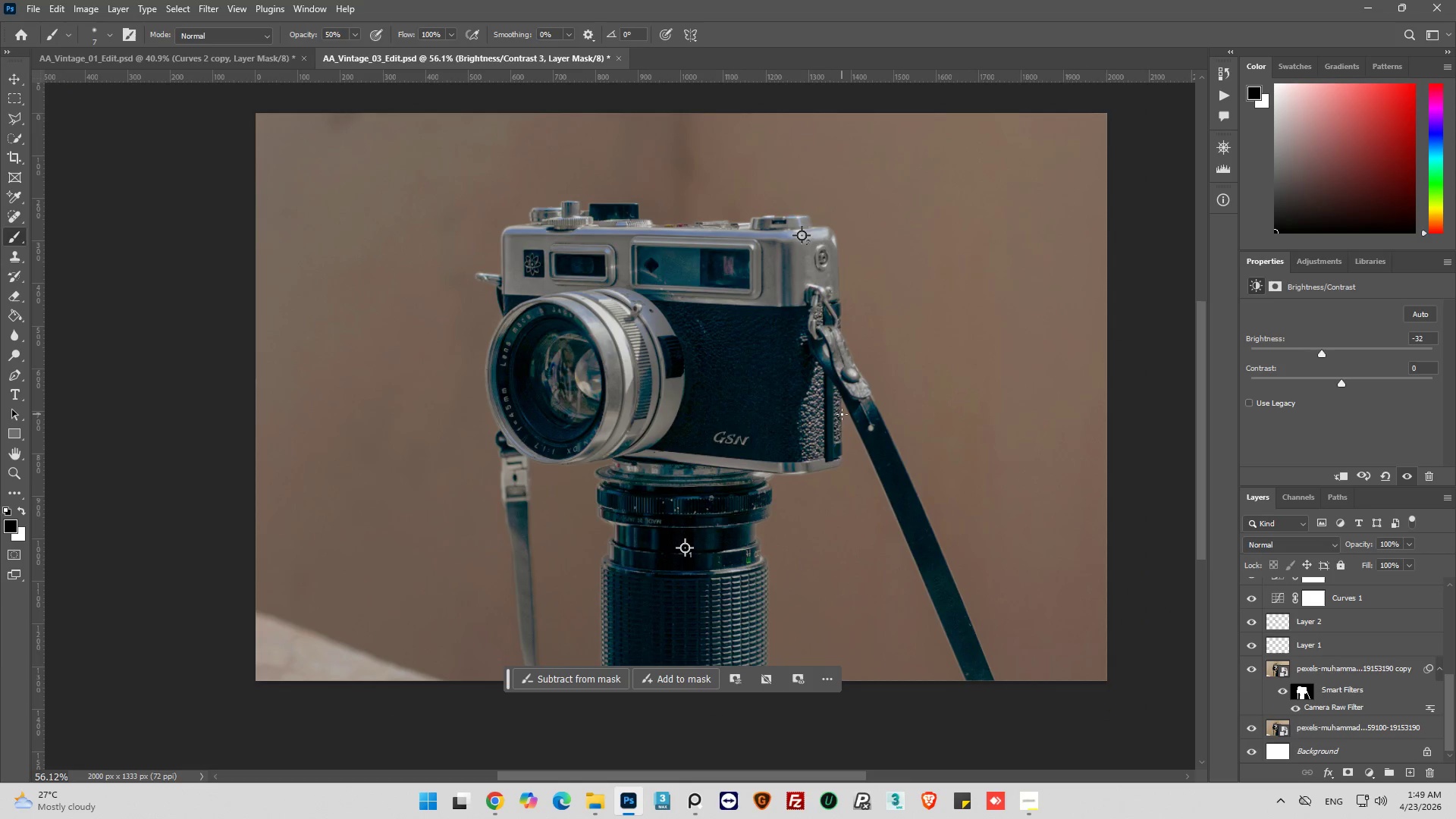 
key(Control+S)
 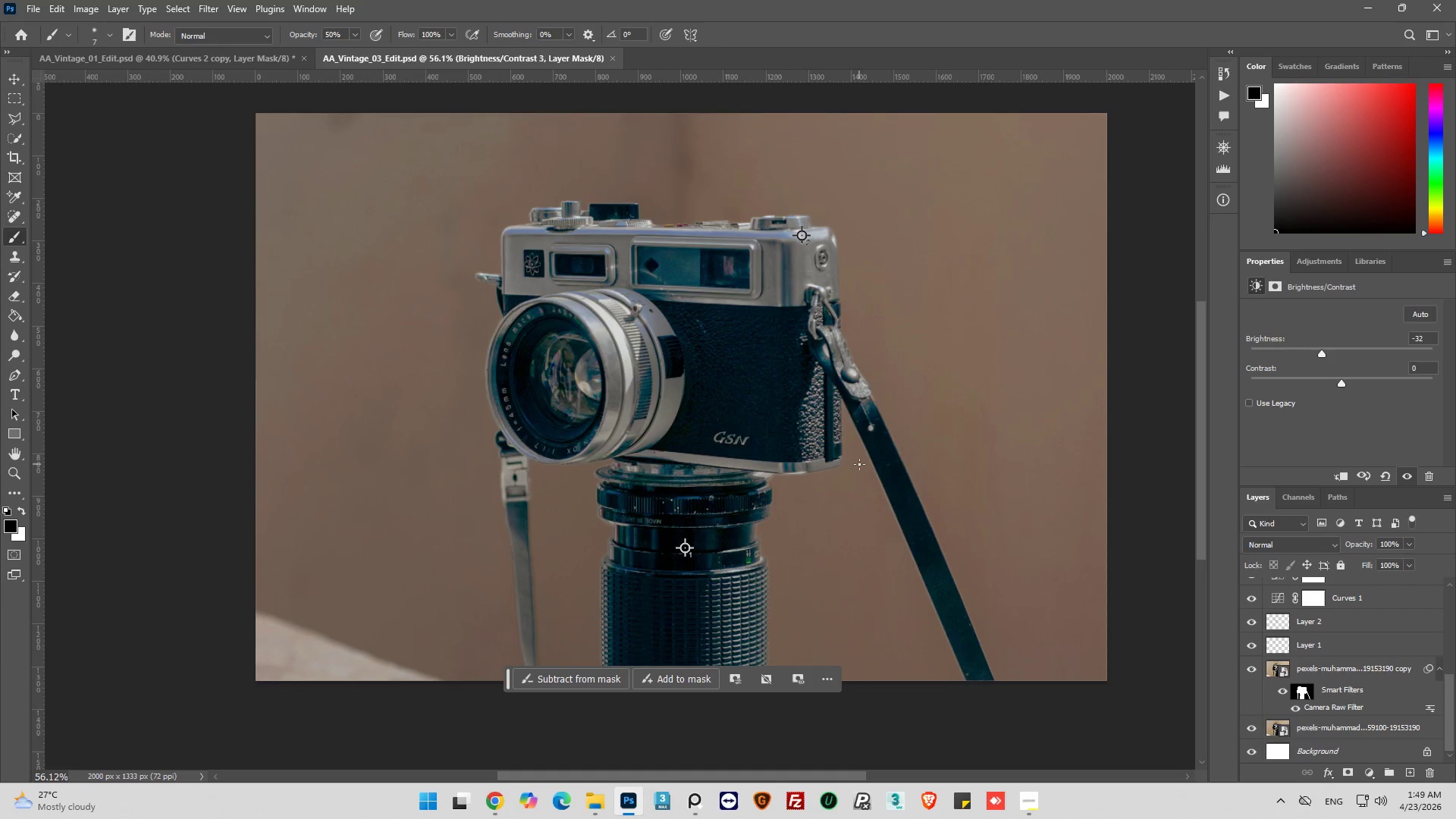 
scroll: coordinate [859, 464], scroll_direction: up, amount: 4.0
 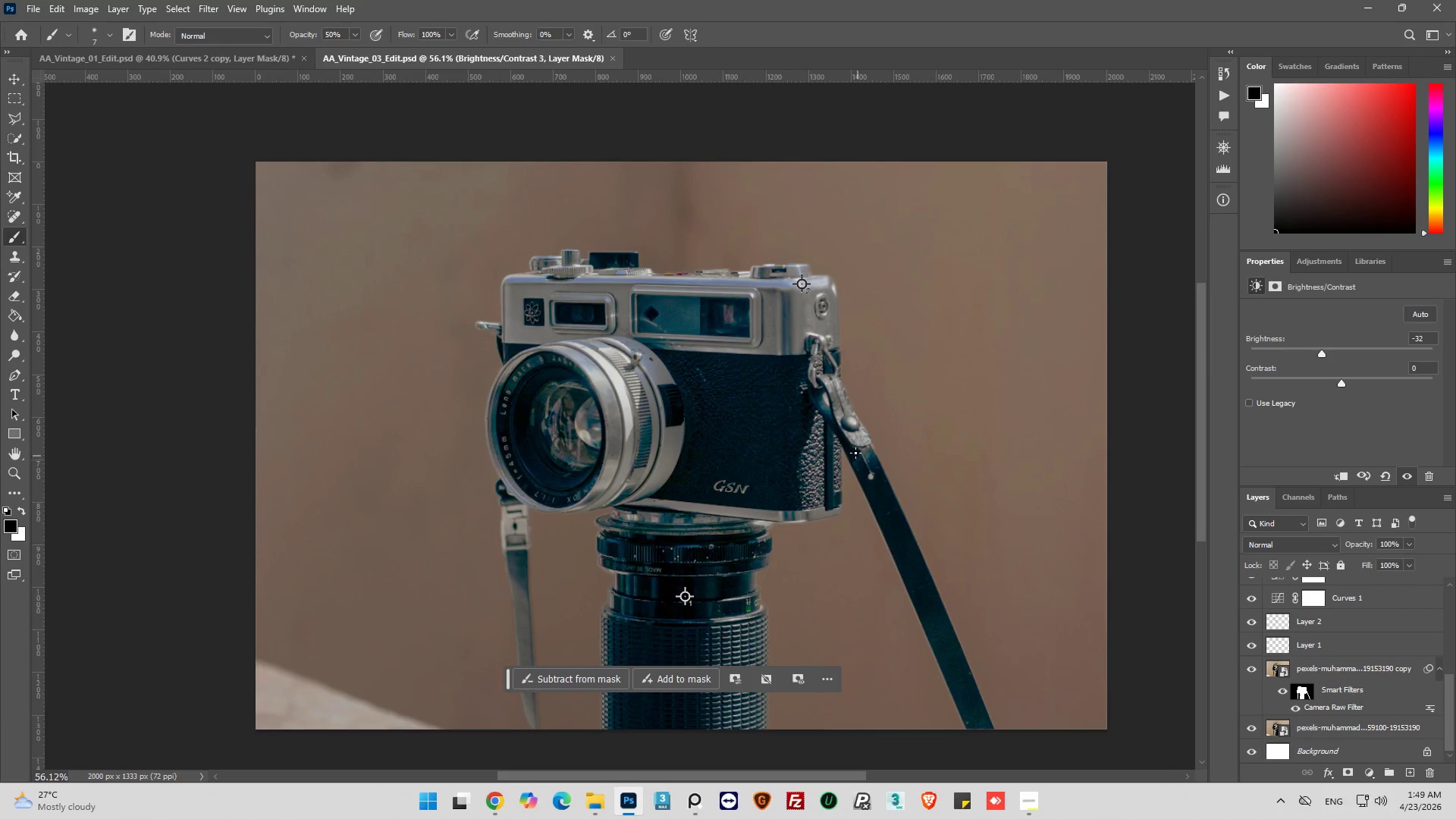 
hold_key(key=AltLeft, duration=0.7)
scroll: coordinate [745, 416], scroll_direction: up, amount: 6.0
 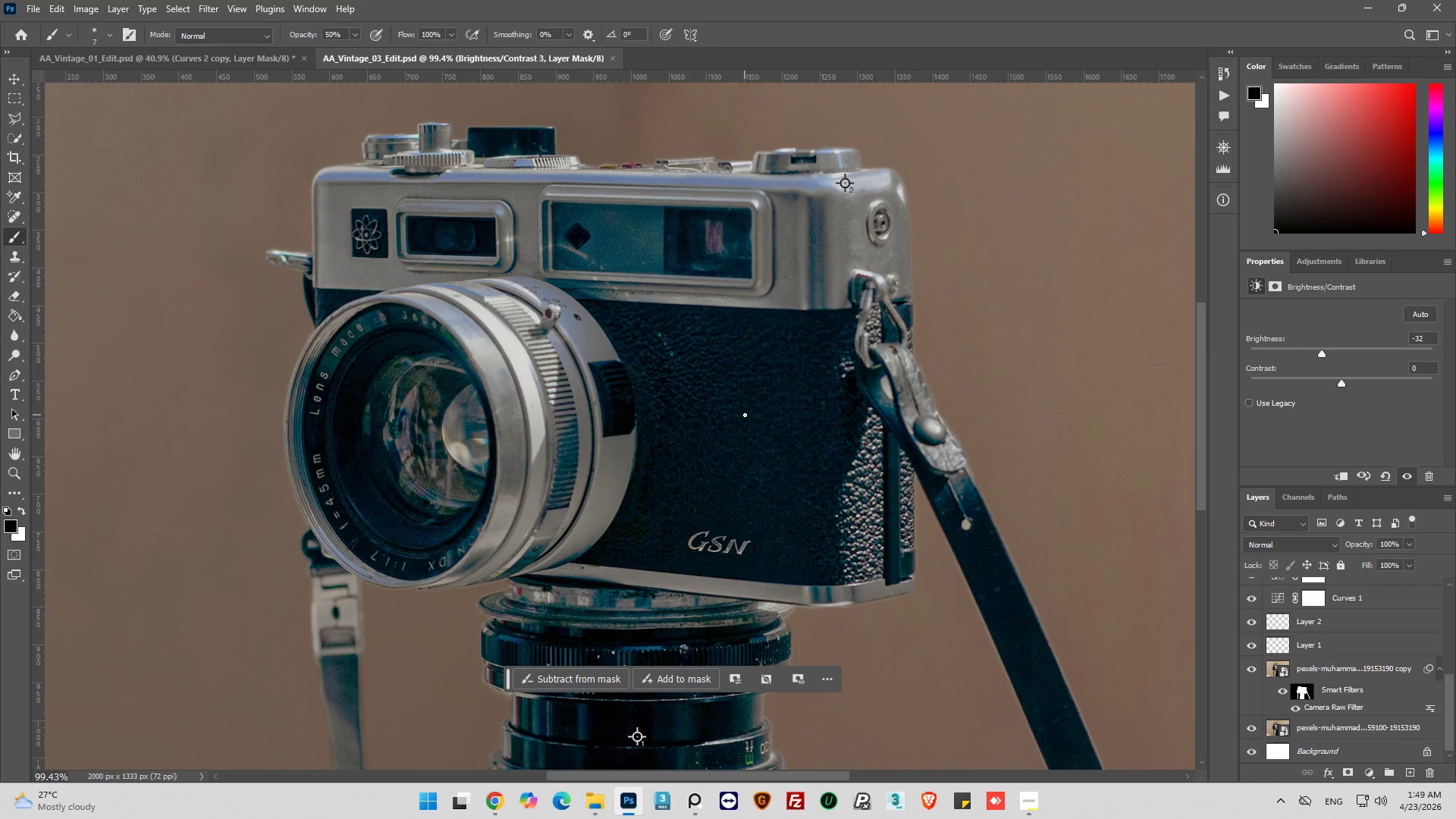 
hold_key(key=AltLeft, duration=1.17)
scroll: coordinate [318, 460], scroll_direction: up, amount: 6.0
 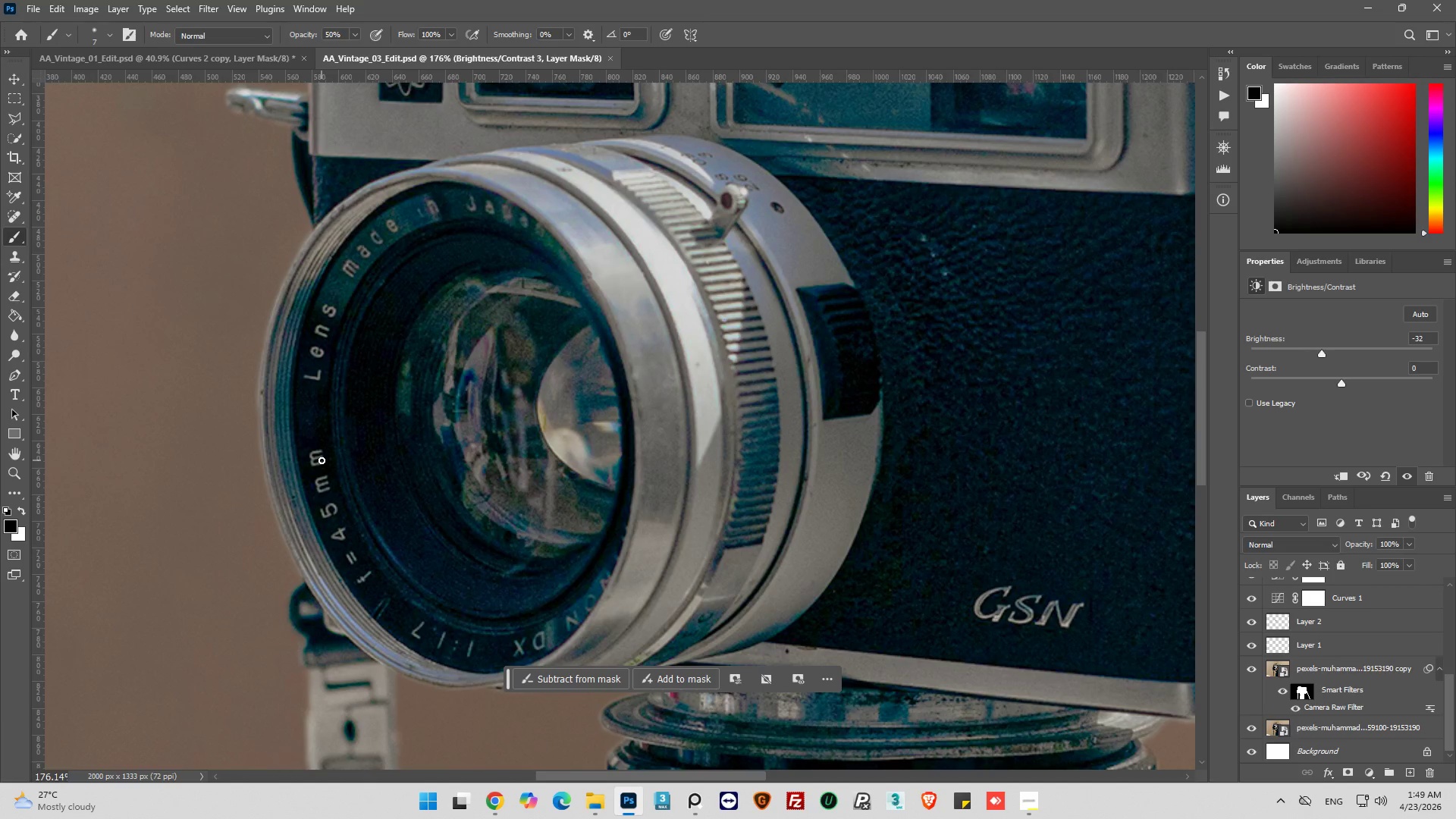 
key(Alt+AltLeft)
 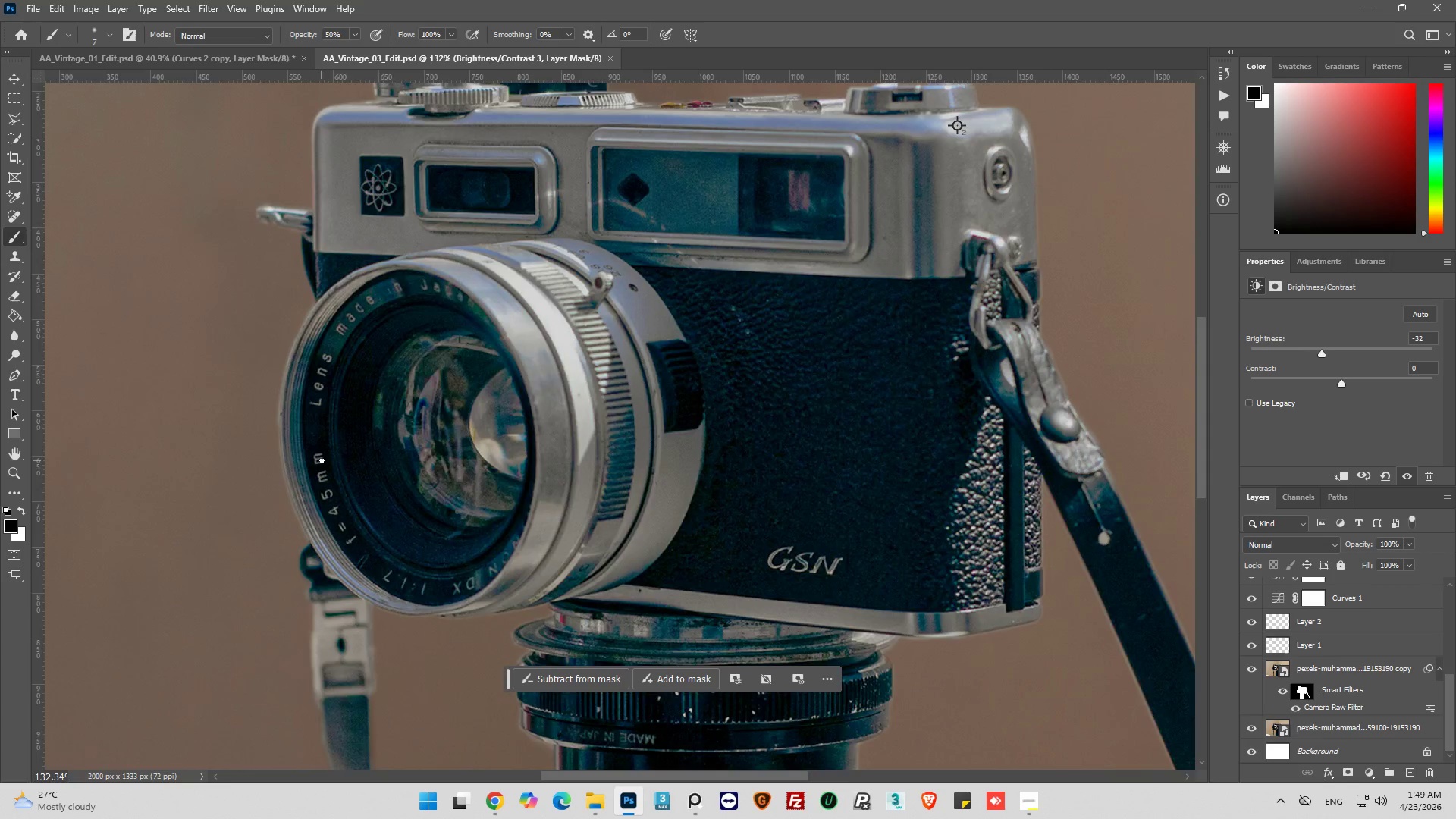 
scroll: coordinate [337, 435], scroll_direction: down, amount: 5.0
 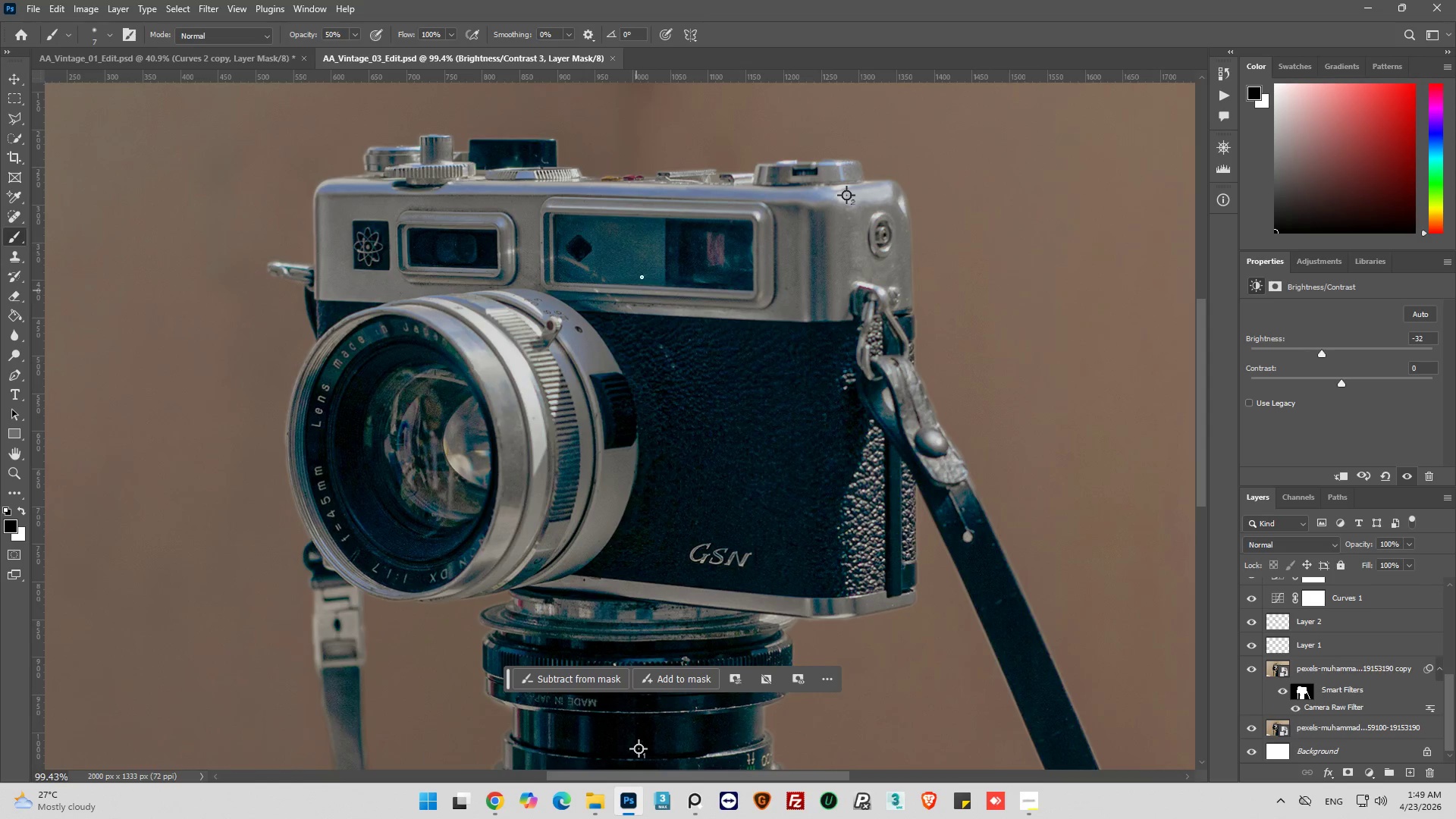 
key(Alt+AltLeft)
 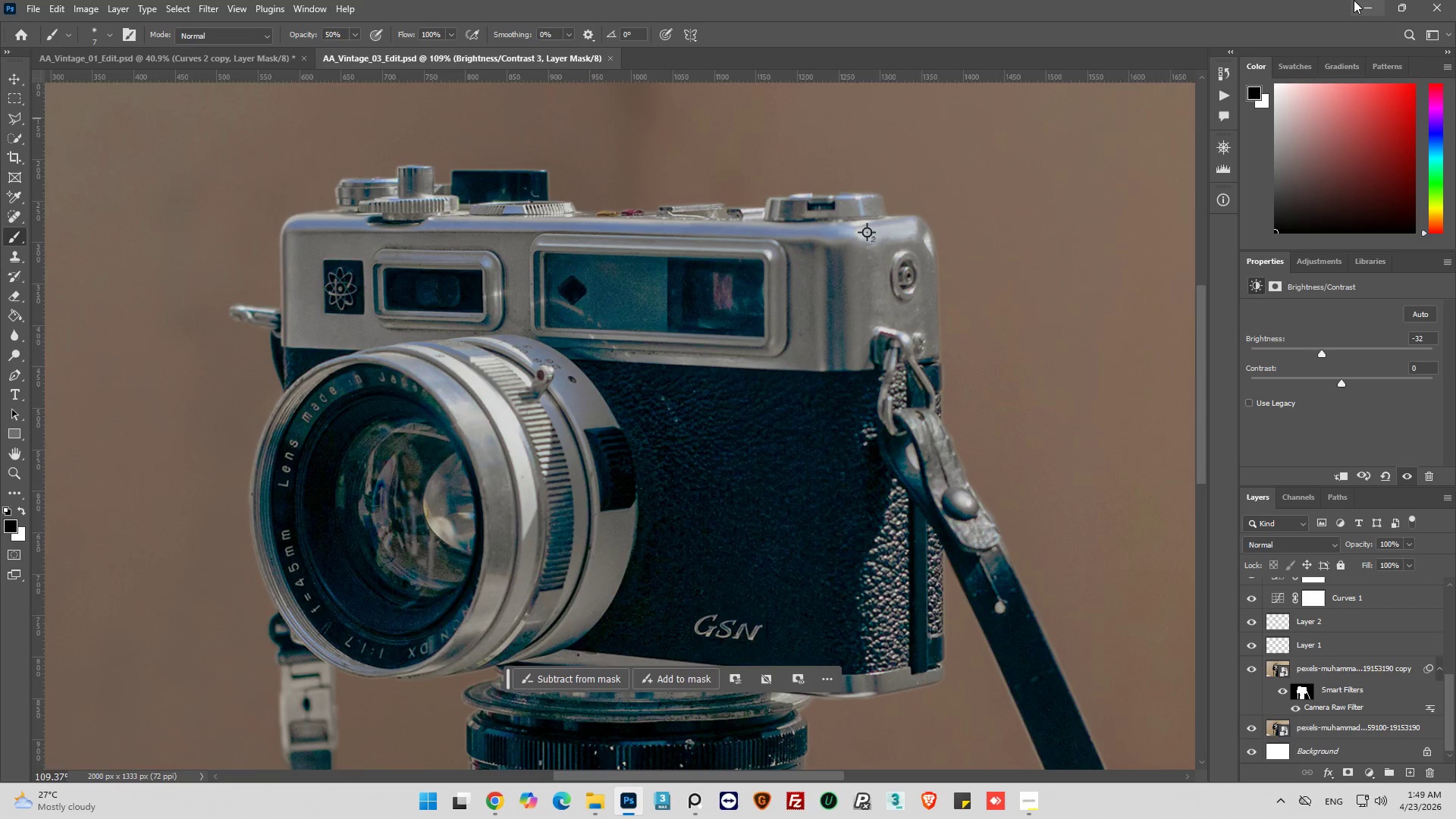 